 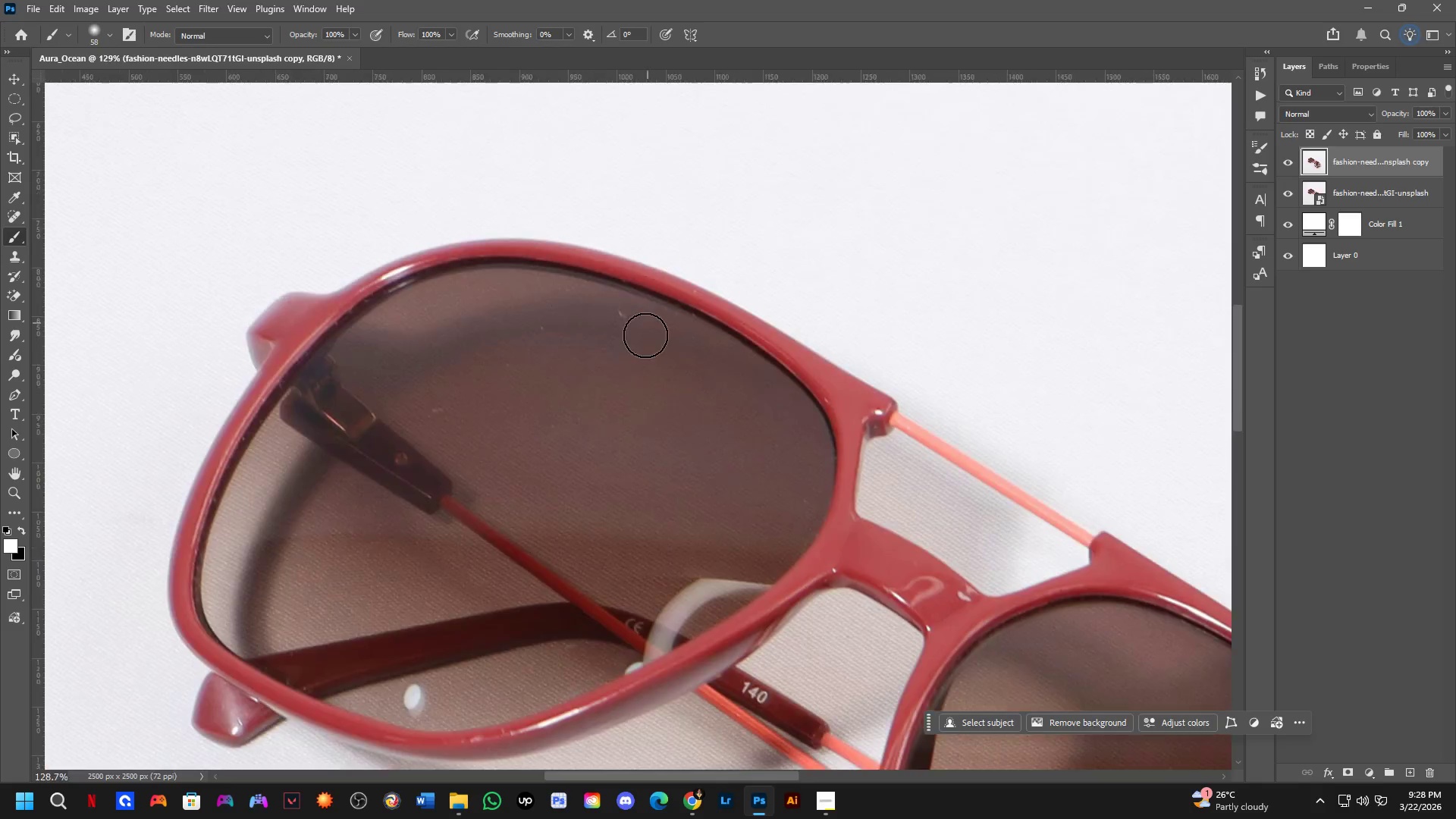 
left_click_drag(start_coordinate=[636, 403], to_coordinate=[632, 356])
 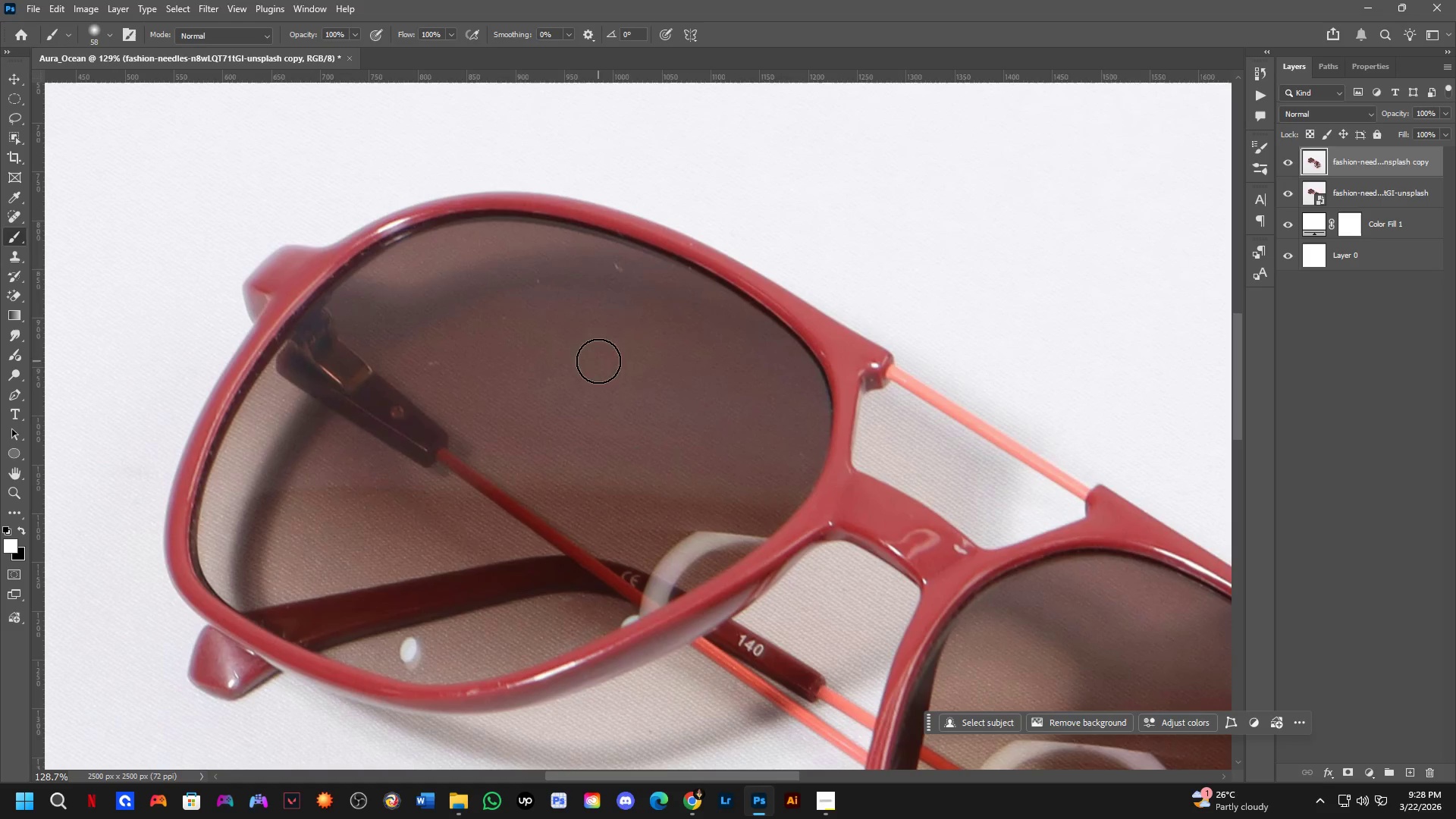 
scroll: coordinate [652, 278], scroll_direction: down, amount: 5.0
 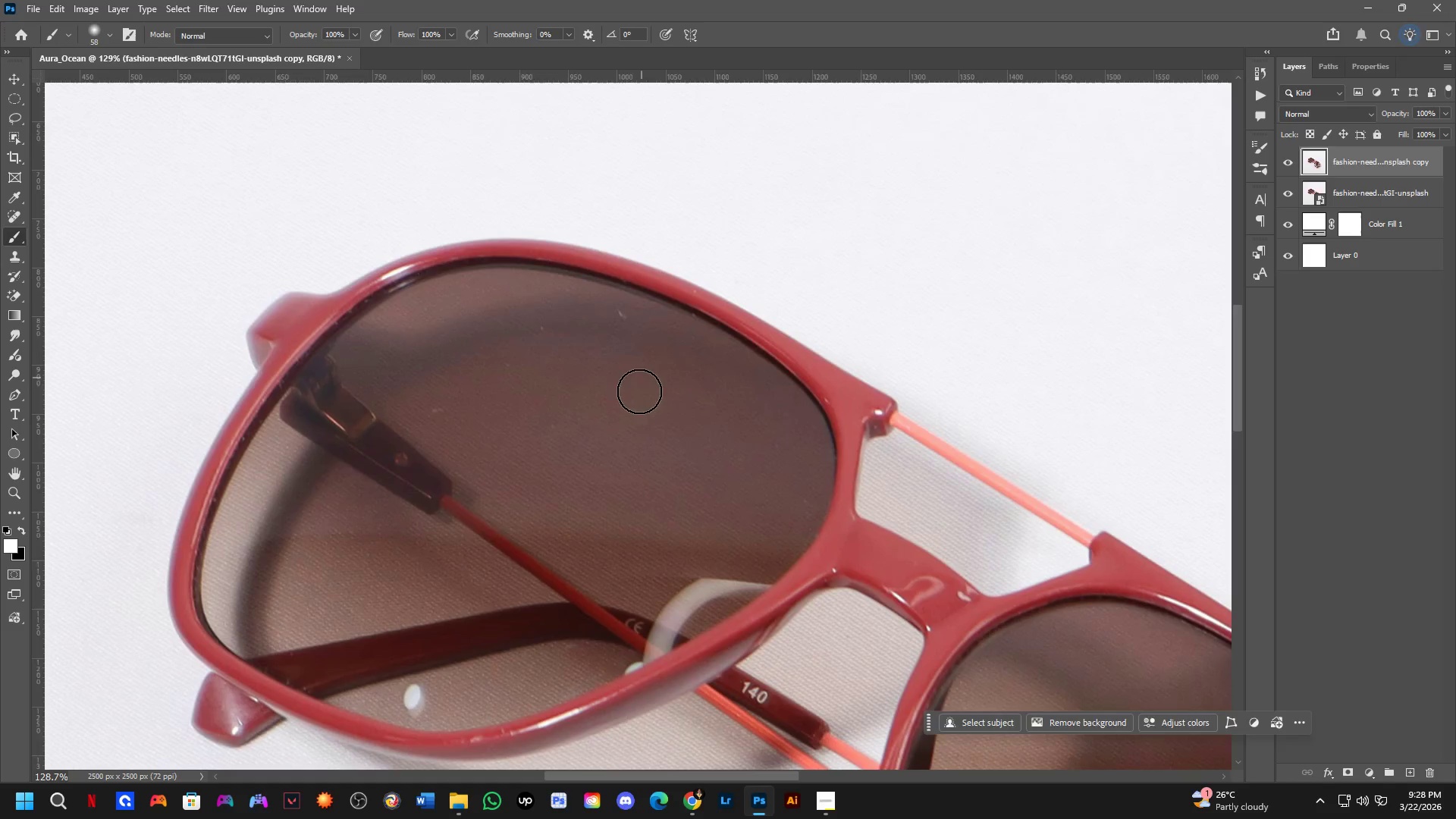 
hold_key(key=Space, duration=0.55)
 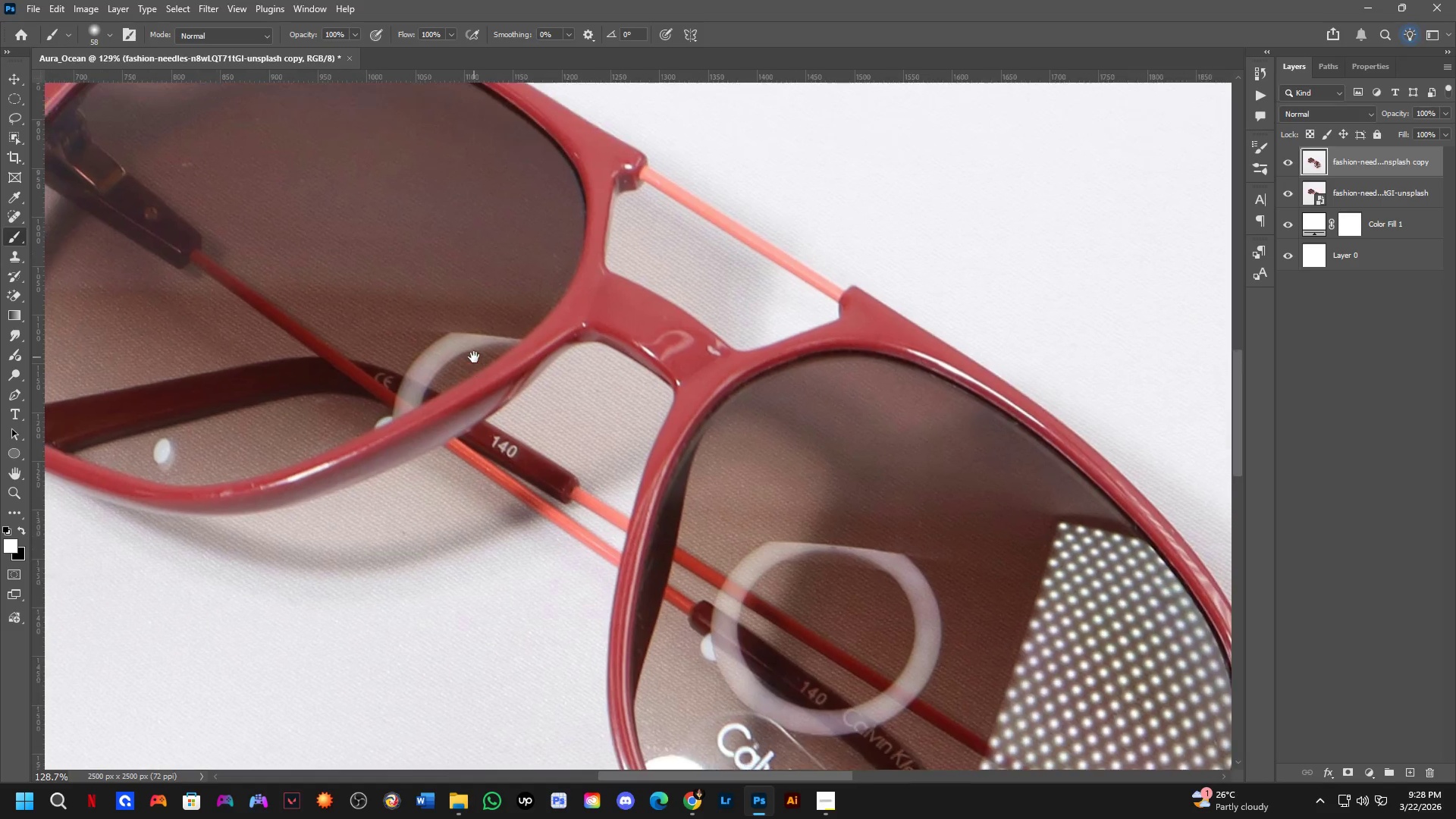 
left_click_drag(start_coordinate=[645, 529], to_coordinate=[376, 259])
 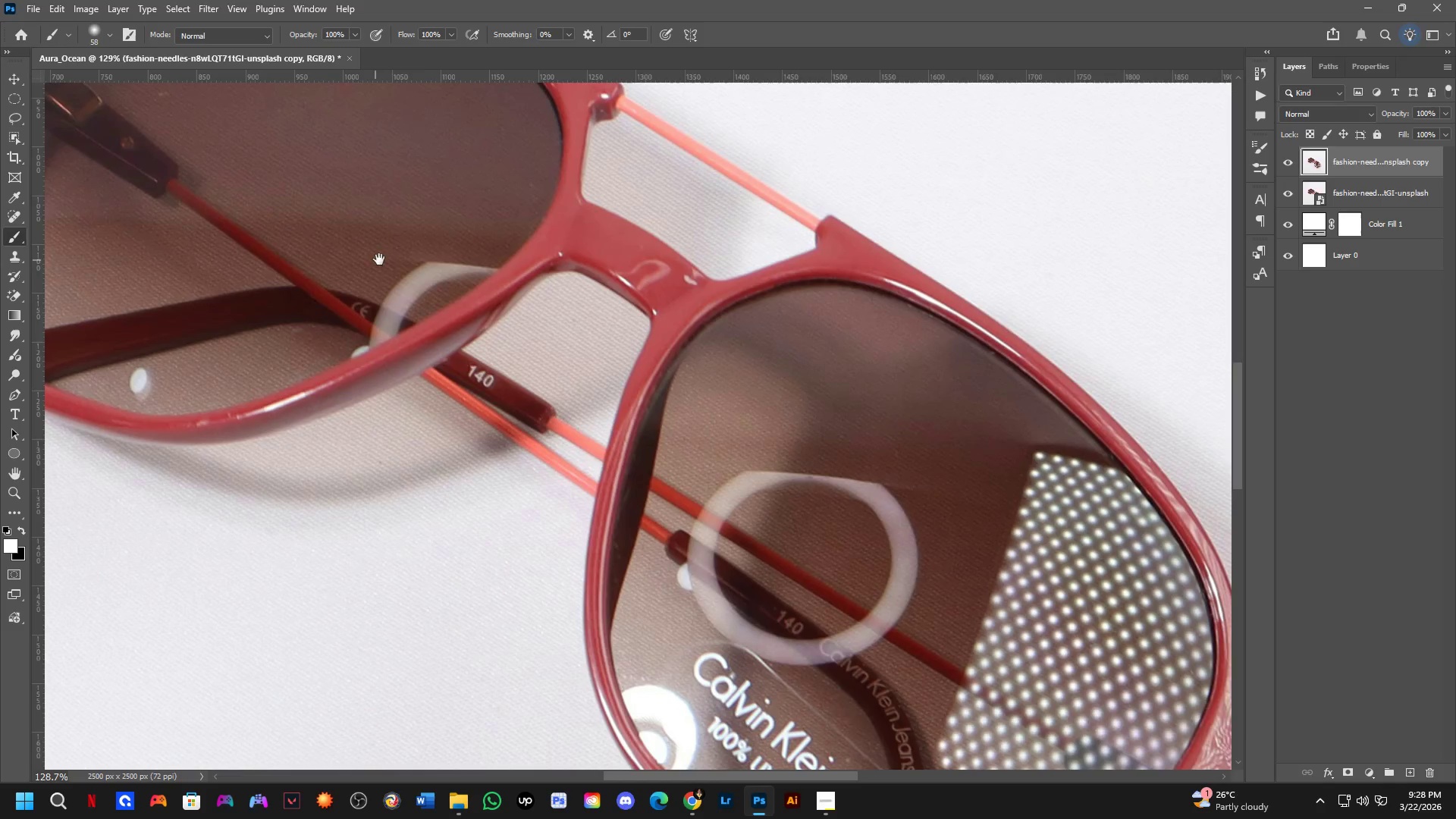 
hold_key(key=Space, duration=0.75)
 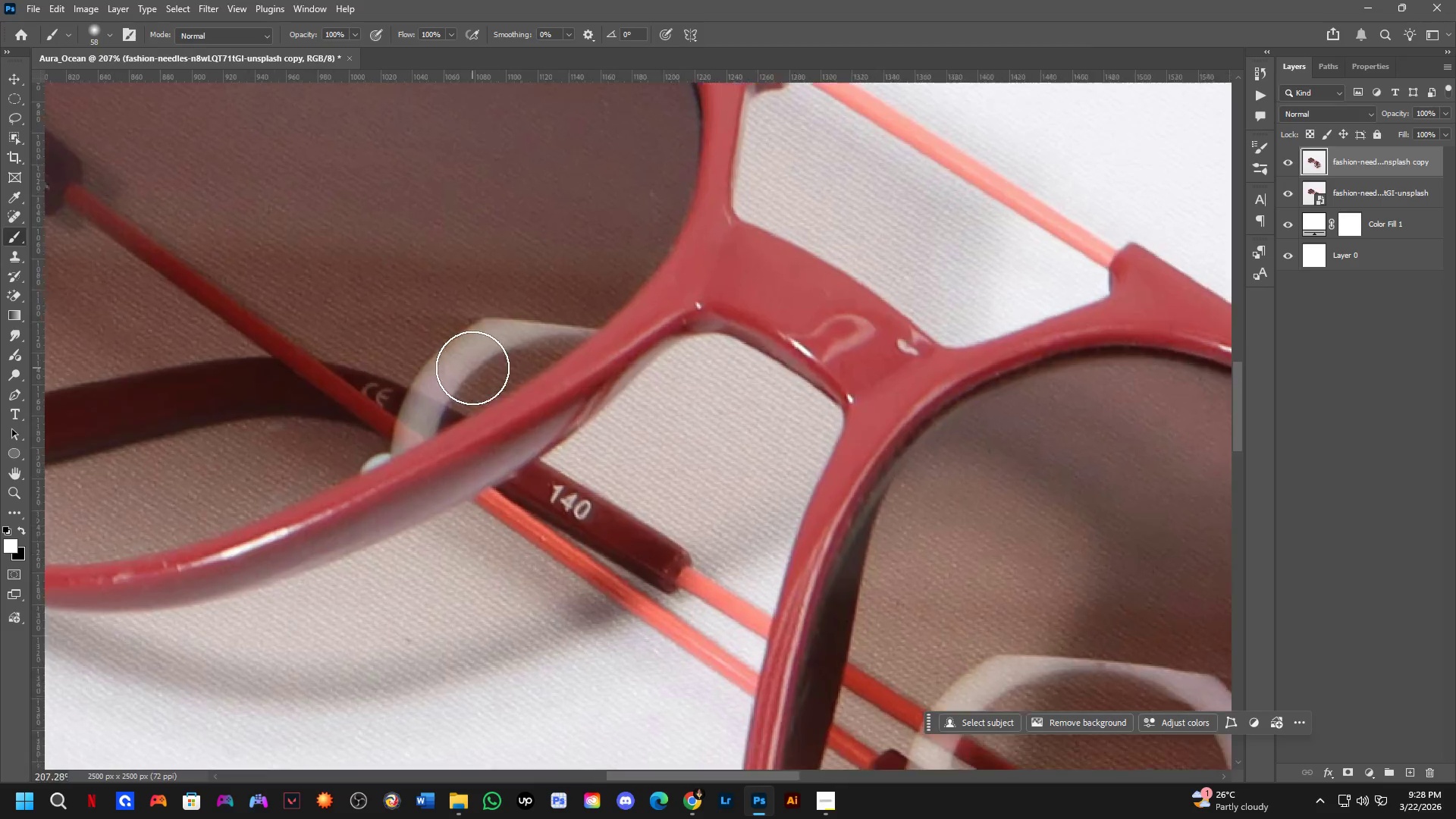 
left_click_drag(start_coordinate=[452, 286], to_coordinate=[474, 357])
 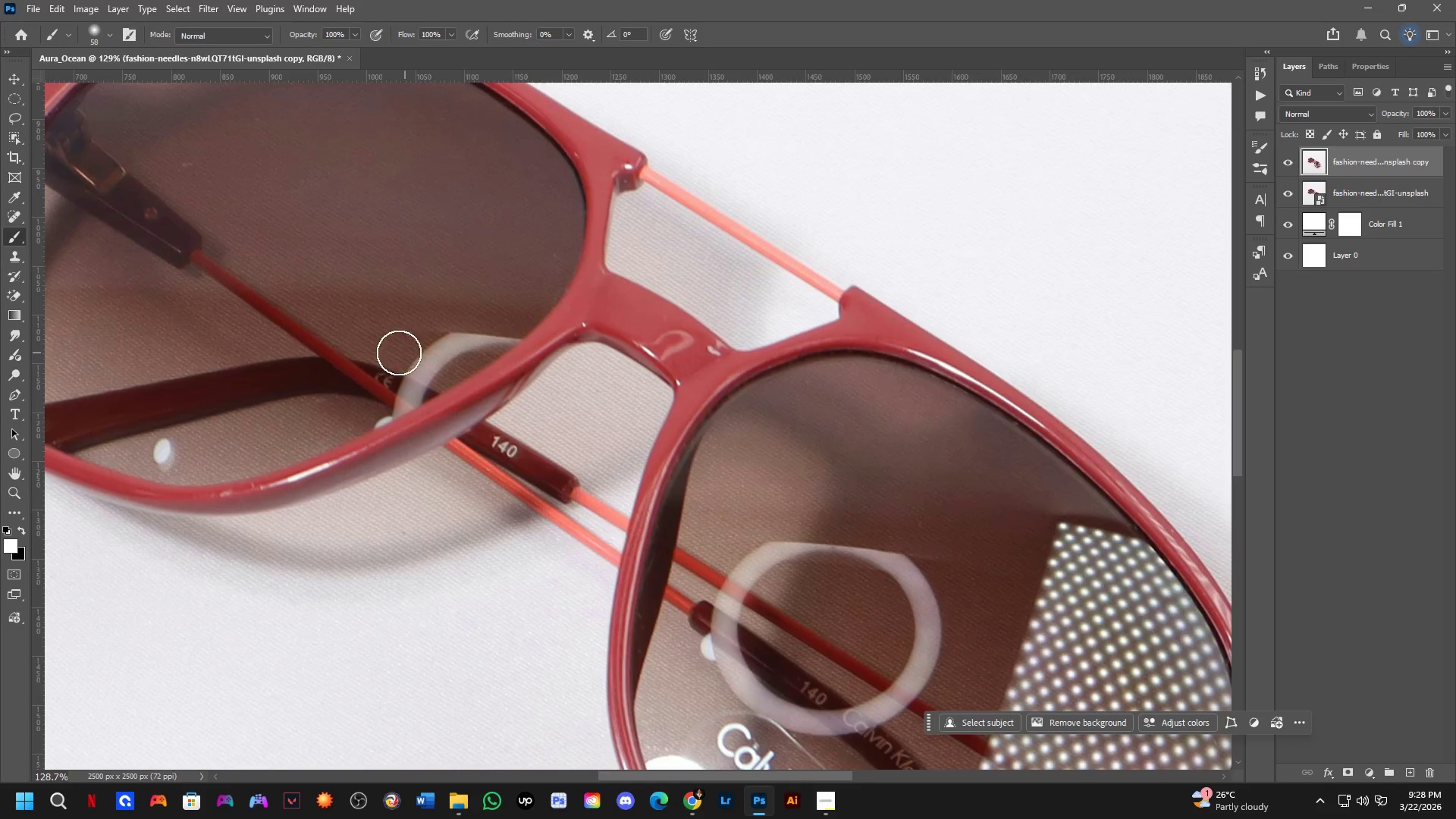 
scroll: coordinate [472, 364], scroll_direction: up, amount: 8.0
 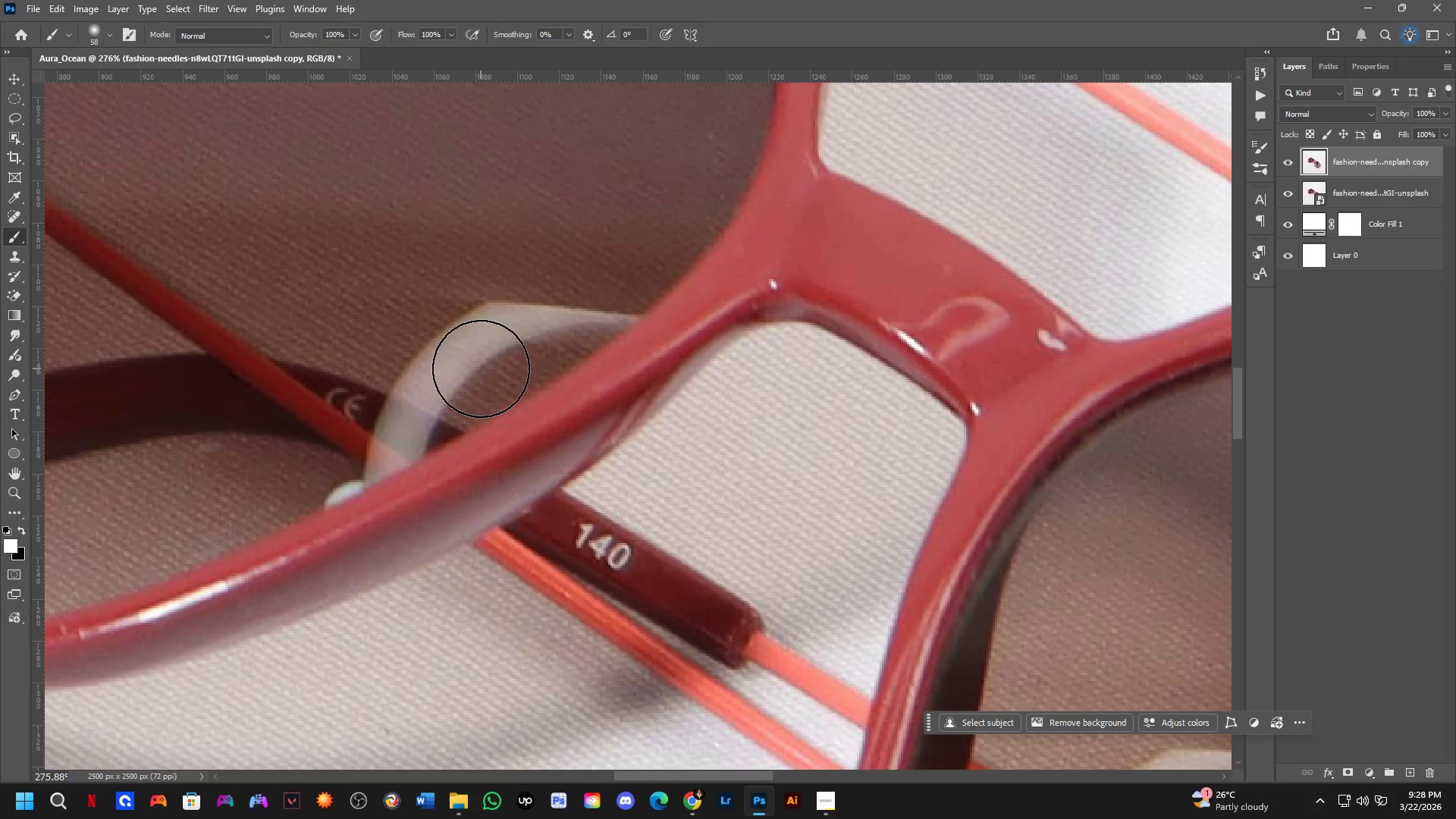 
key(L)
 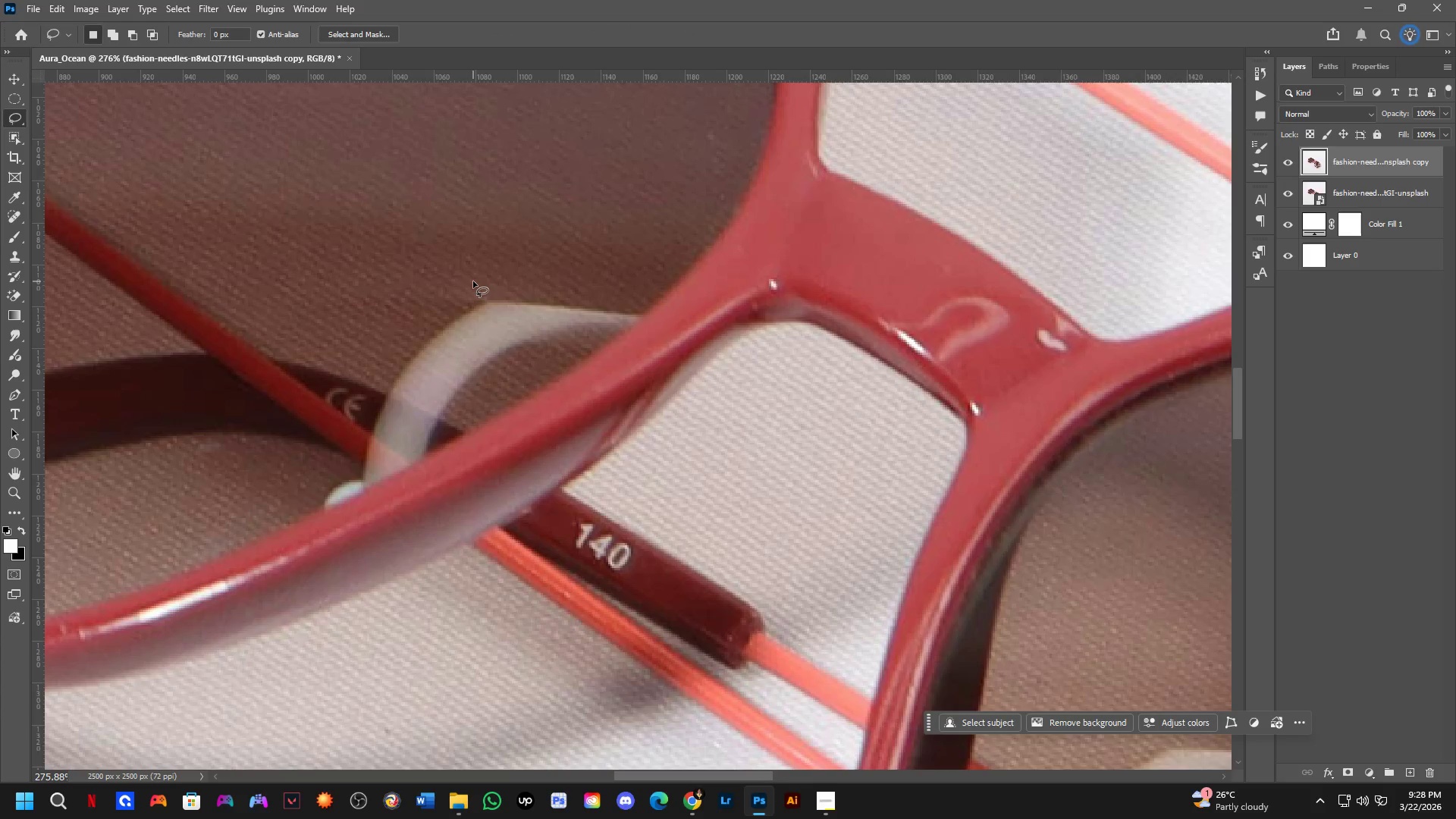 
left_click_drag(start_coordinate=[473, 281], to_coordinate=[422, 329])
 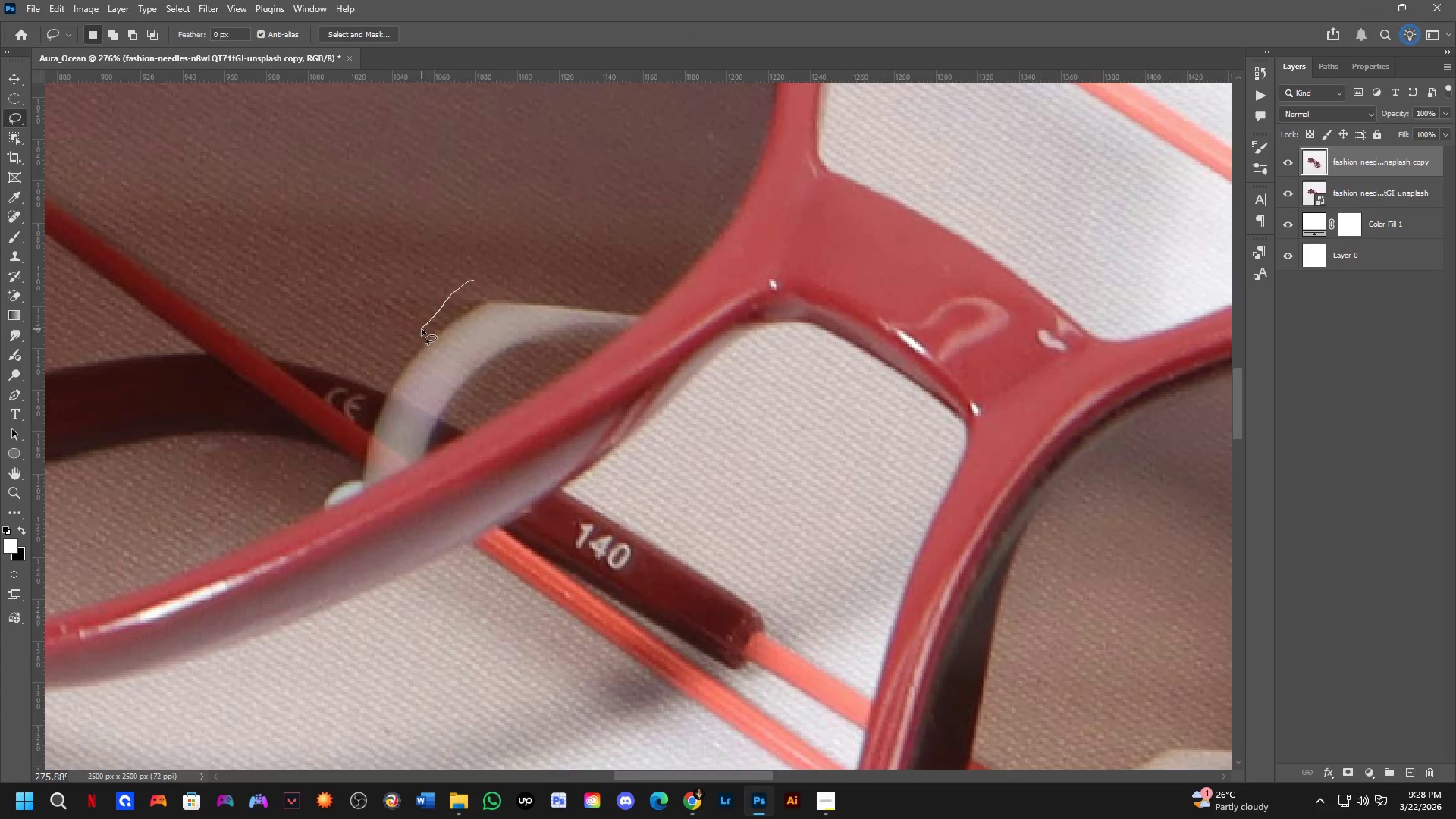 
key(Control+ControlLeft)
 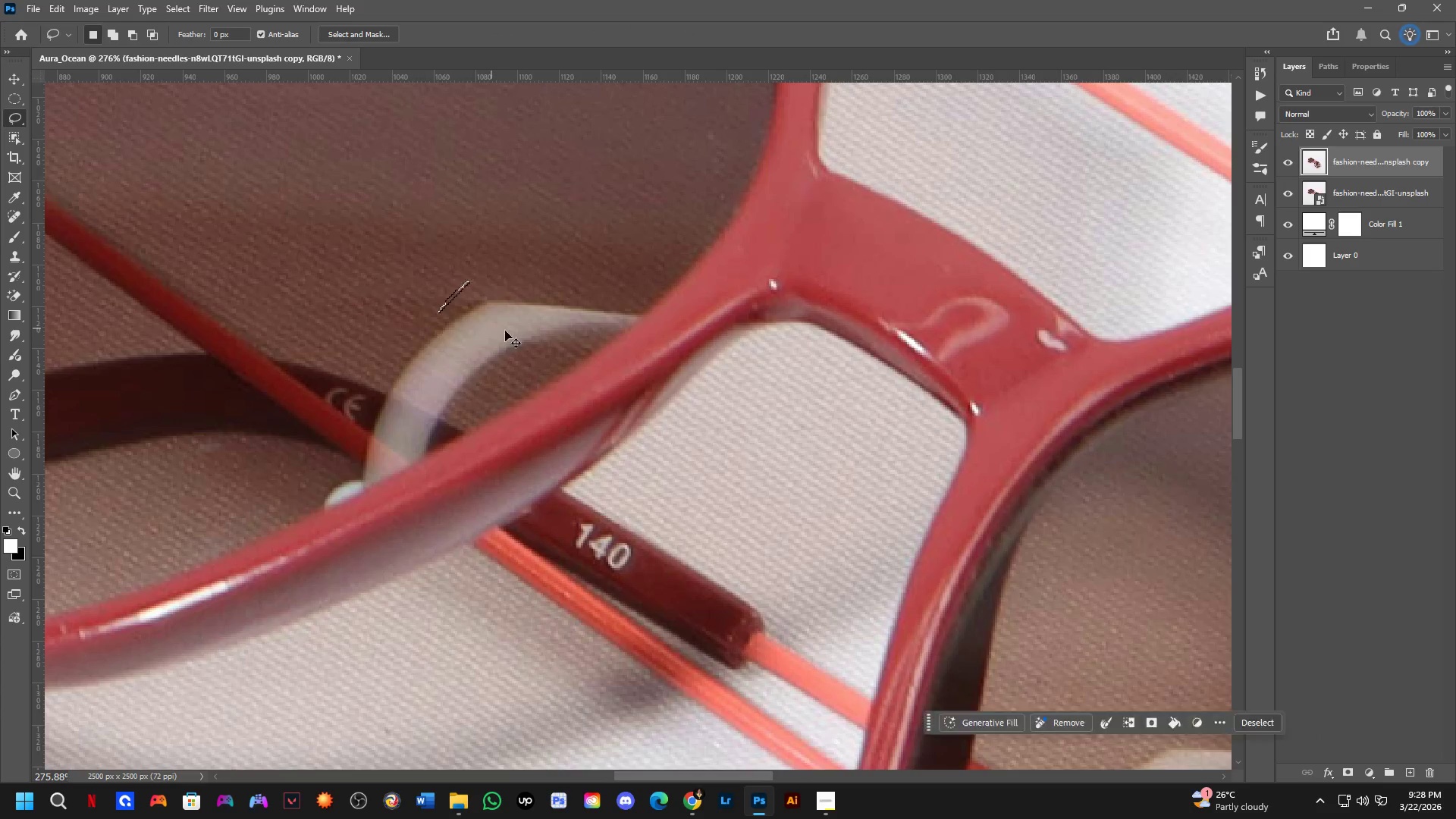 
key(Control+Z)
 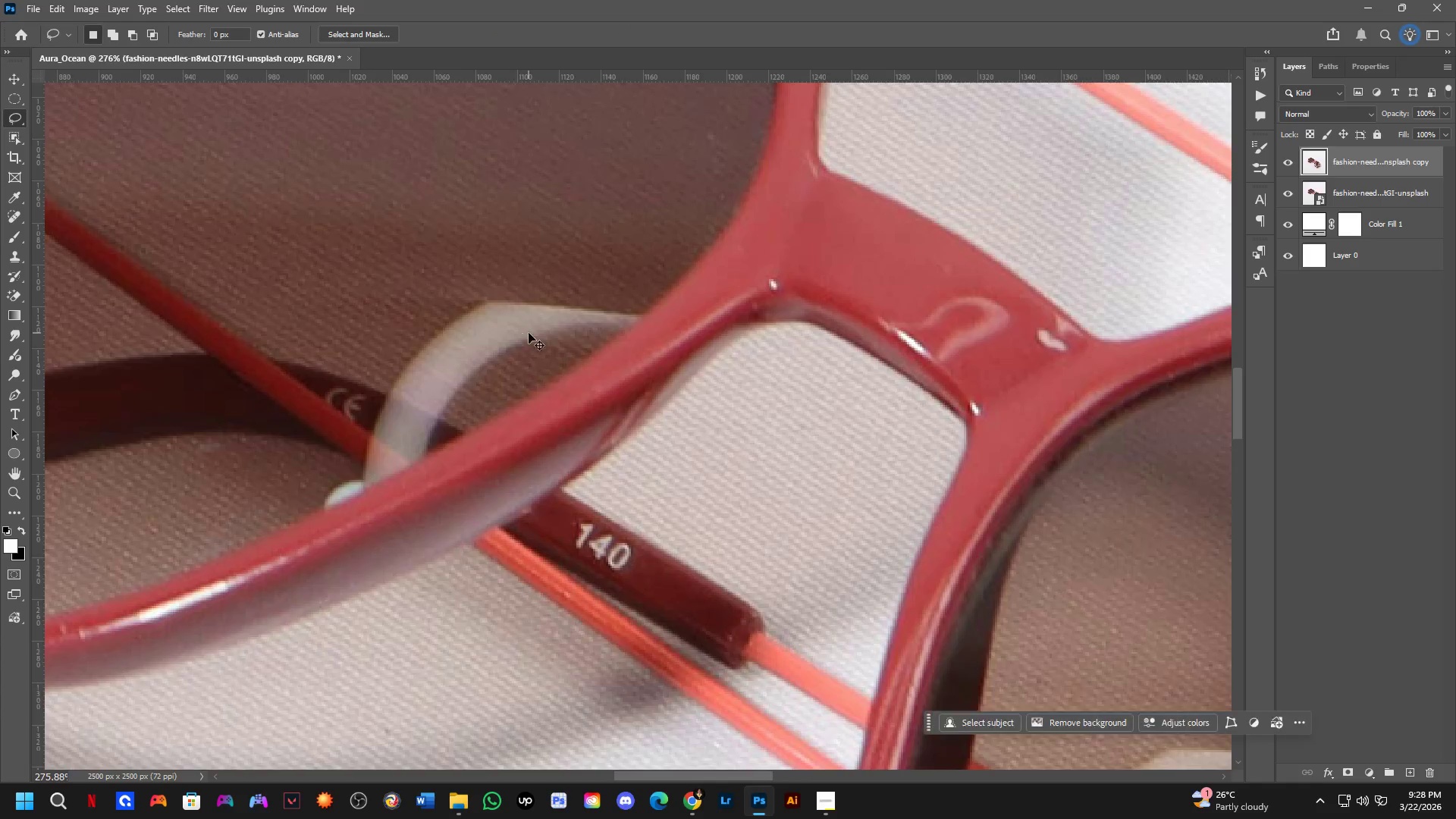 
hold_key(key=Space, duration=0.58)
 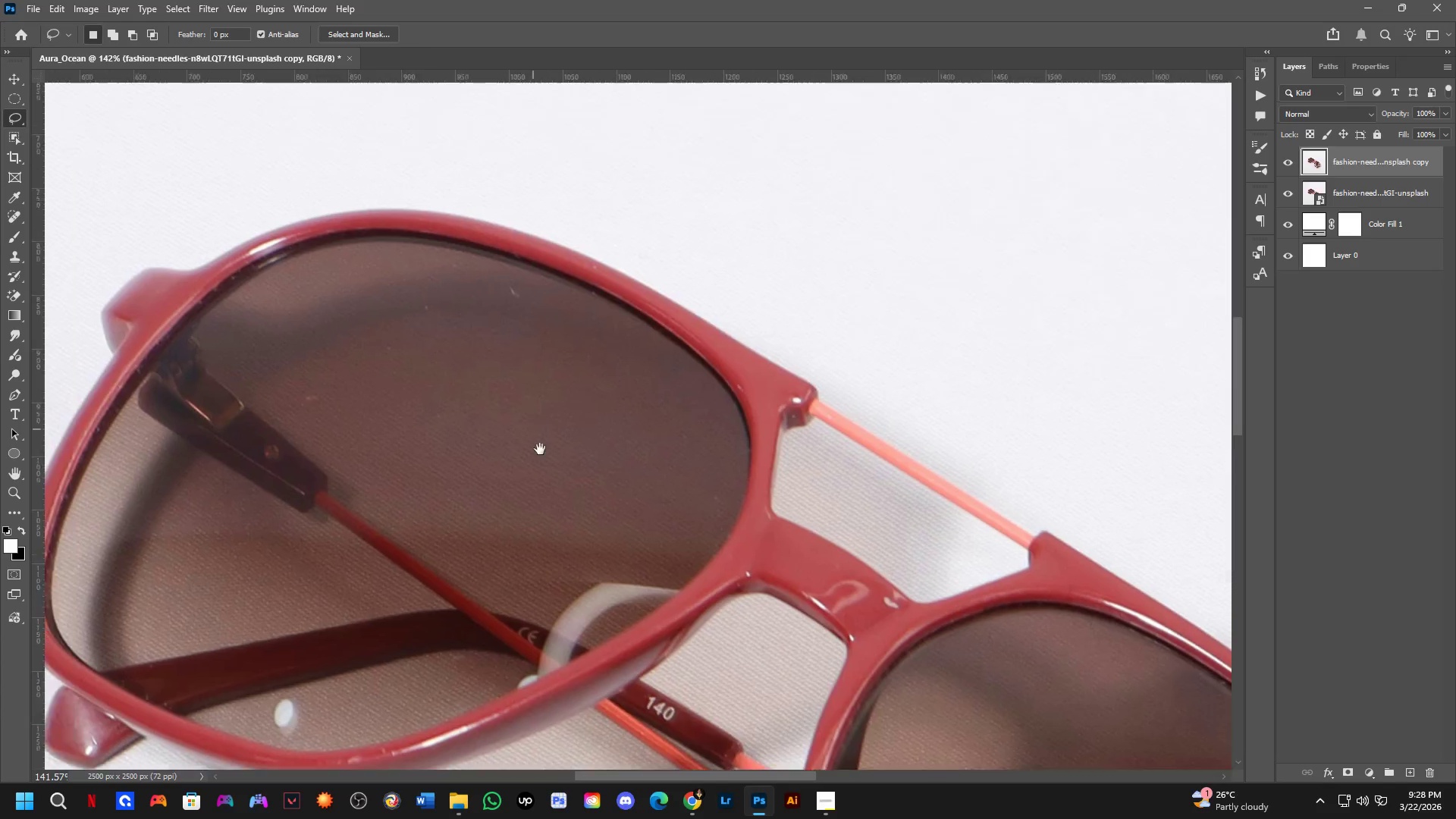 
left_click_drag(start_coordinate=[500, 251], to_coordinate=[582, 482])
 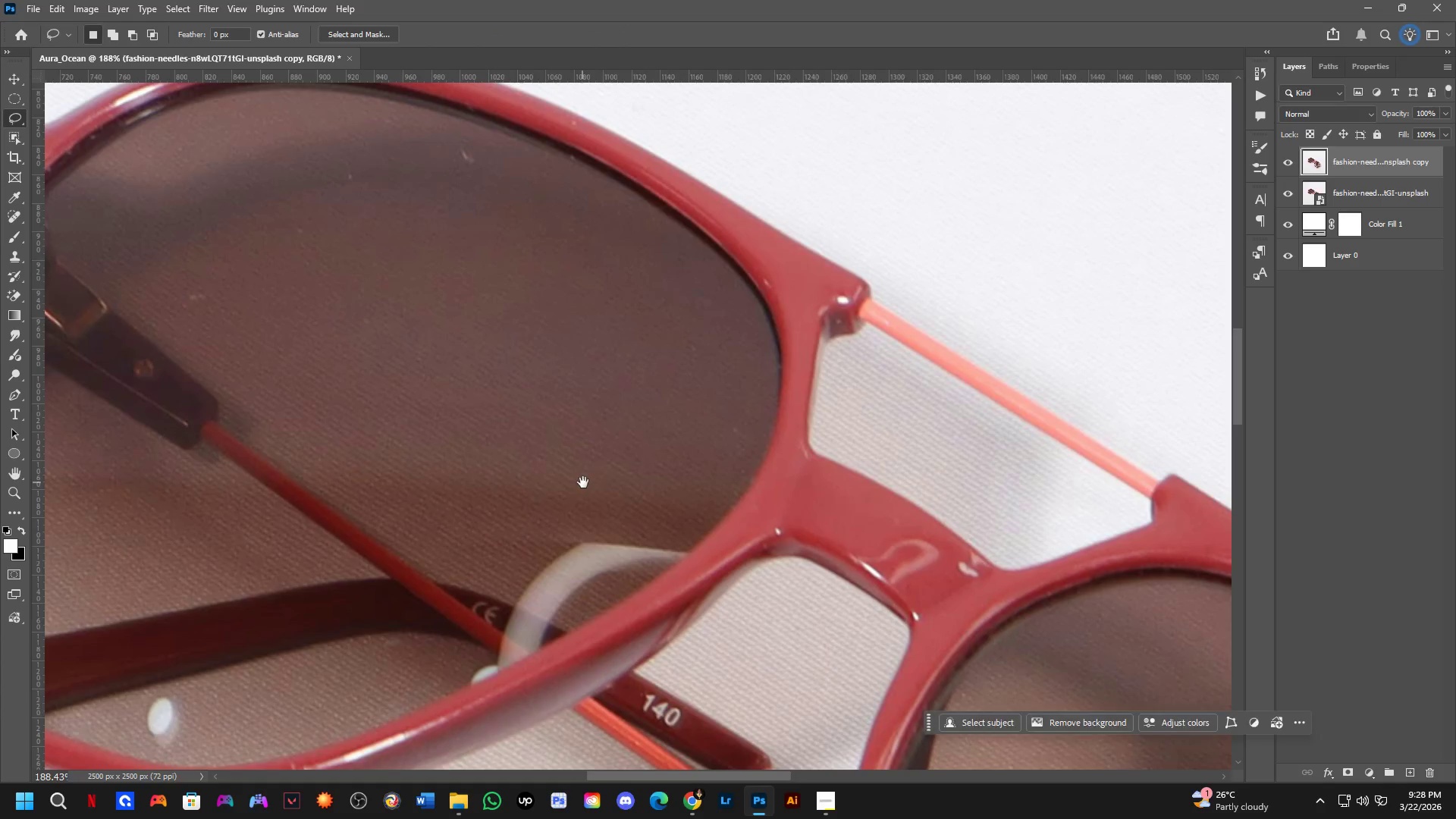 
scroll: coordinate [529, 333], scroll_direction: down, amount: 4.0
 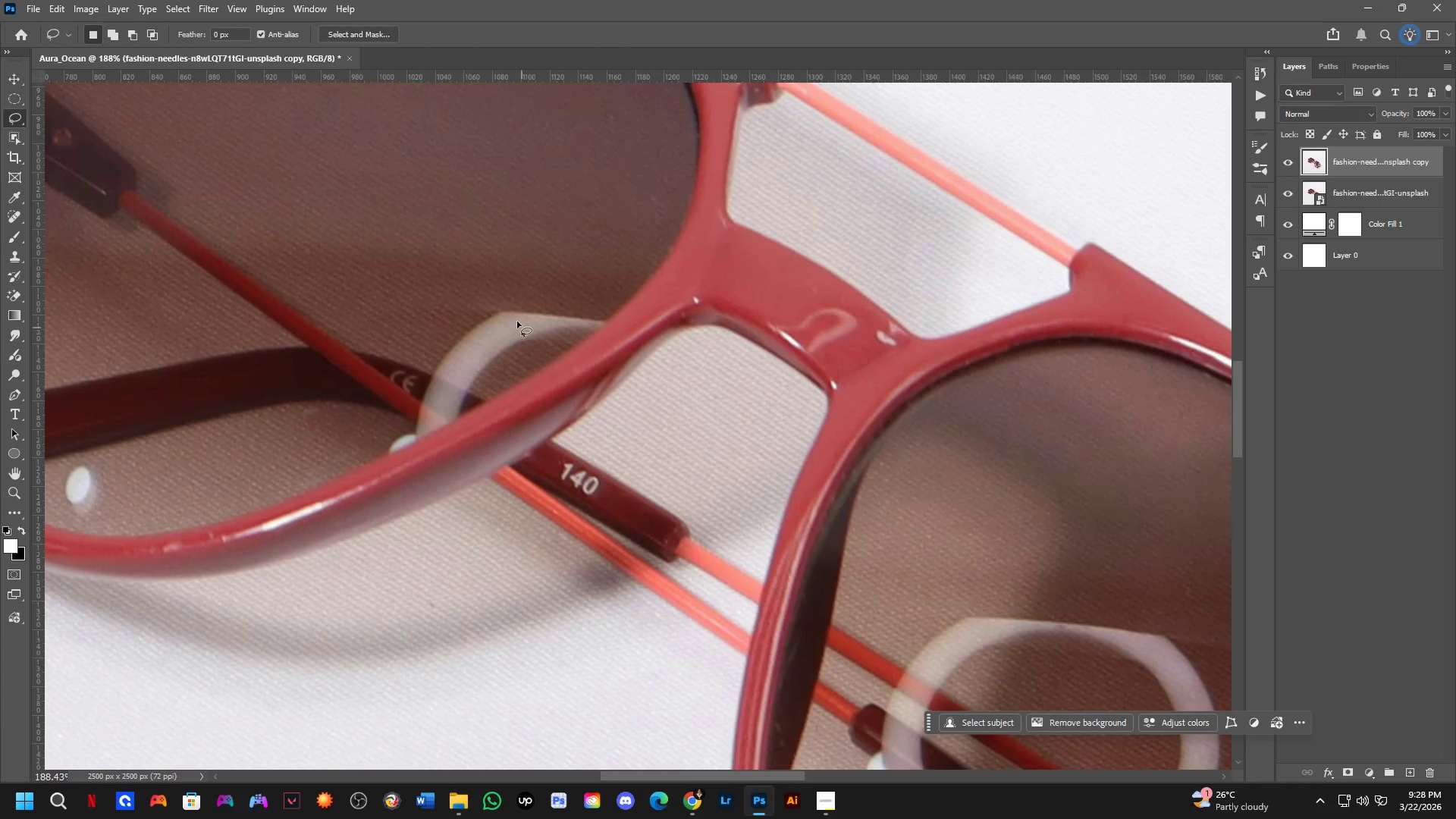 
hold_key(key=Space, duration=0.95)
 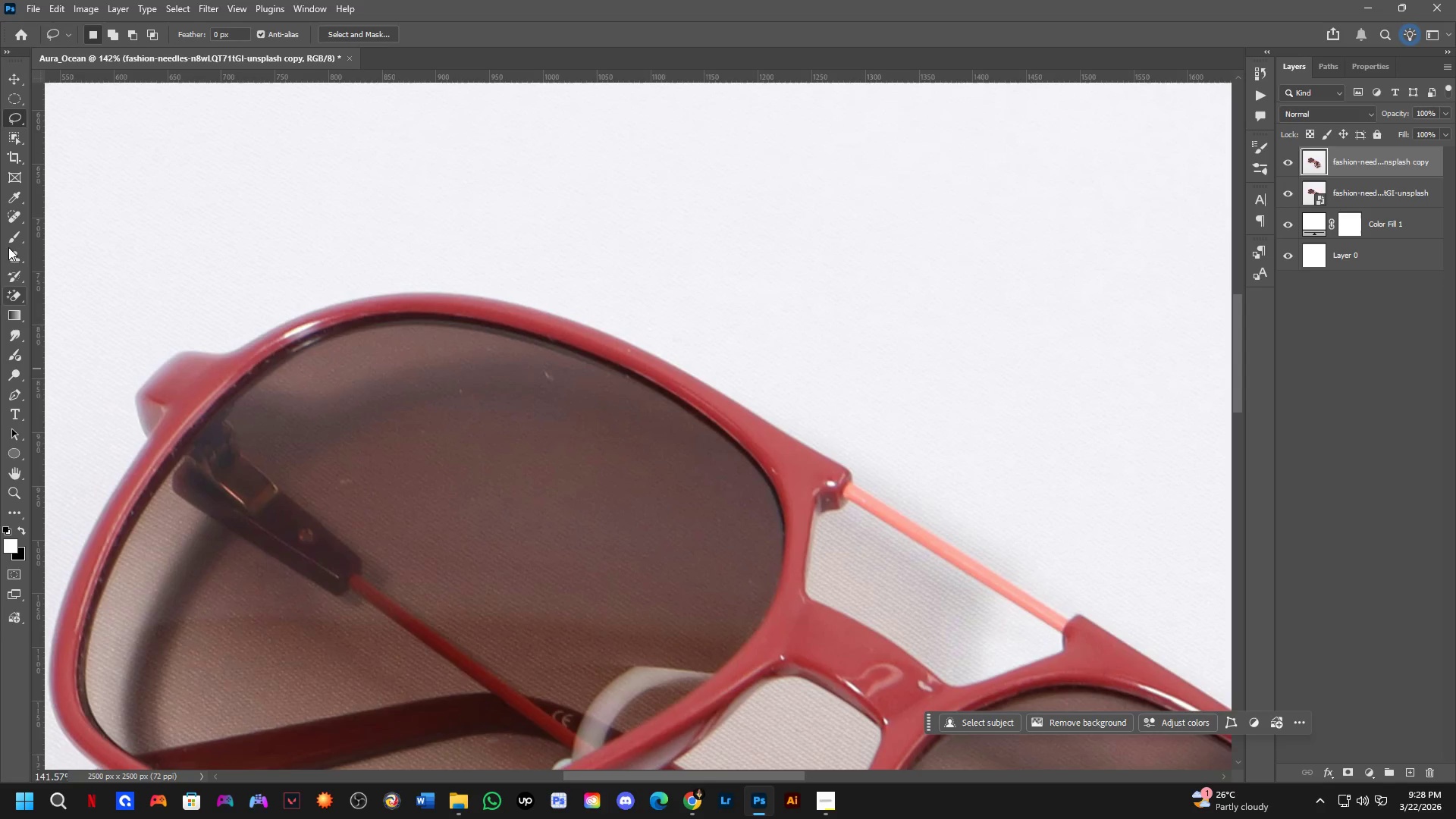 
left_click_drag(start_coordinate=[502, 357], to_coordinate=[563, 504])
 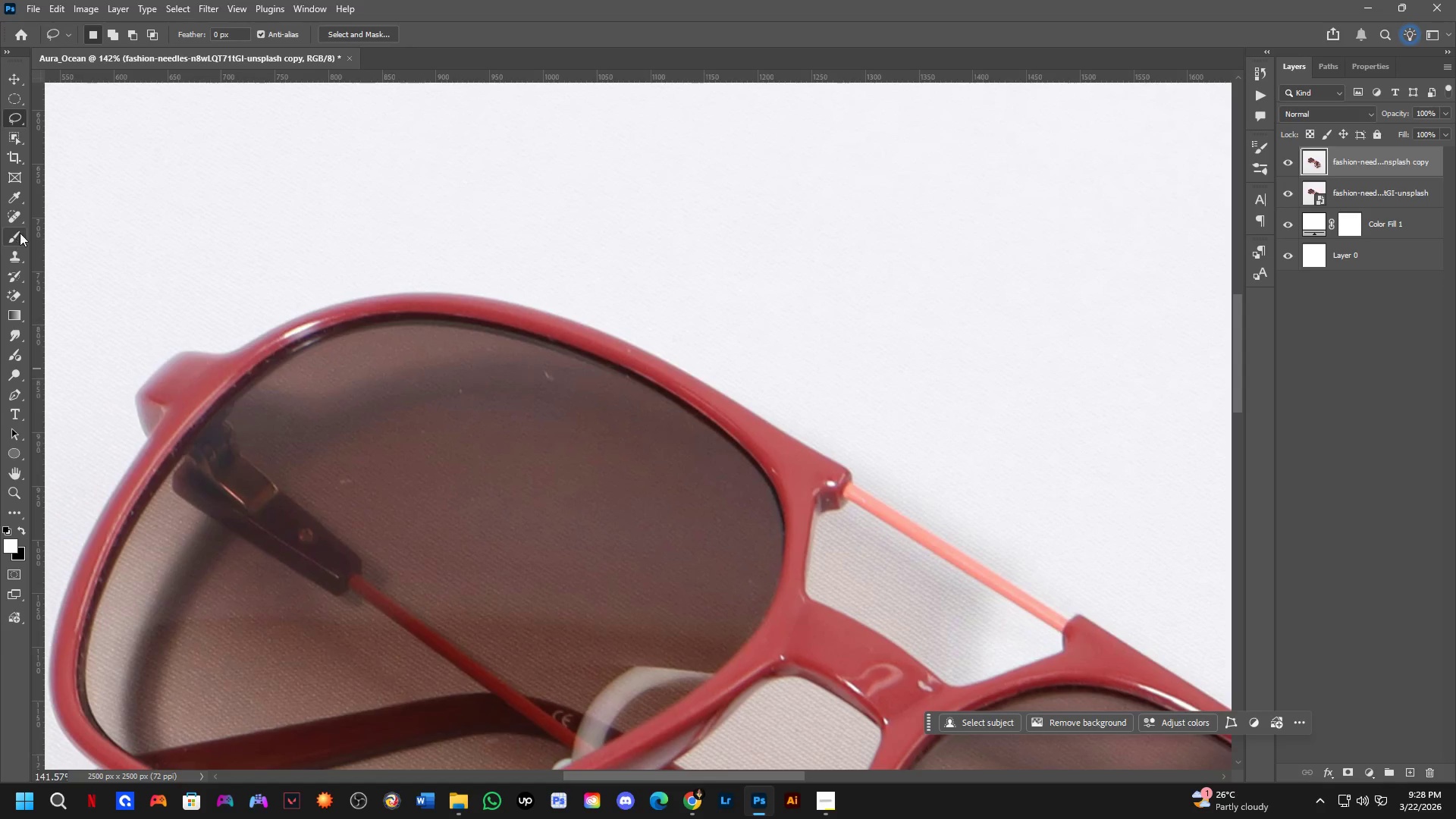 
scroll: coordinate [544, 447], scroll_direction: down, amount: 3.0
 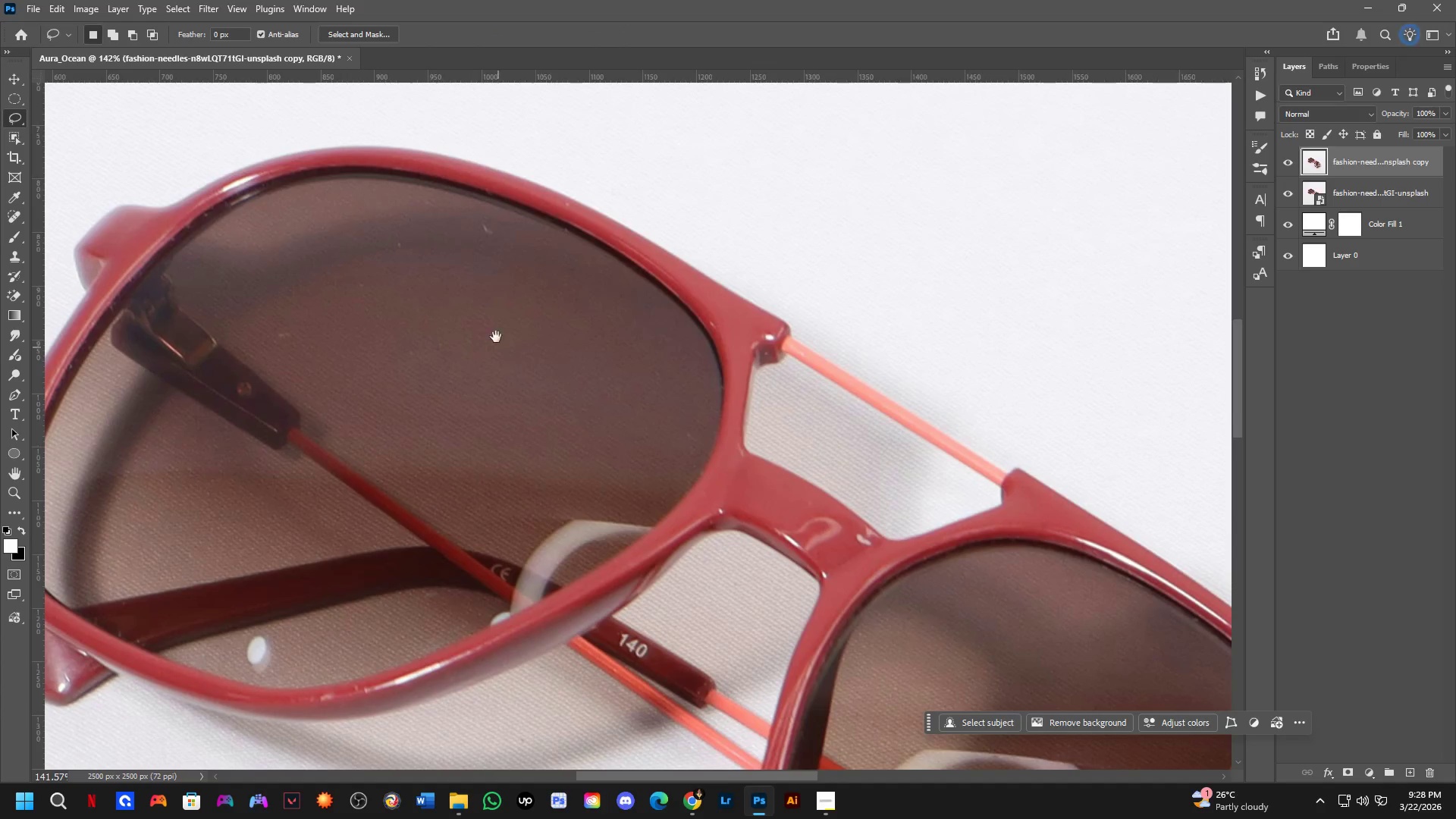 
left_click([15, 215])
 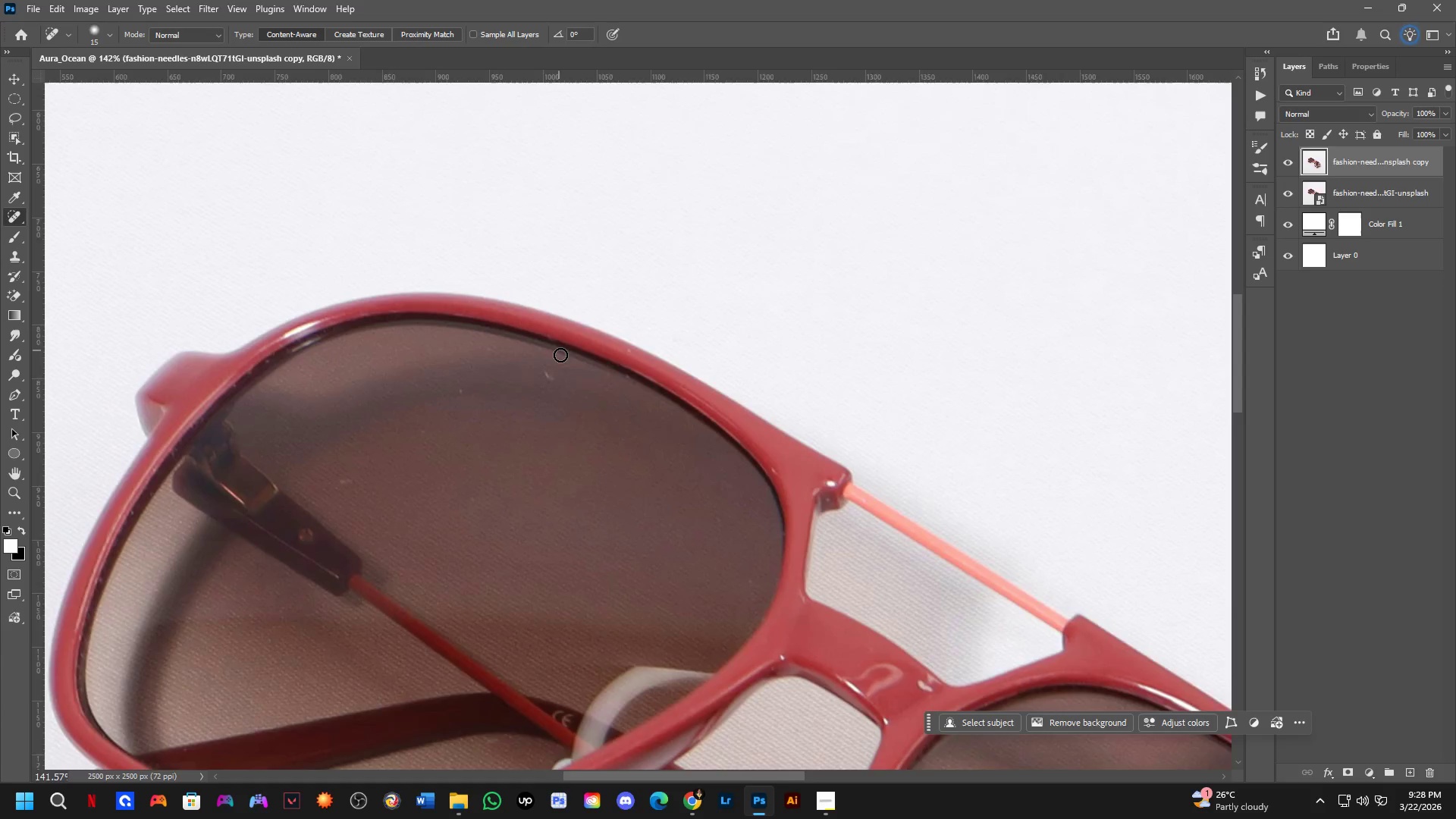 
scroll: coordinate [447, 347], scroll_direction: up, amount: 10.0
 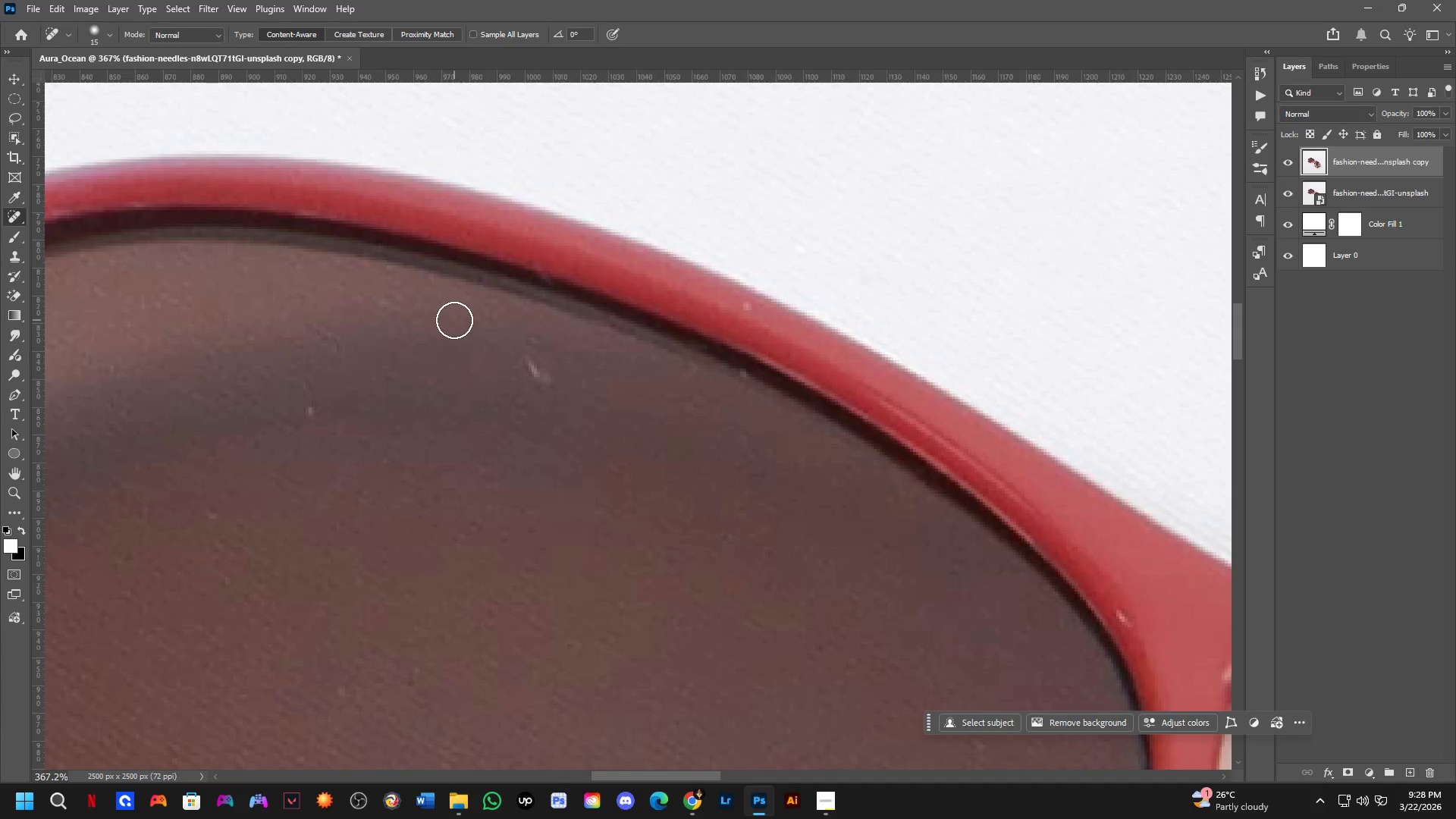 
key(Alt+AltLeft)
 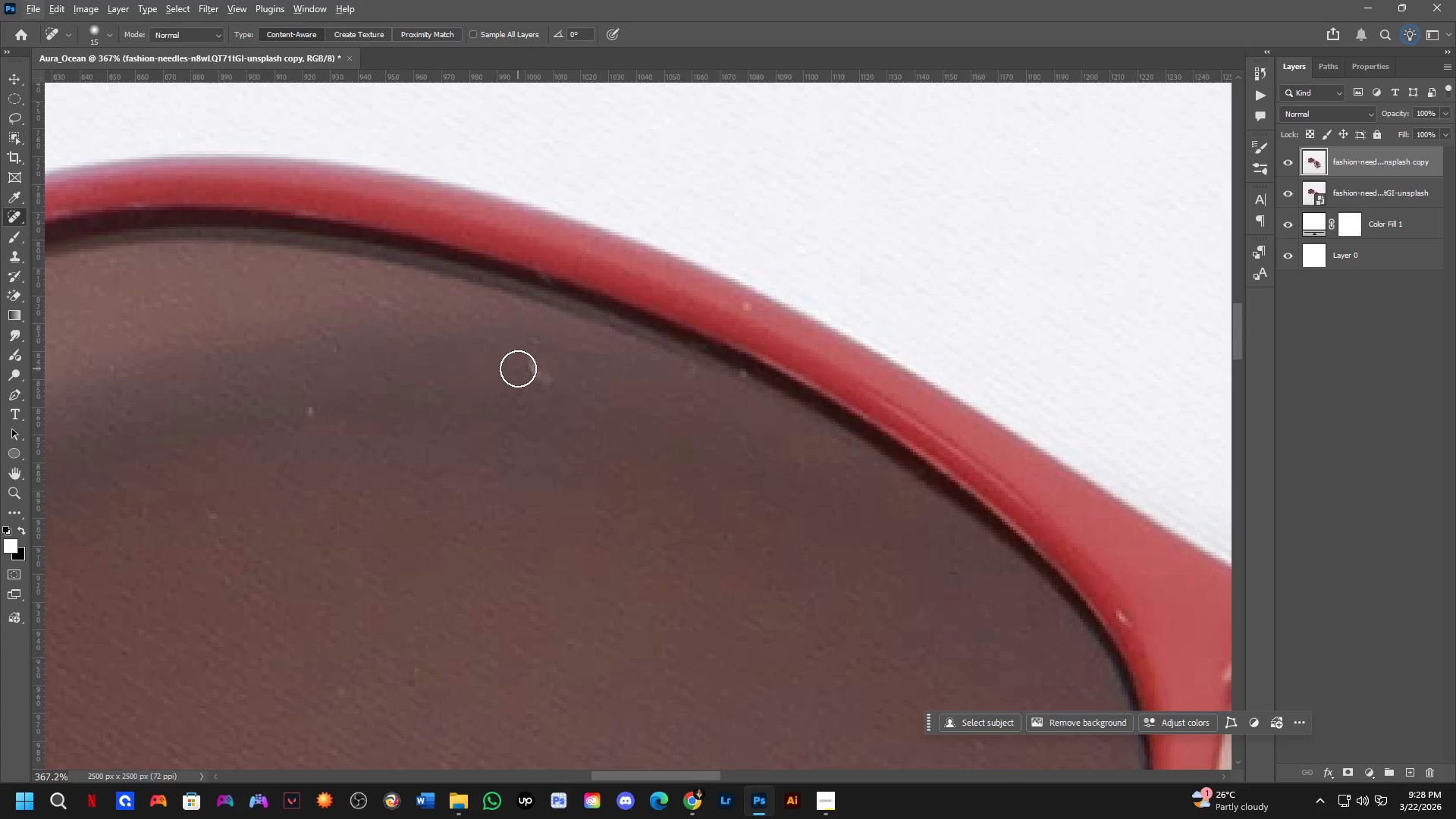 
key(Alt+AltLeft)
 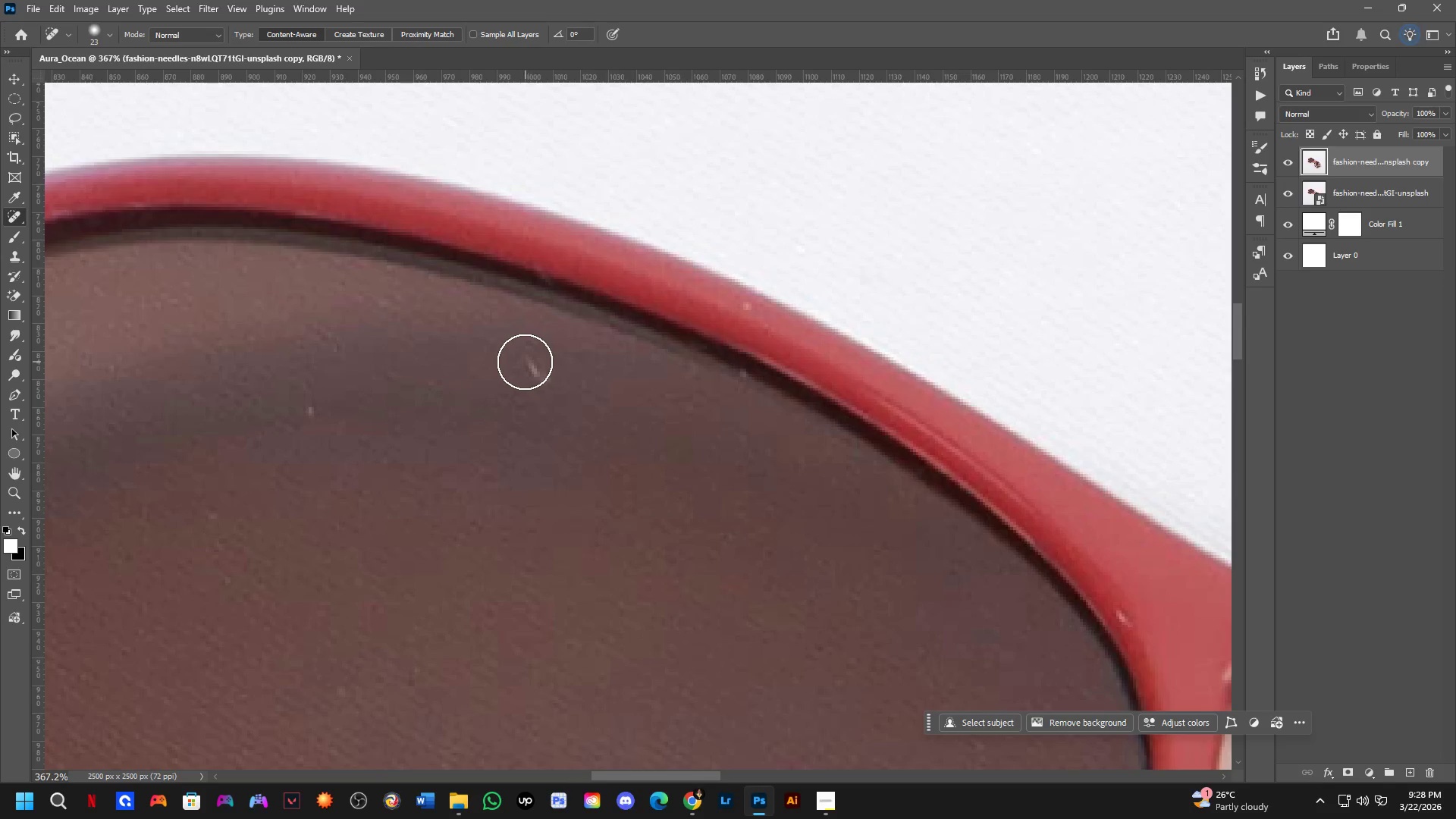 
left_click_drag(start_coordinate=[529, 367], to_coordinate=[554, 378])
 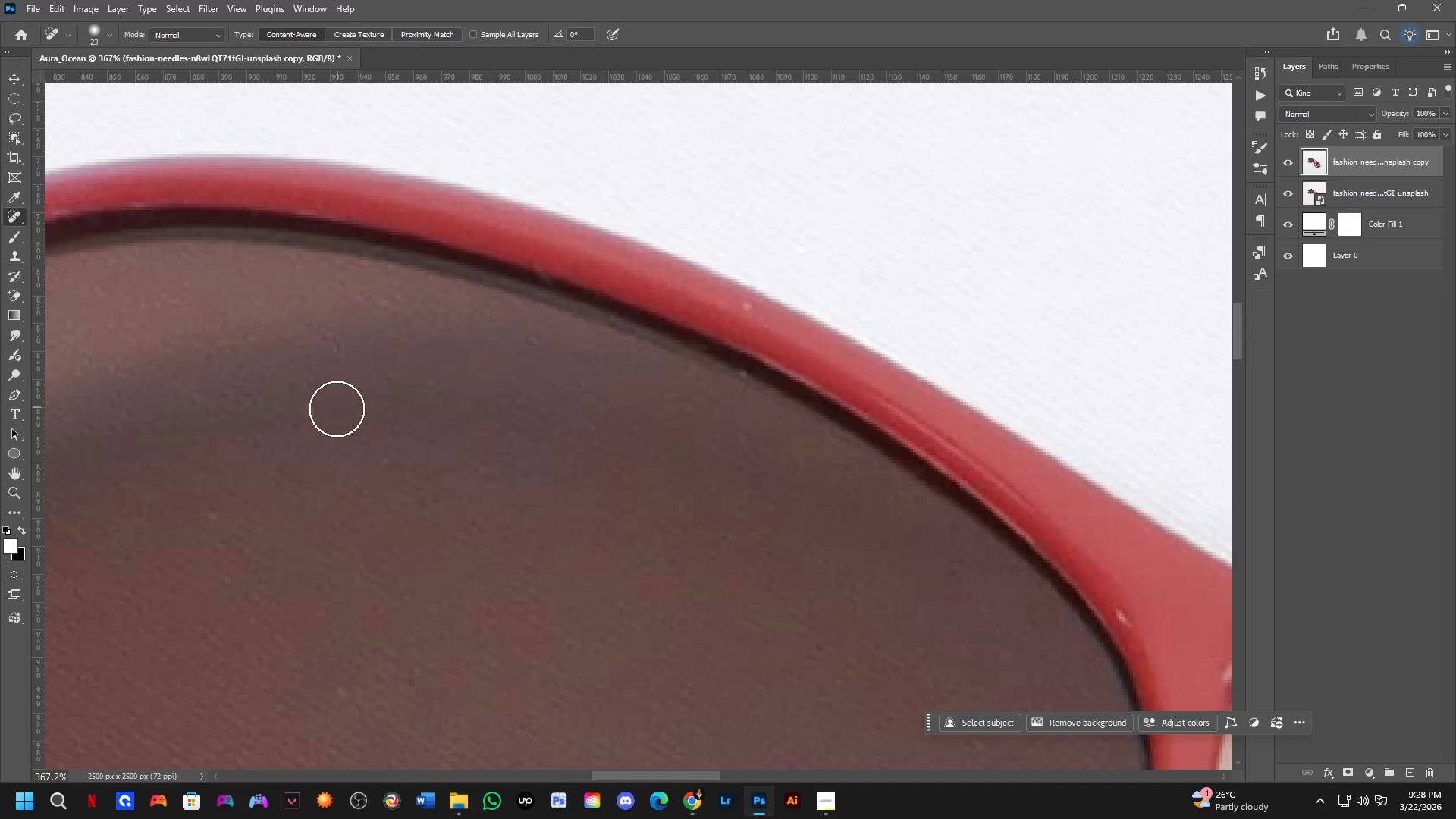 
key(Alt+AltLeft)
 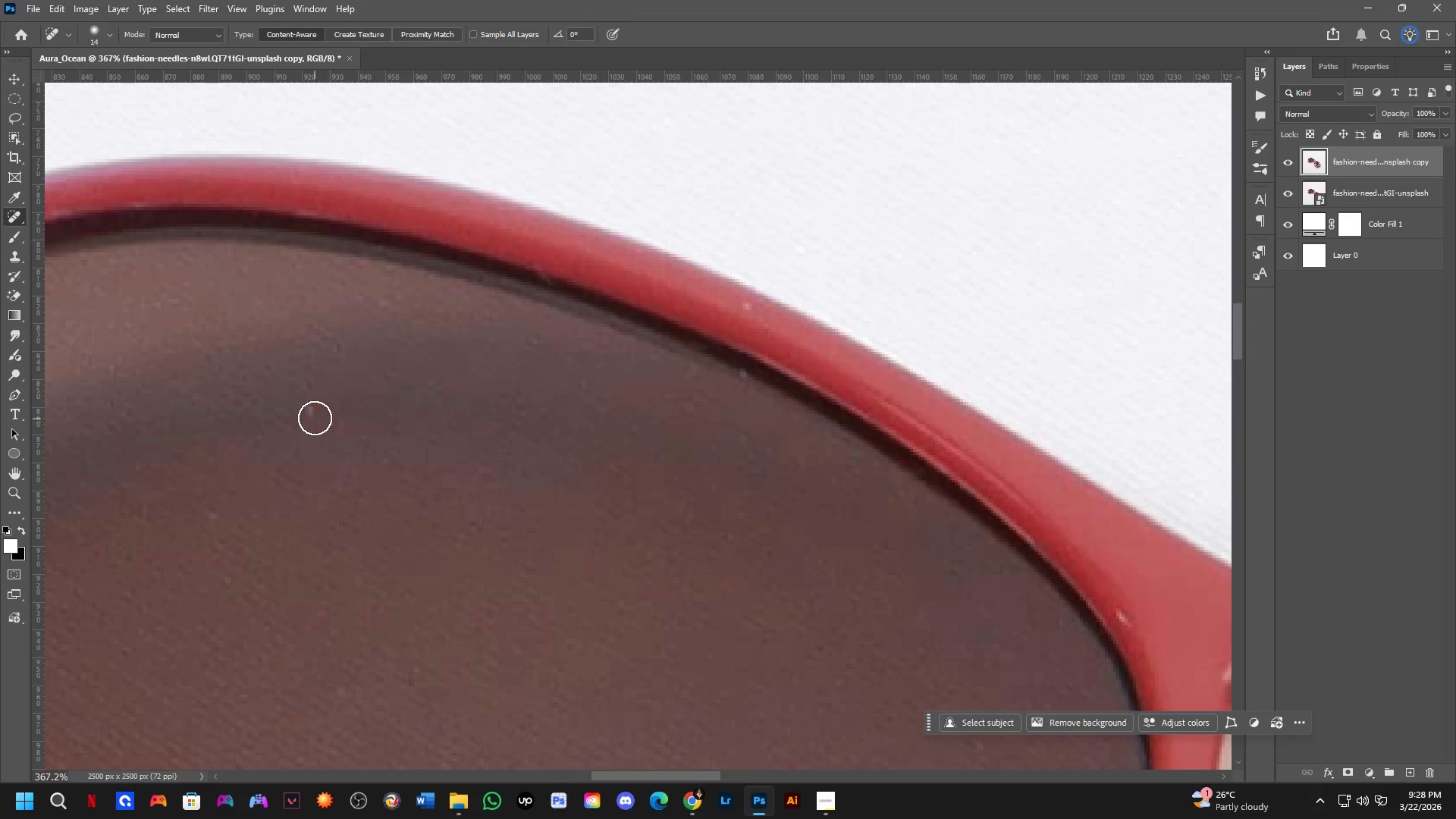 
left_click_drag(start_coordinate=[314, 401], to_coordinate=[301, 446])
 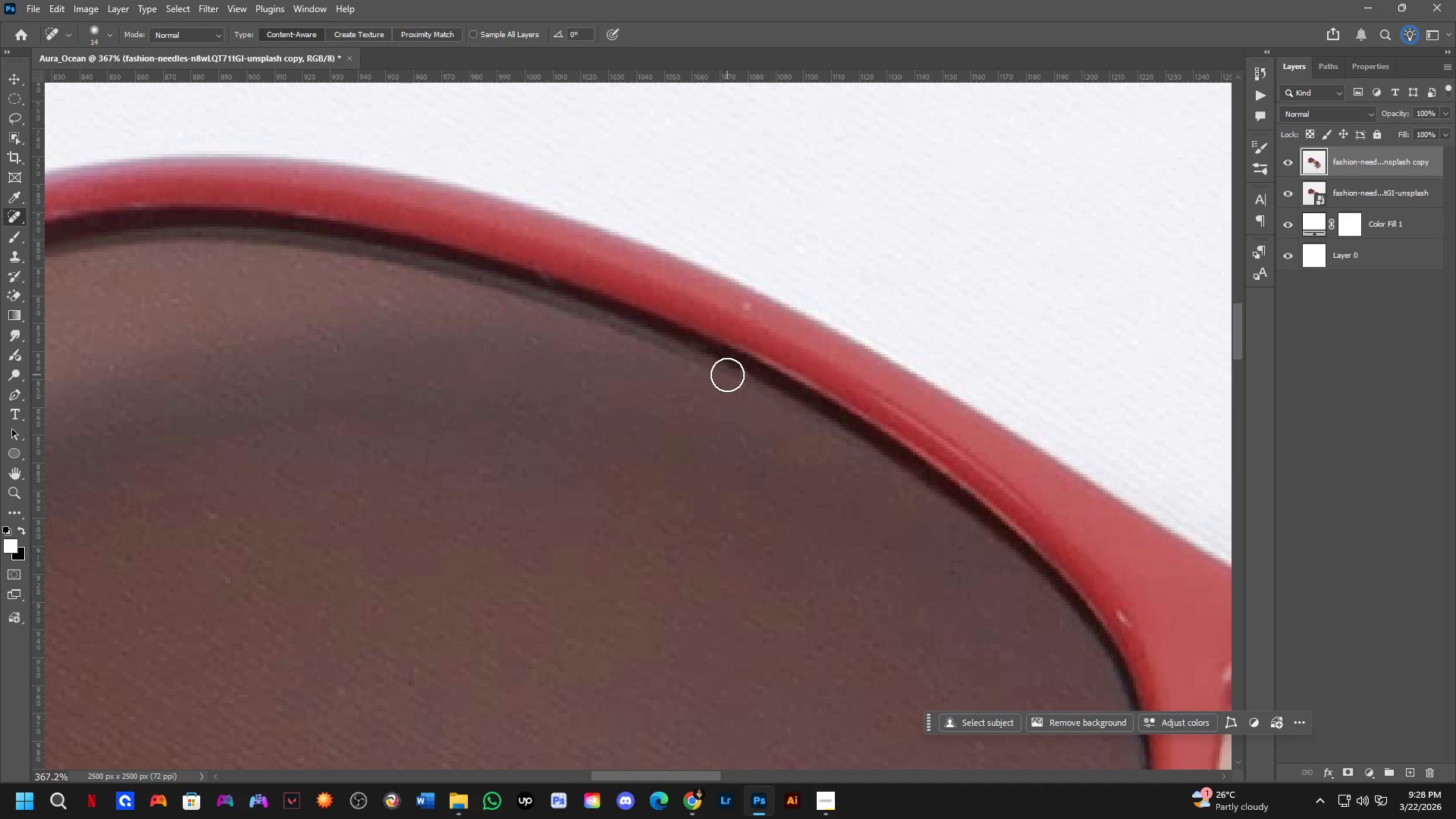 
left_click_drag(start_coordinate=[734, 375], to_coordinate=[764, 382])
 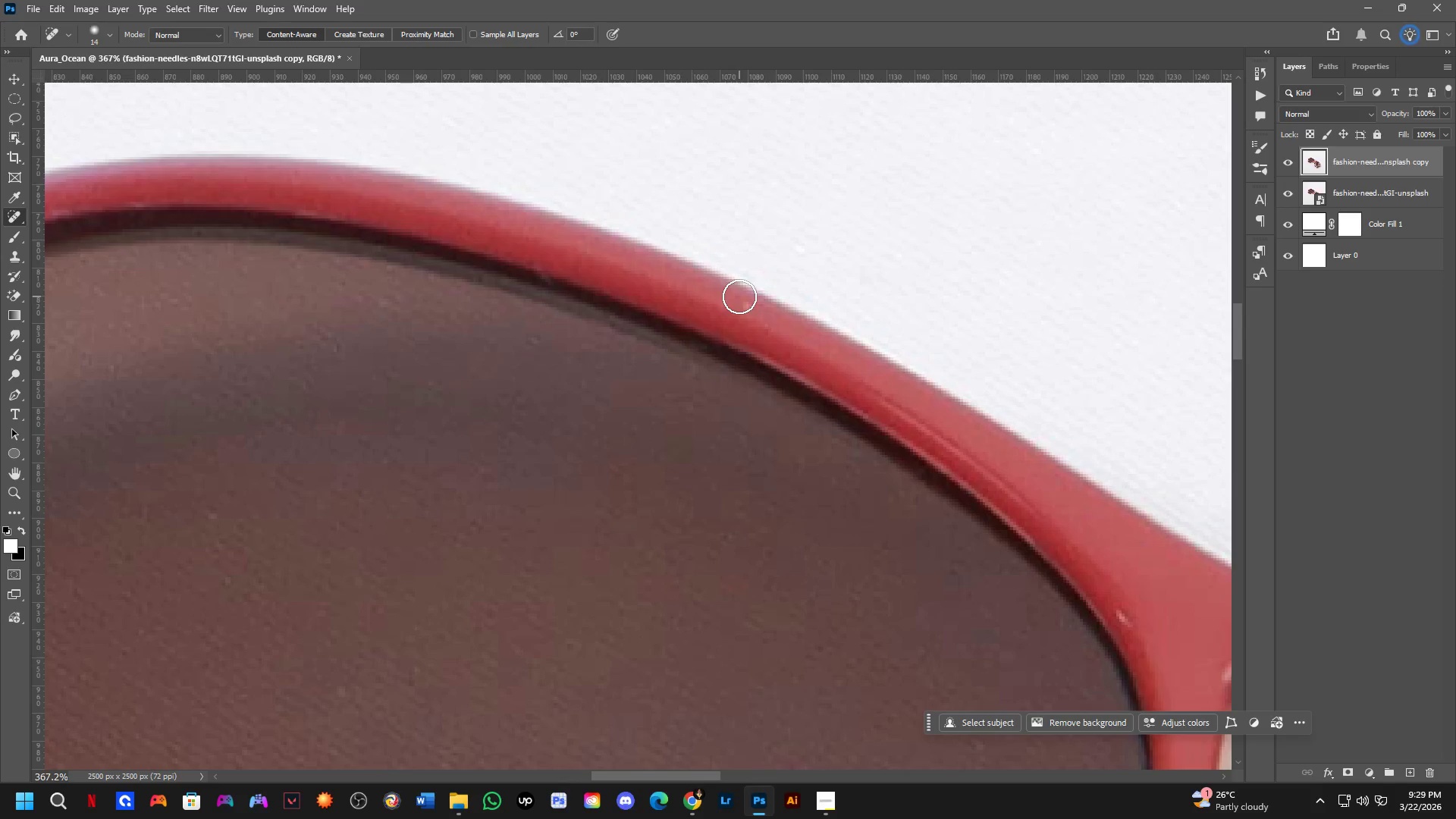 
left_click_drag(start_coordinate=[740, 302], to_coordinate=[774, 332])
 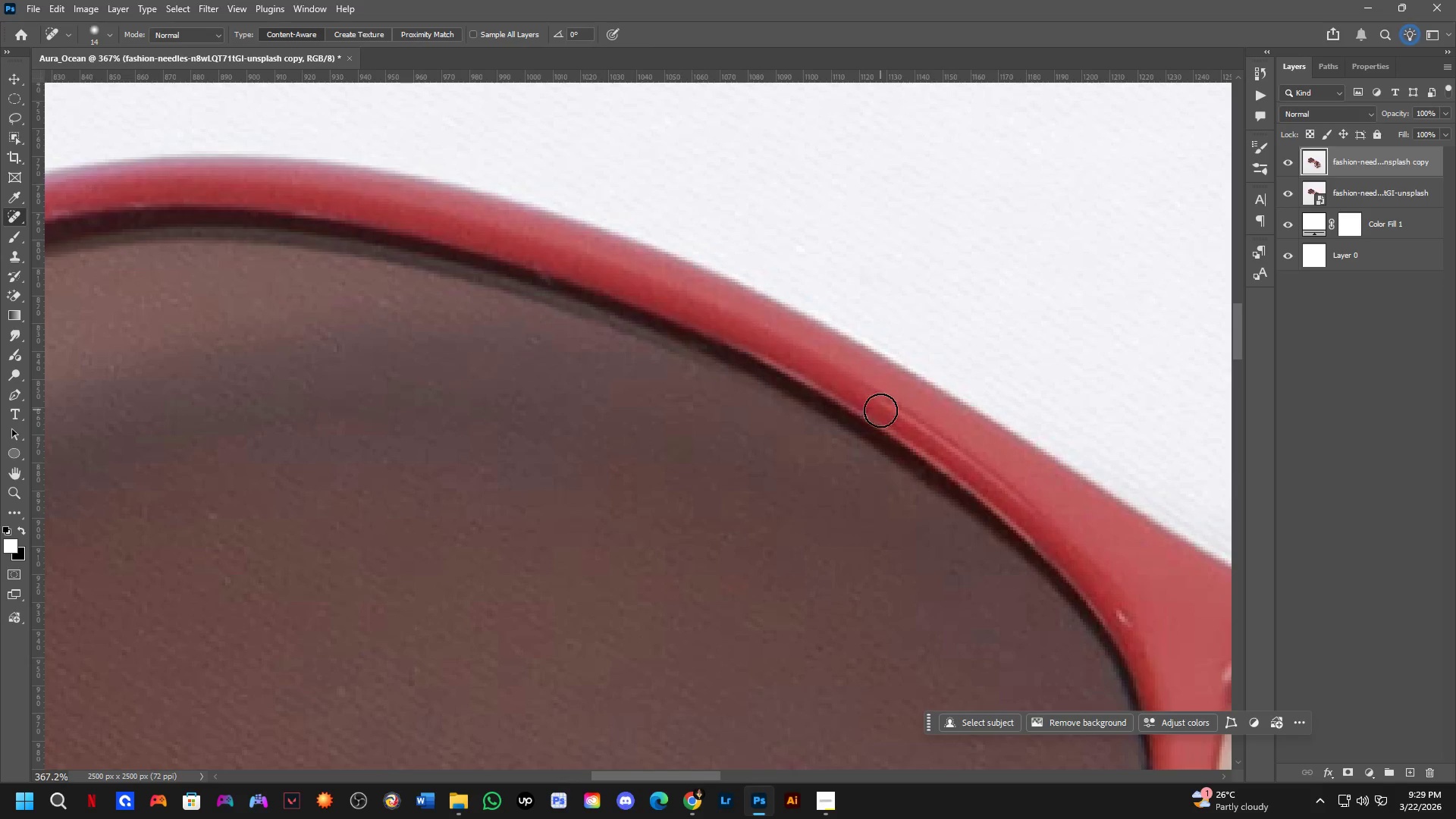 
hold_key(key=Space, duration=0.59)
 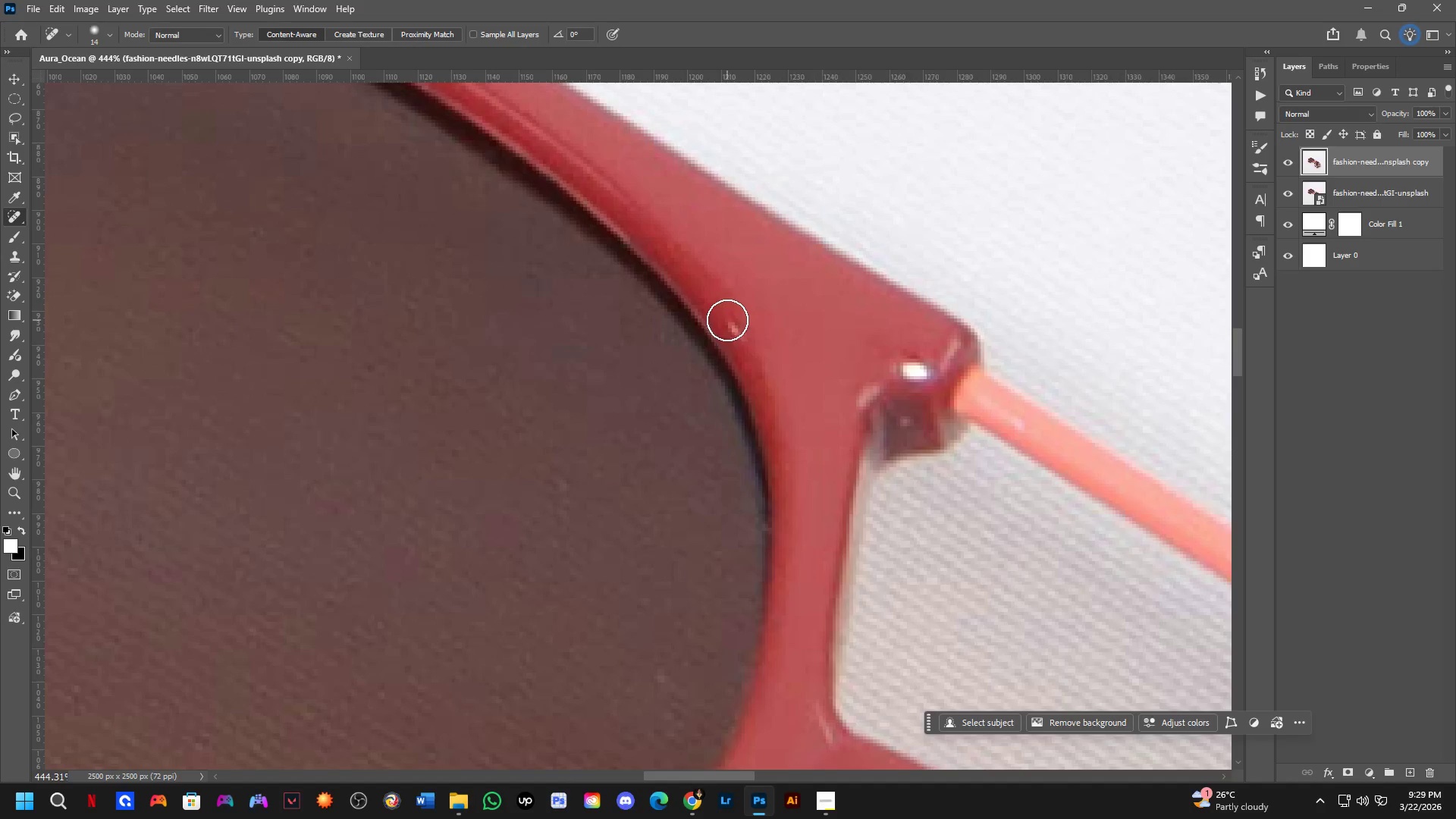 
left_click_drag(start_coordinate=[974, 540], to_coordinate=[629, 287])
 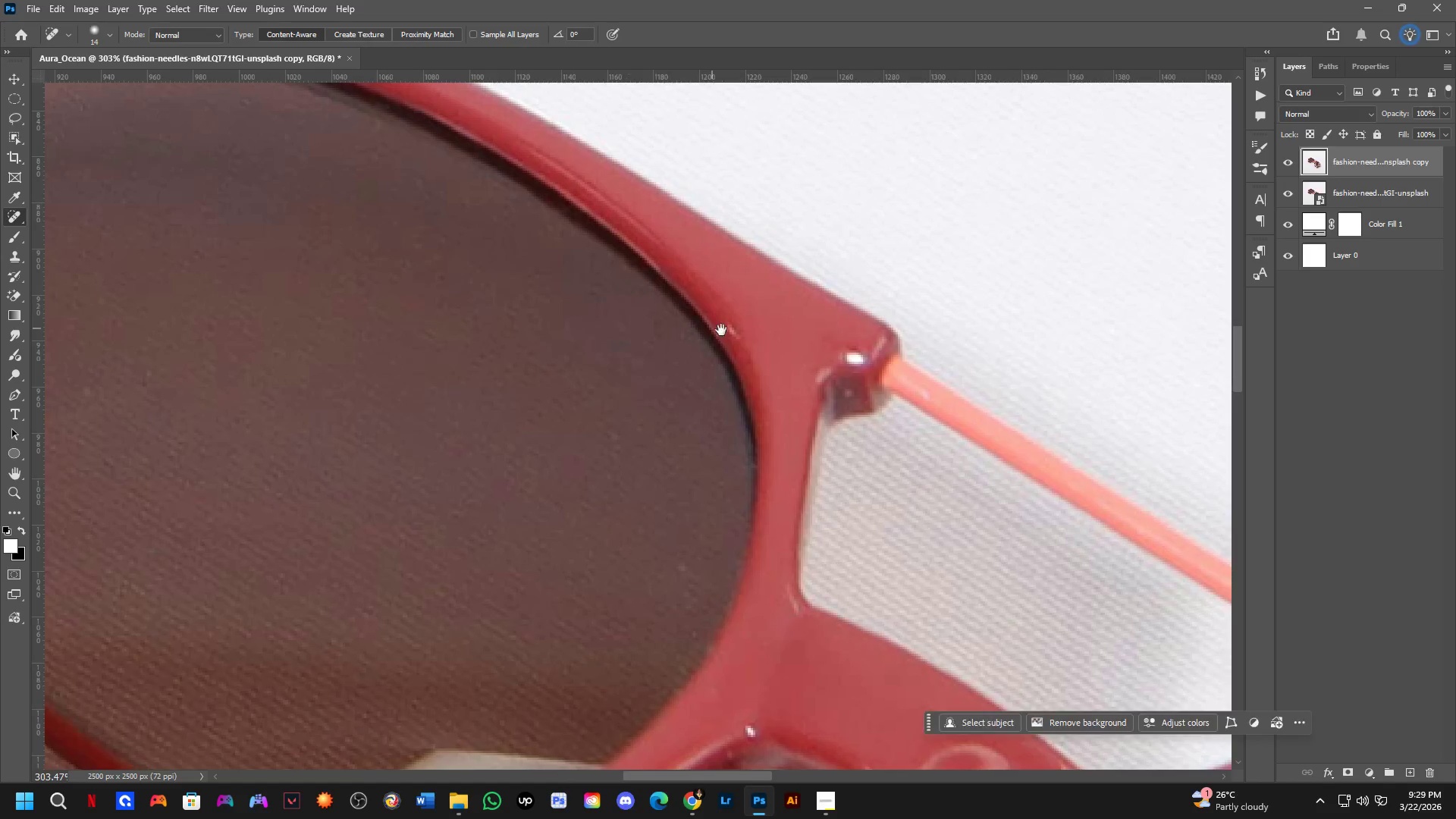 
scroll: coordinate [864, 424], scroll_direction: down, amount: 2.0
 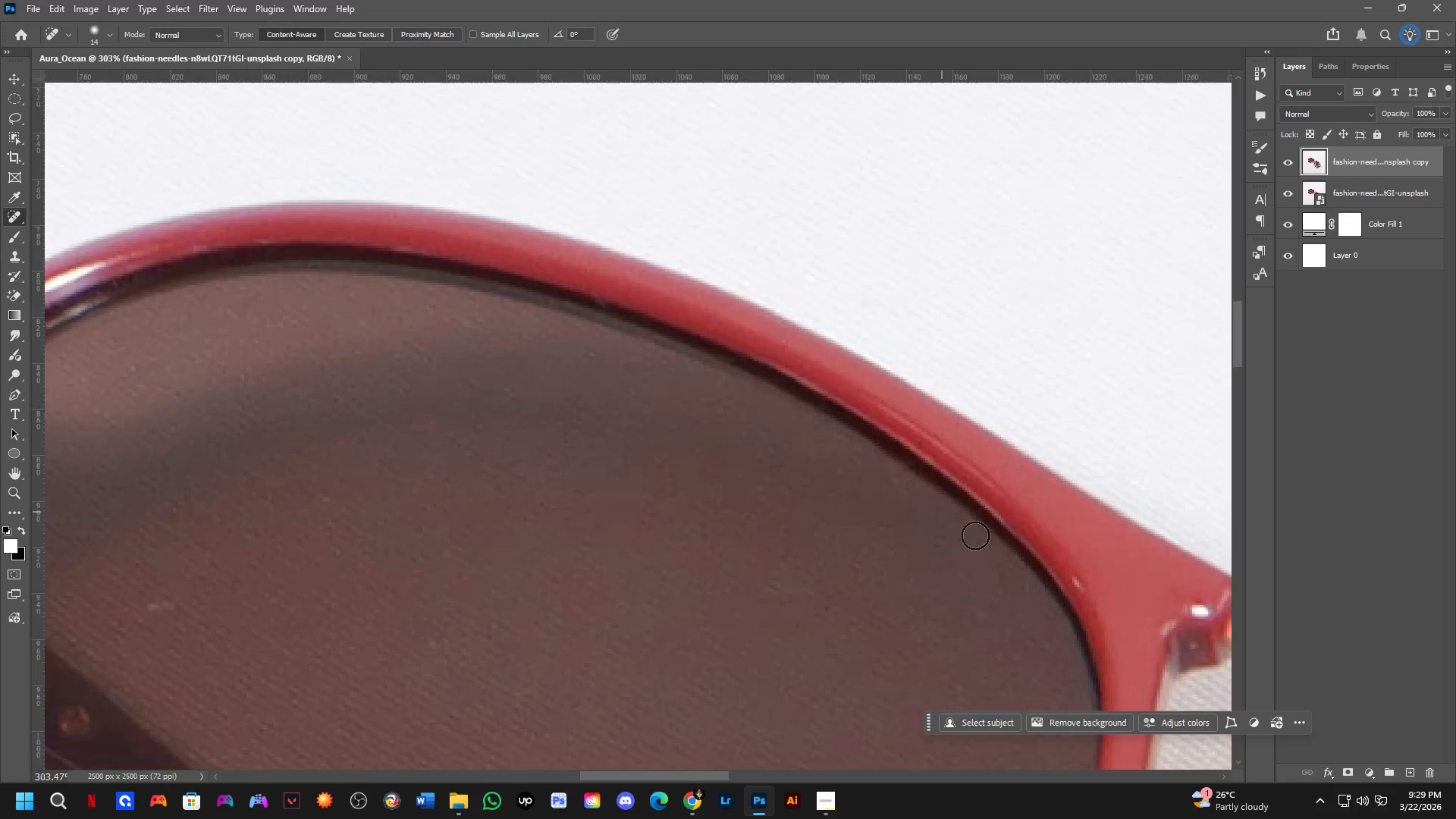 
scroll: coordinate [726, 332], scroll_direction: up, amount: 4.0
 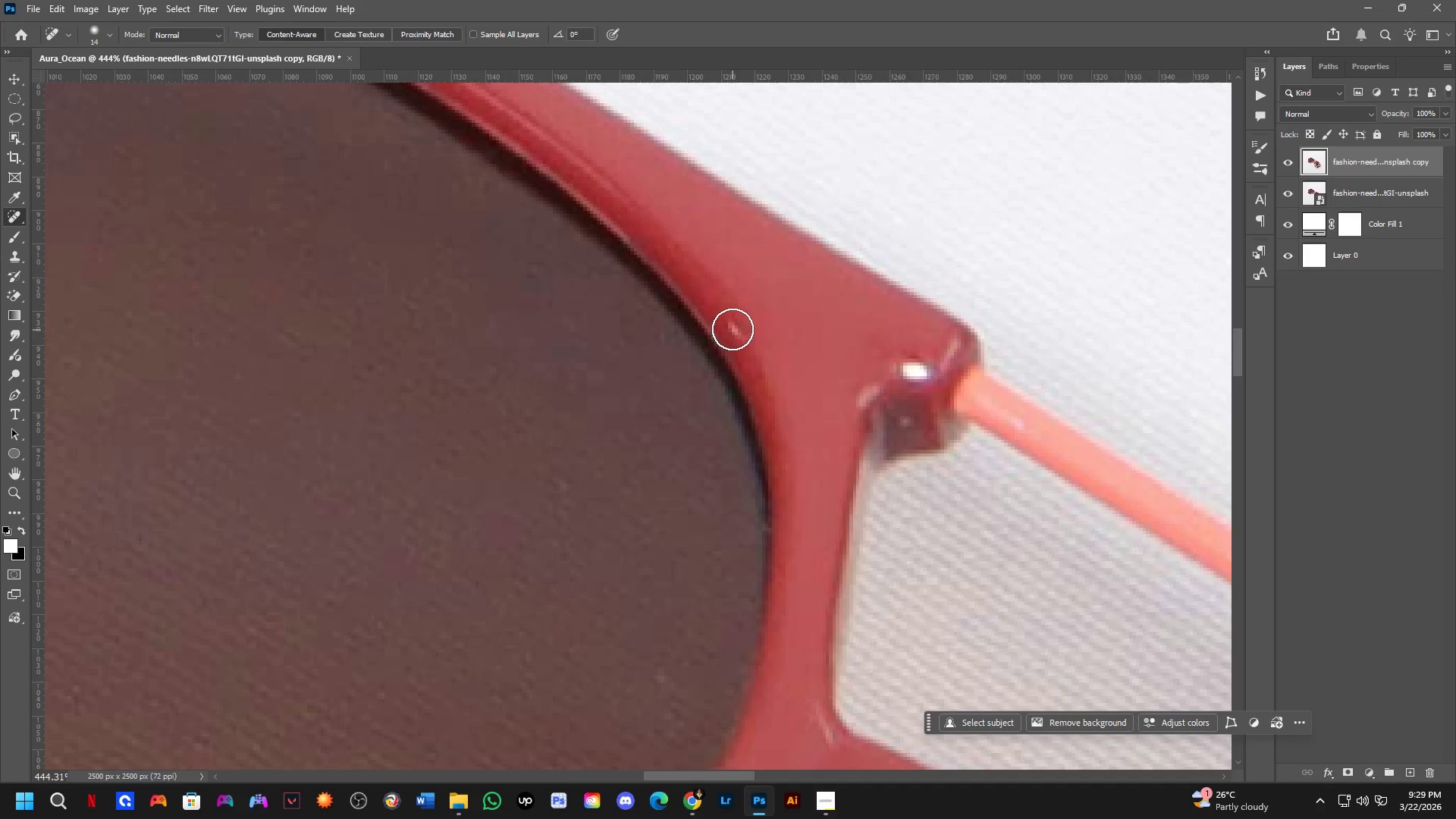 
left_click_drag(start_coordinate=[727, 320], to_coordinate=[746, 352])
 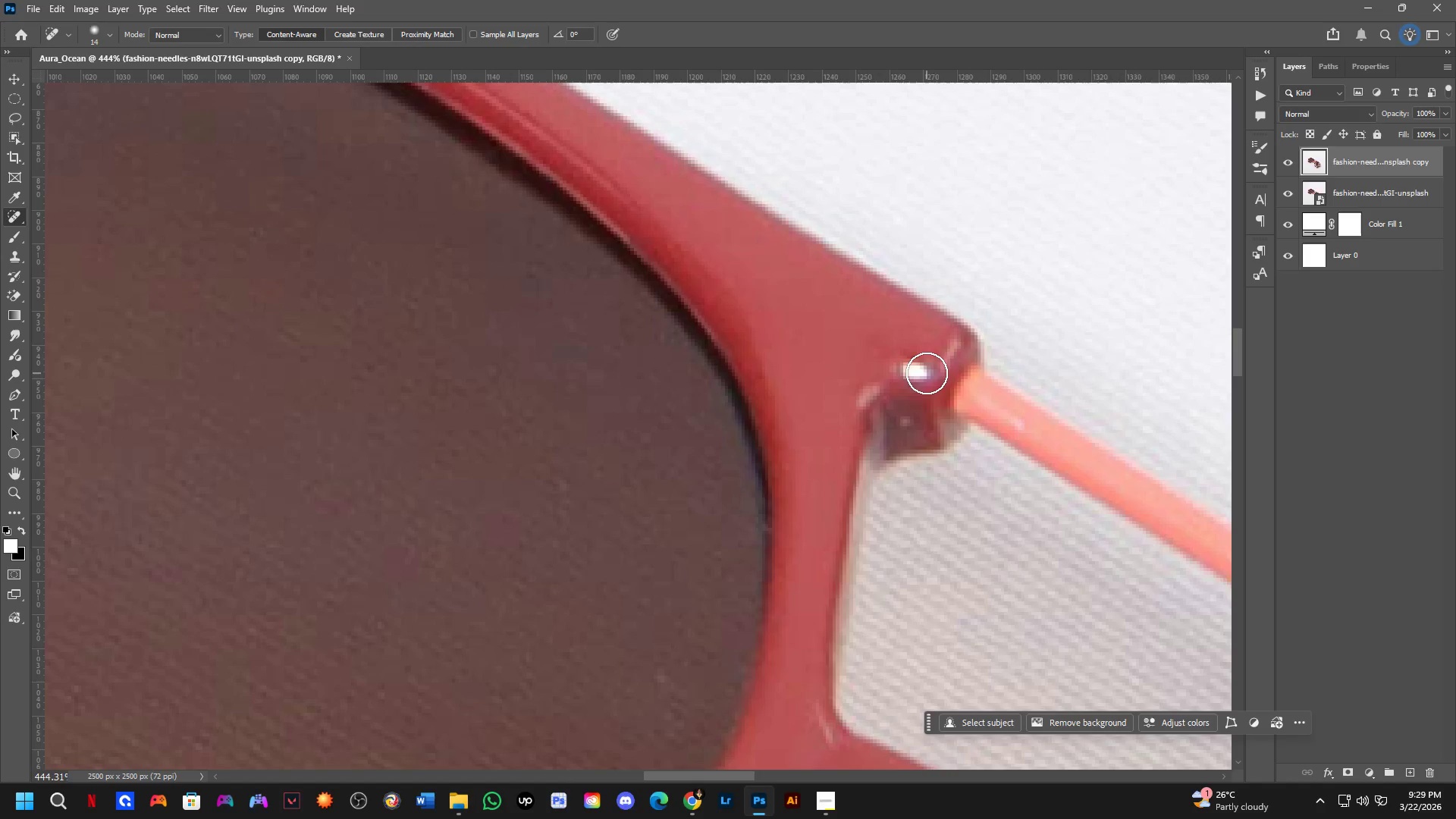 
left_click_drag(start_coordinate=[922, 372], to_coordinate=[893, 369])
 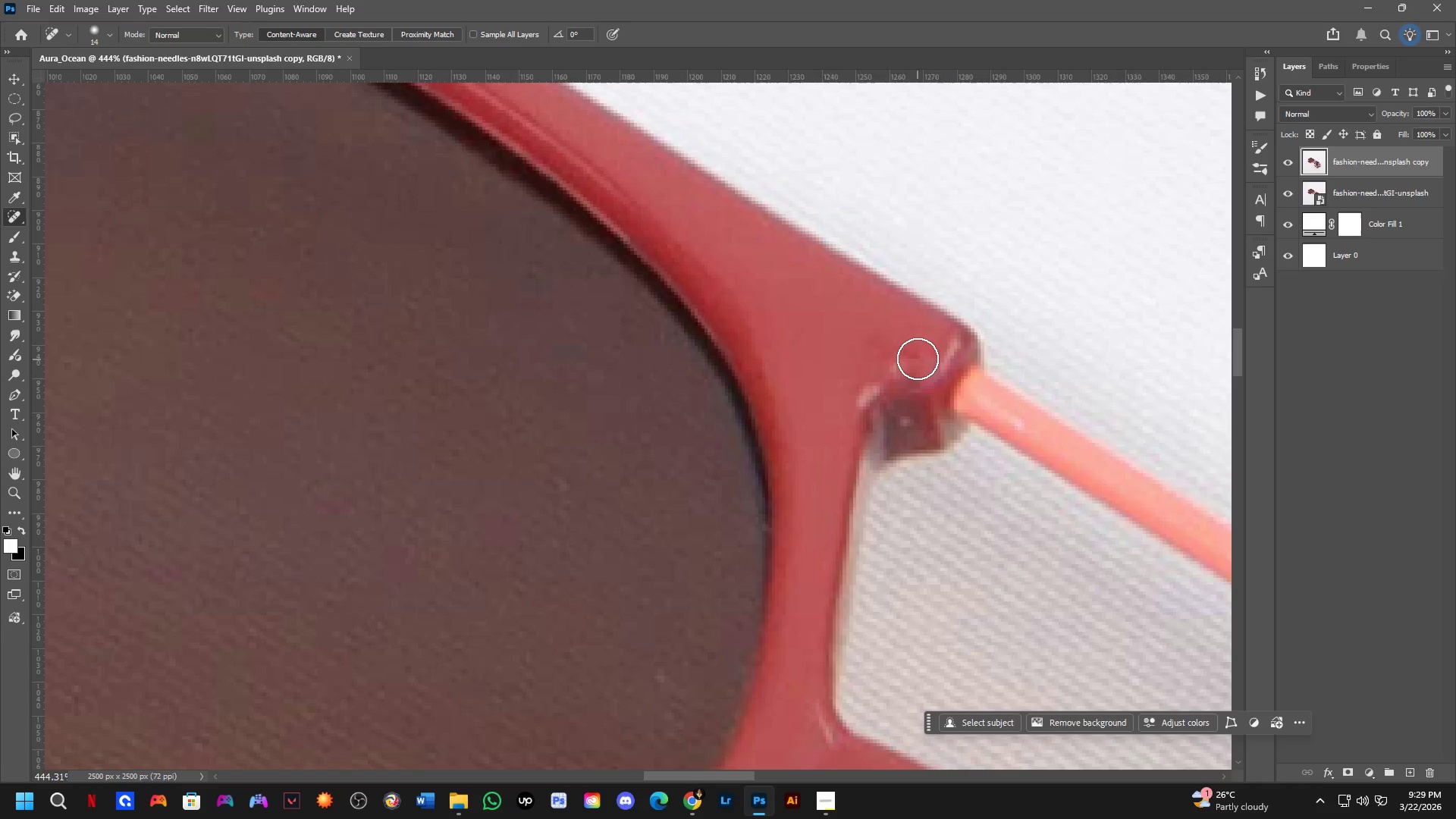 
left_click_drag(start_coordinate=[913, 359], to_coordinate=[876, 382])
 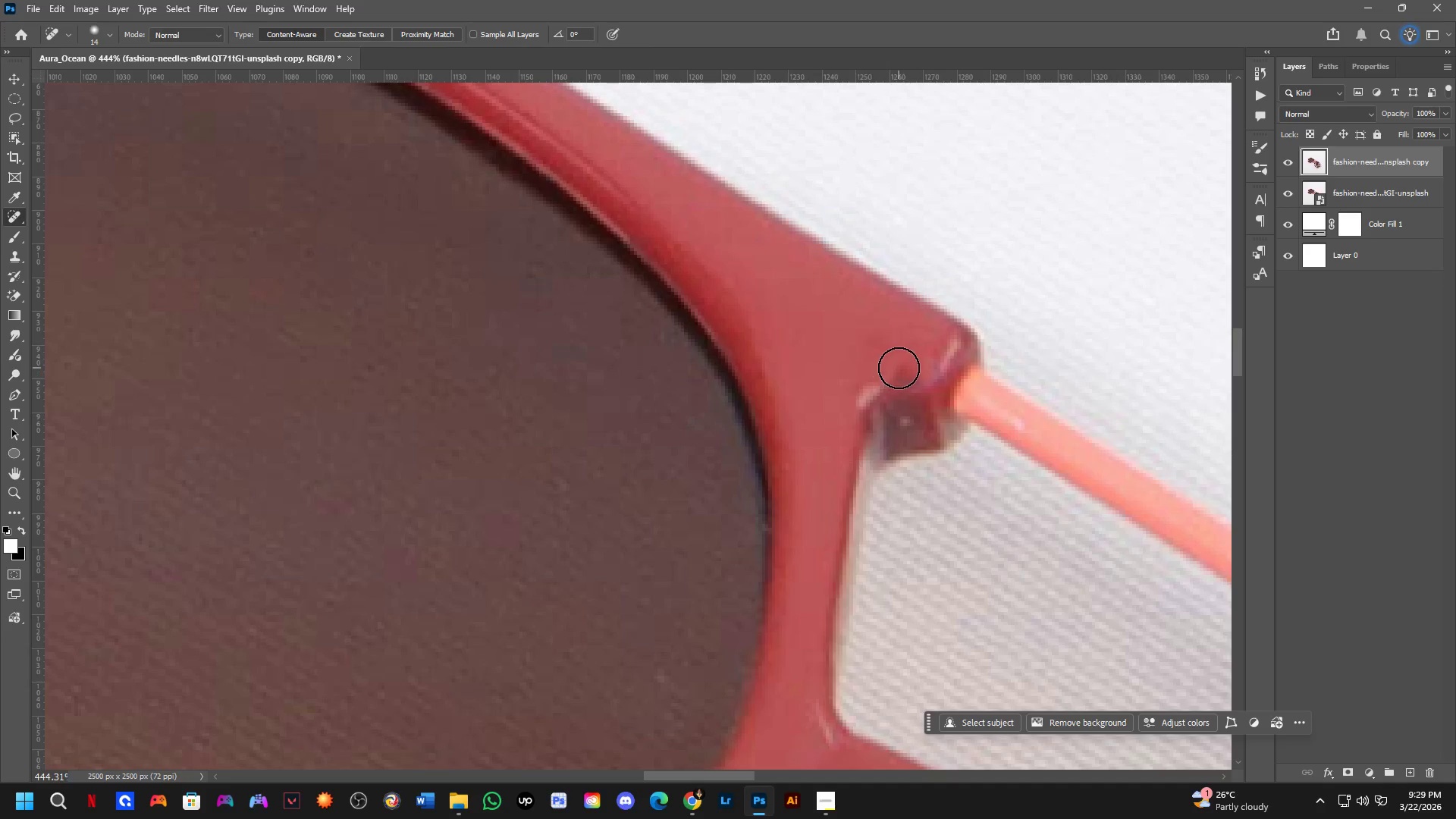 
left_click_drag(start_coordinate=[871, 379], to_coordinate=[842, 418])
 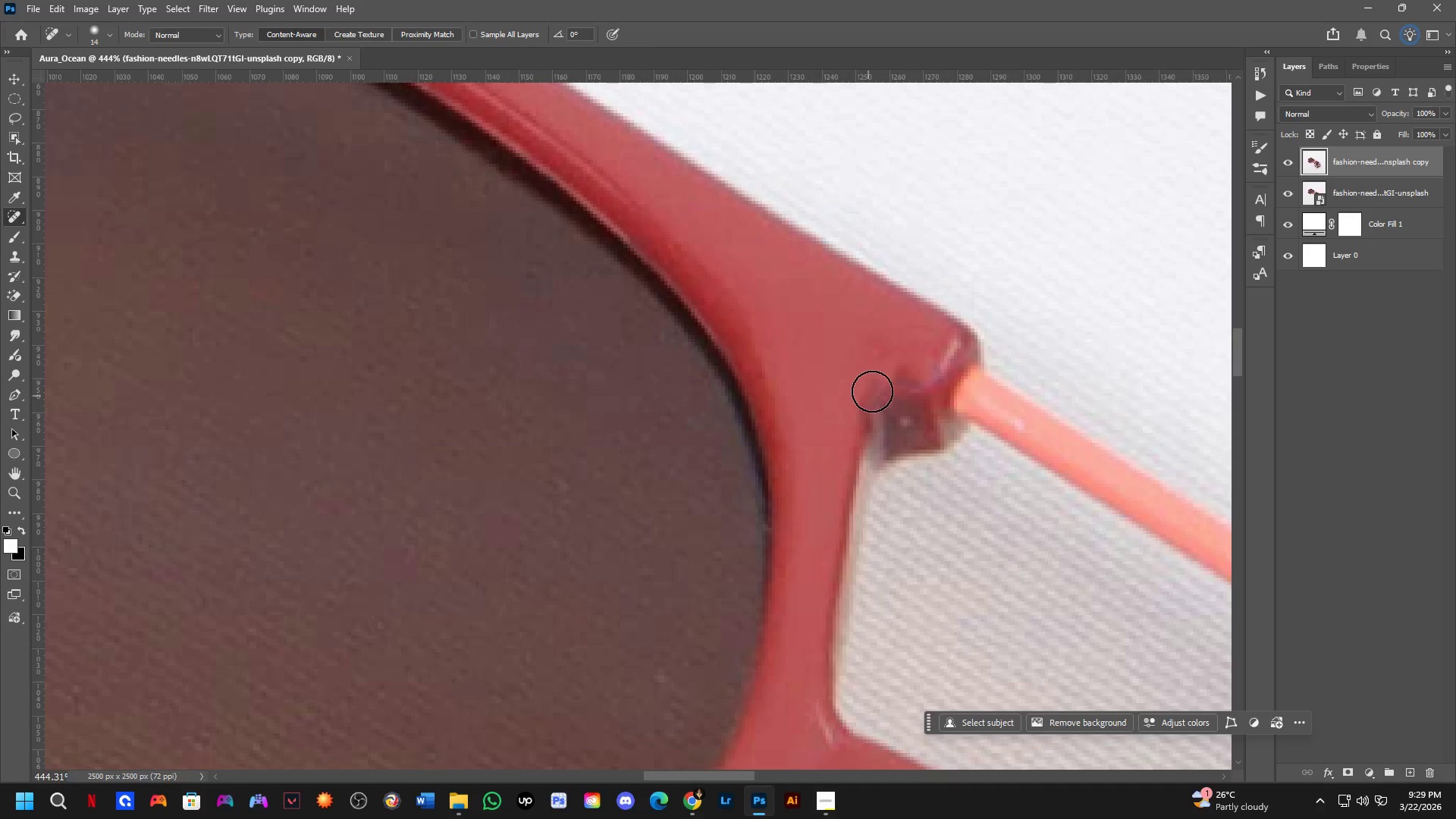 
left_click_drag(start_coordinate=[871, 379], to_coordinate=[849, 414])
 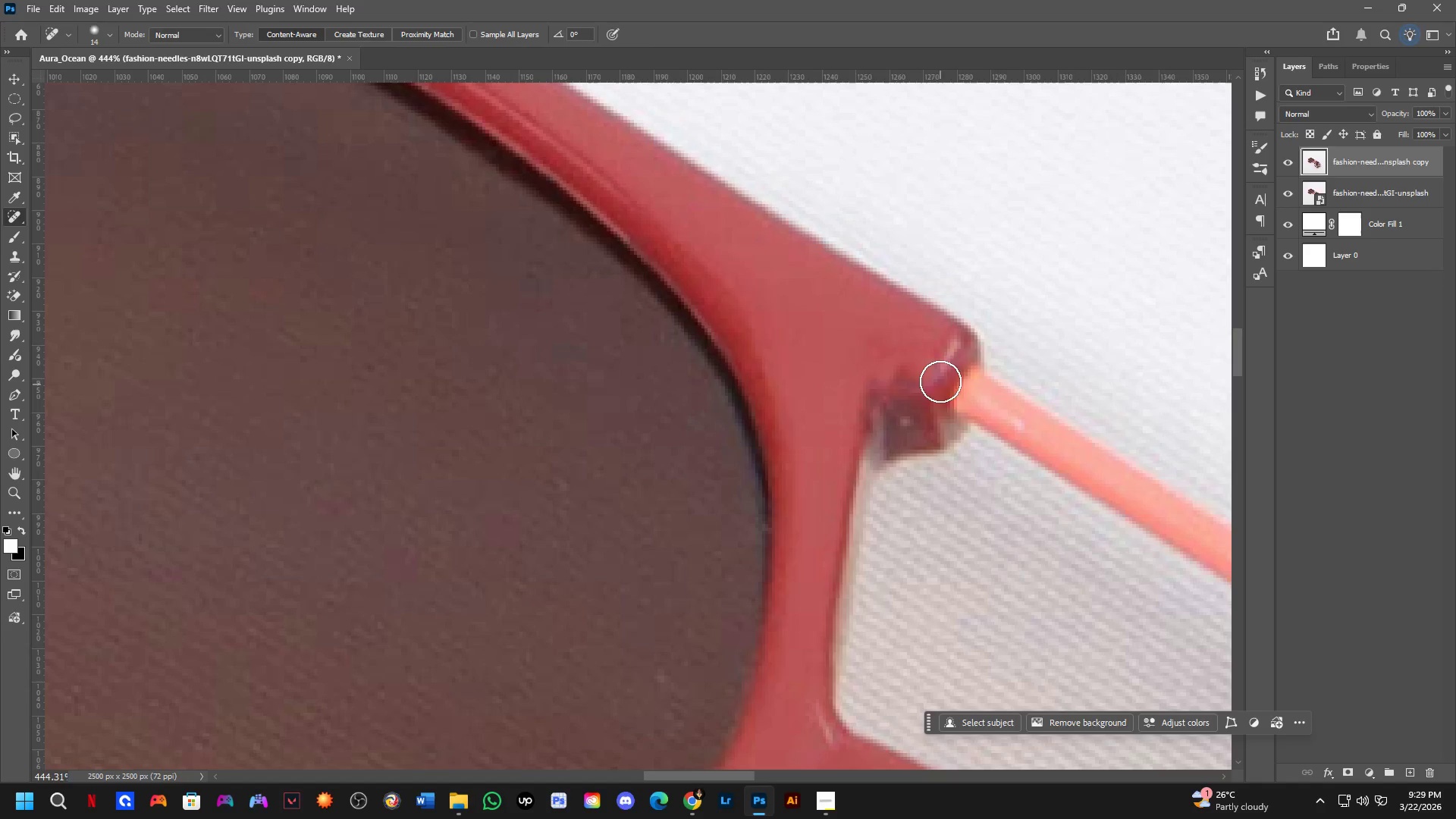 
key(Alt+AltLeft)
 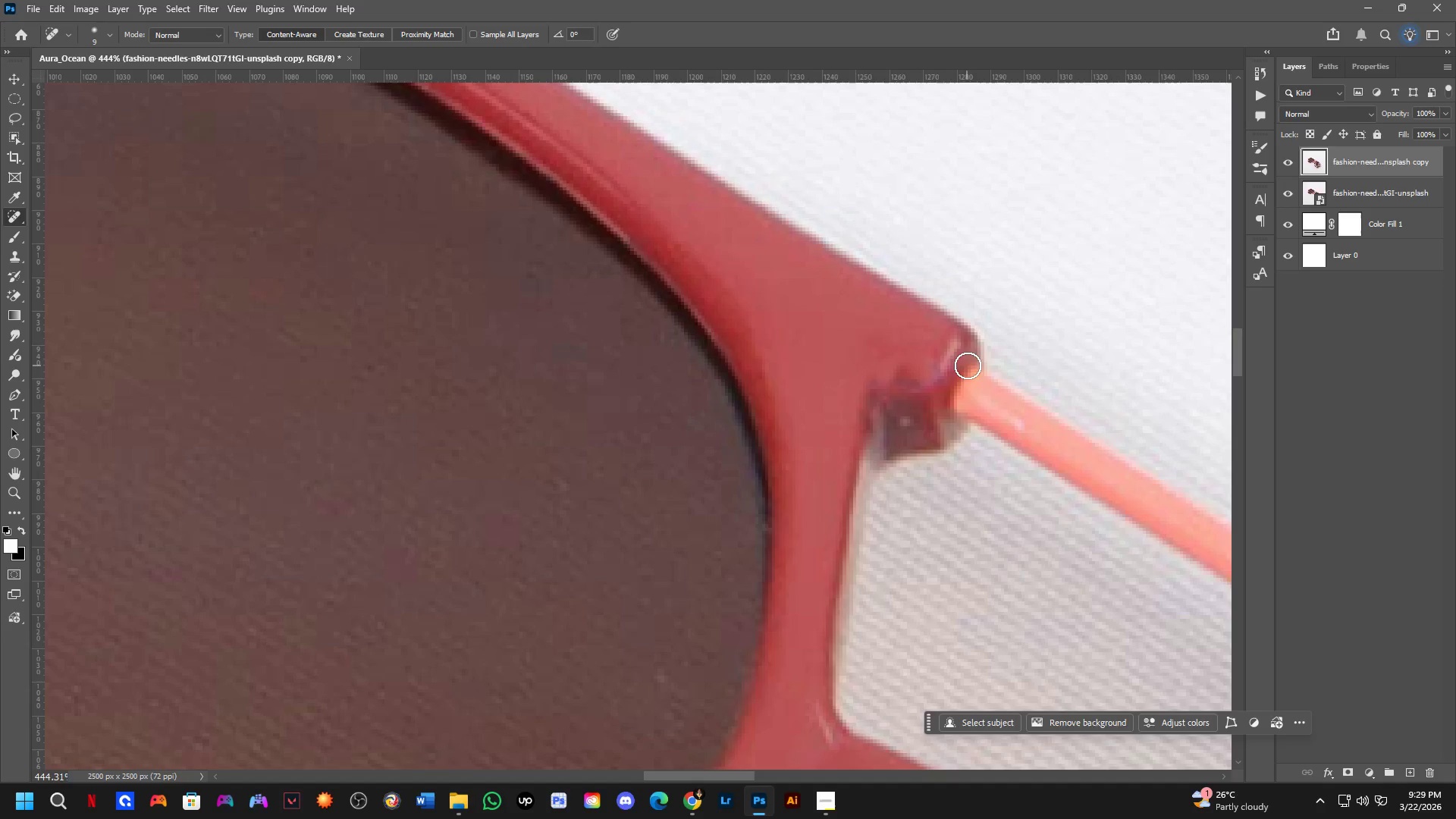 
key(Alt+AltLeft)
 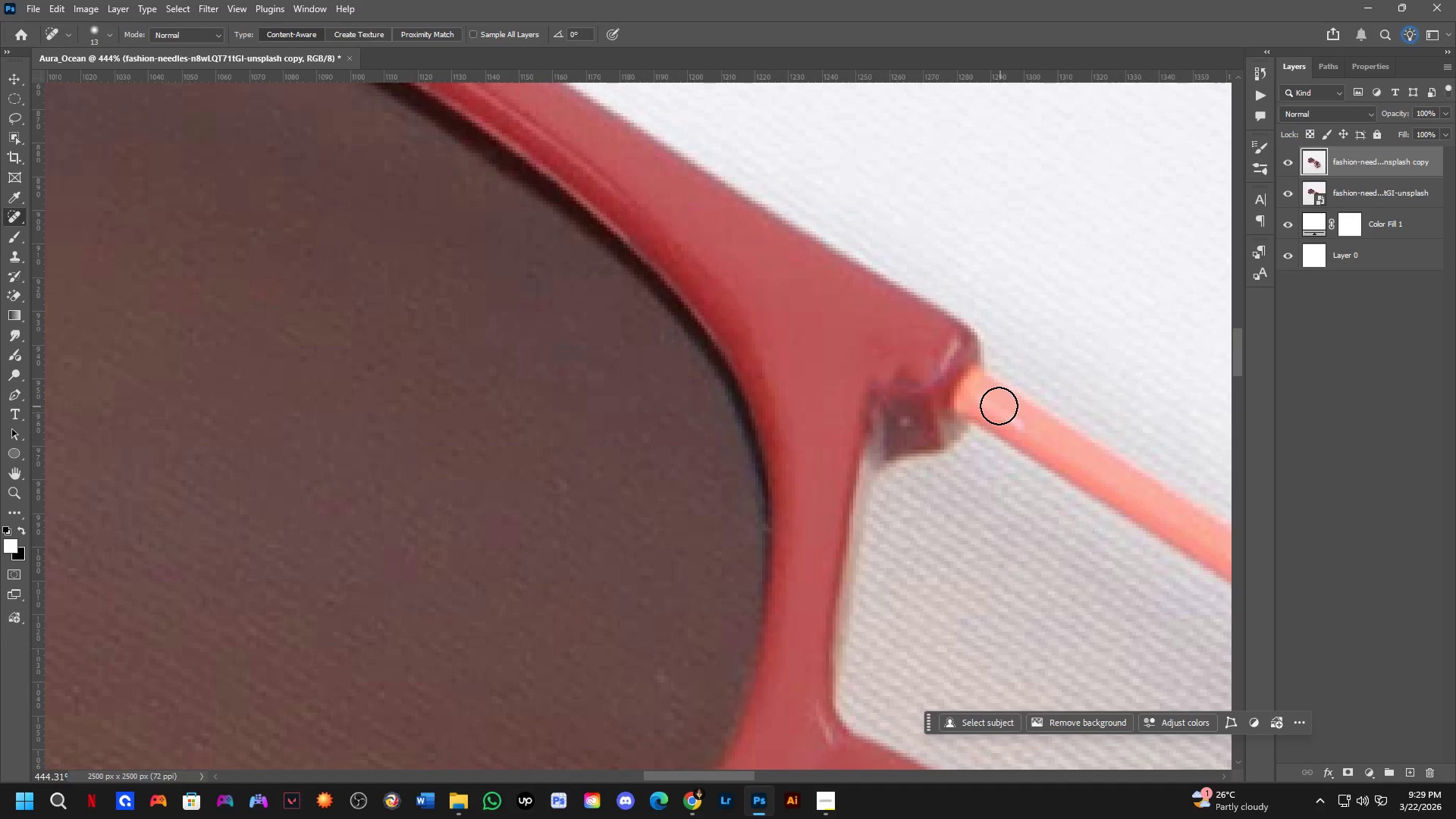 
left_click_drag(start_coordinate=[996, 403], to_coordinate=[1050, 449])
 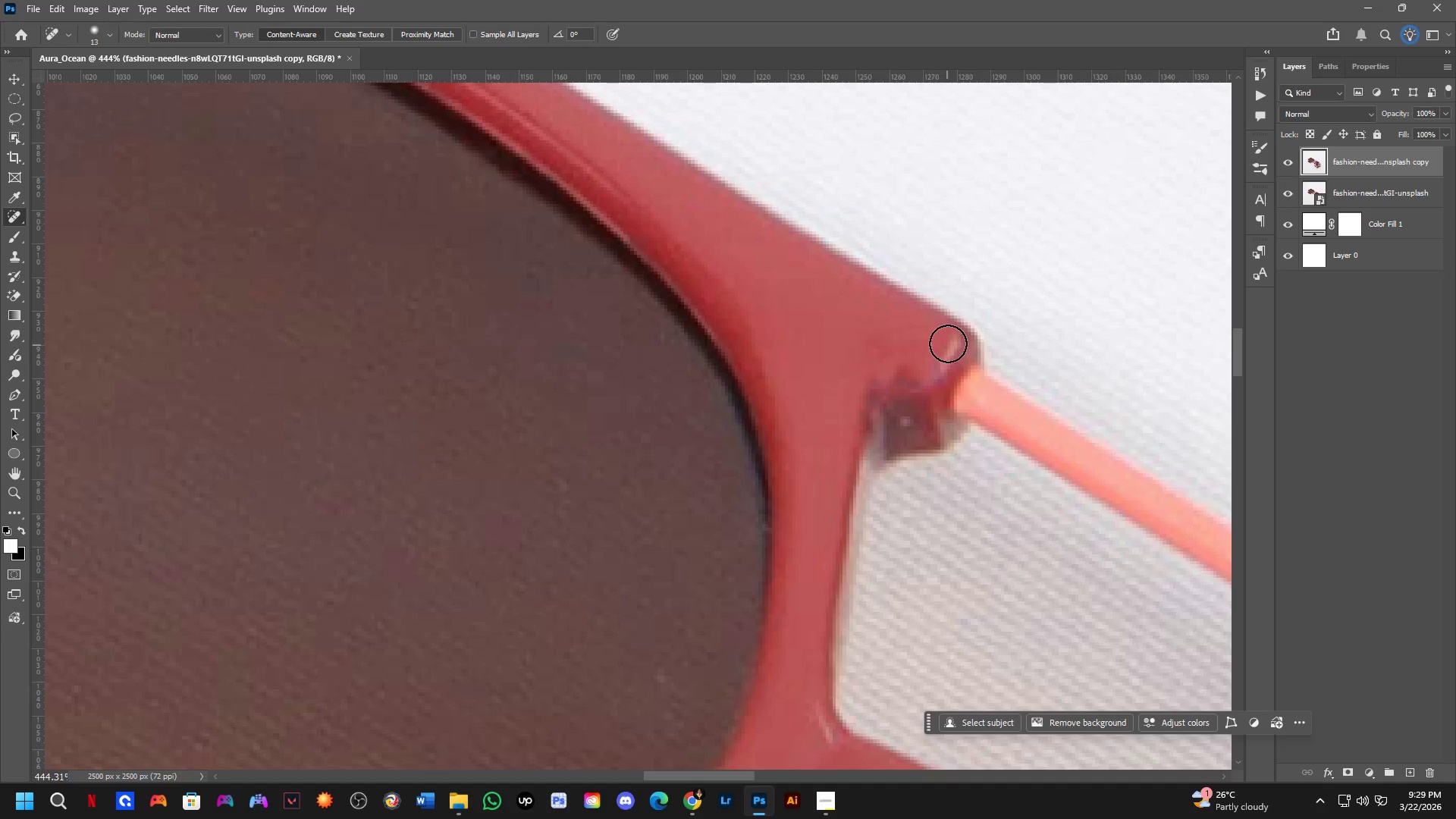 
left_click_drag(start_coordinate=[951, 336], to_coordinate=[903, 398])
 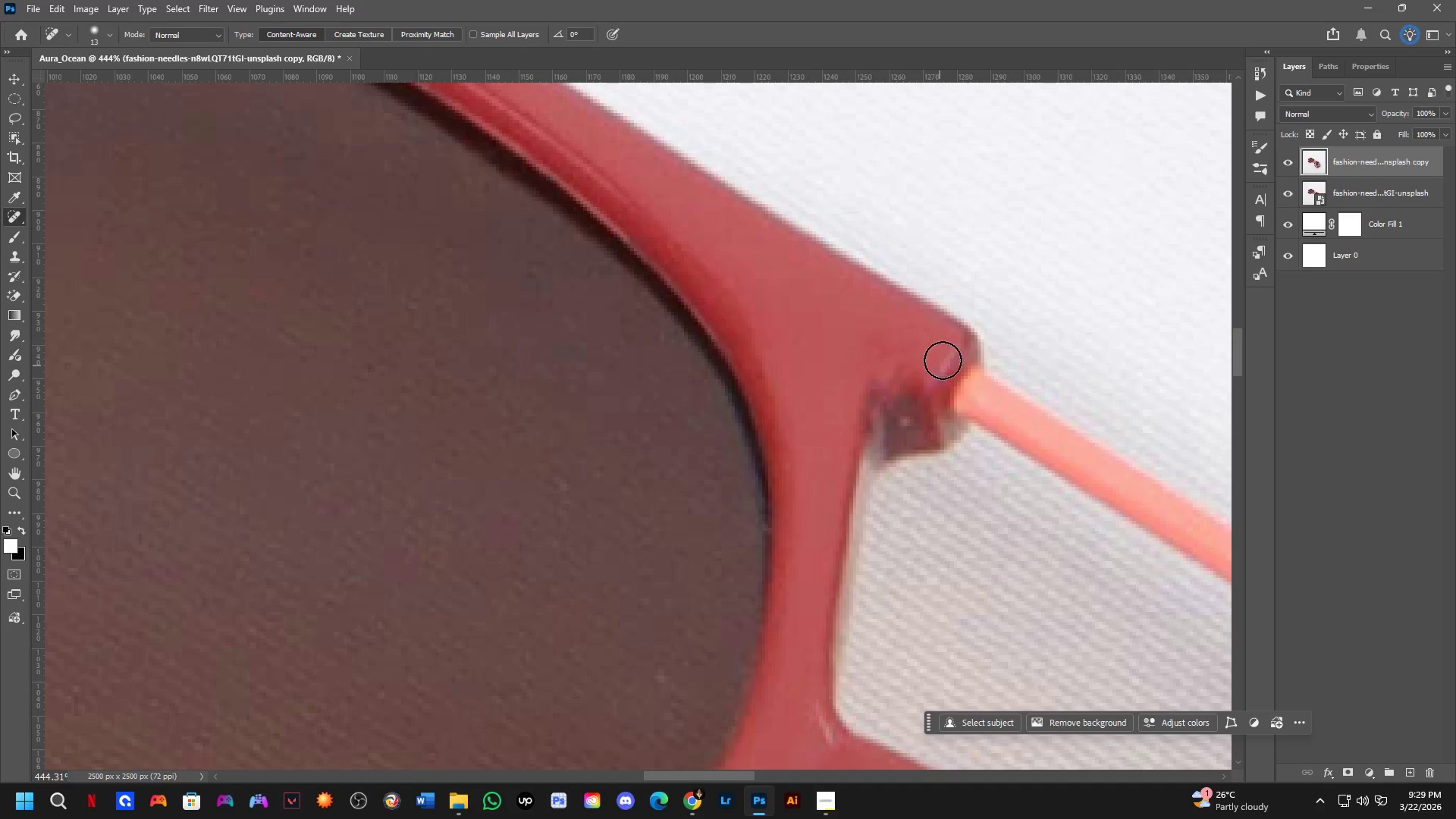 
key(Control+ControlLeft)
 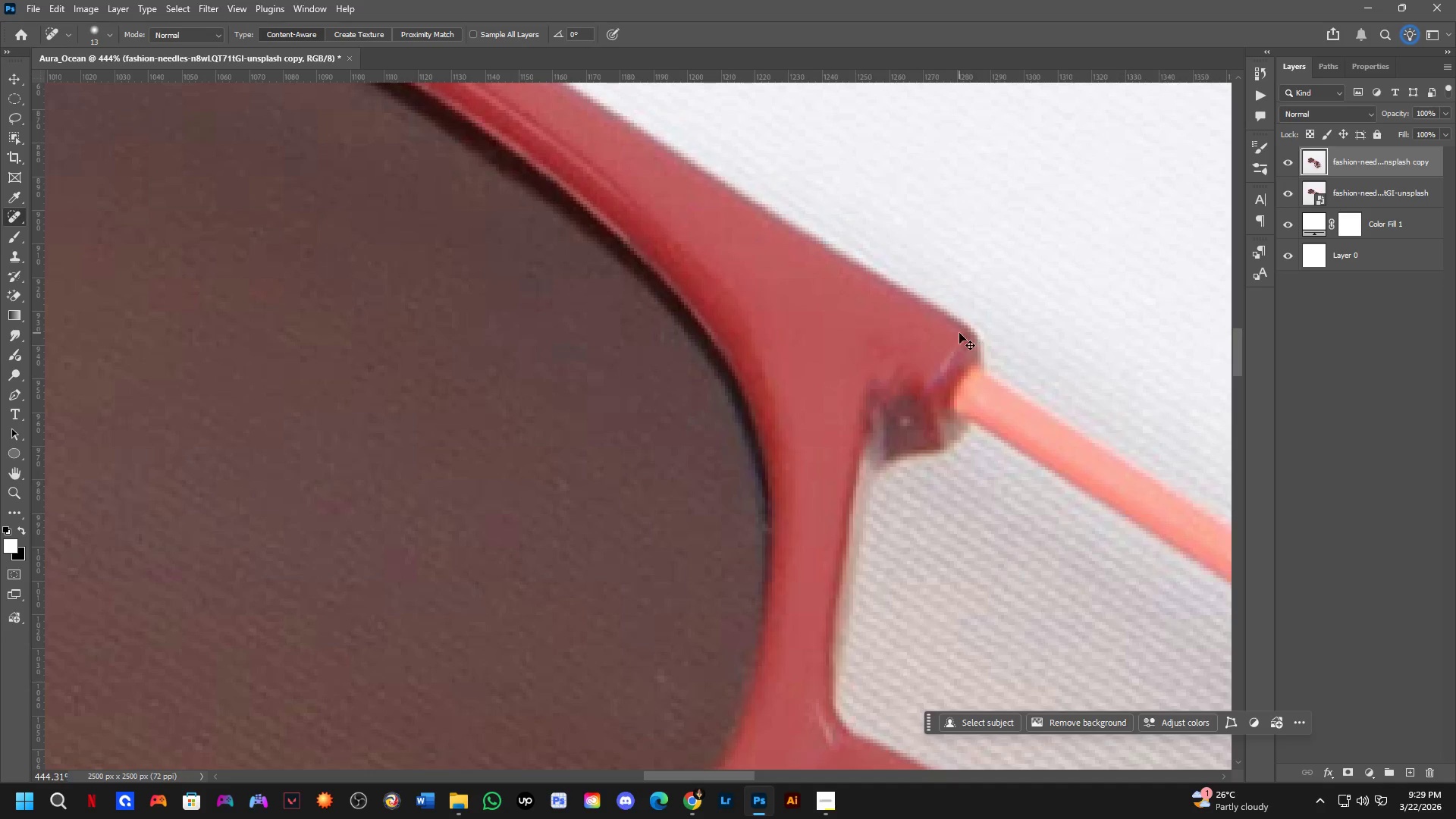 
key(Control+Z)
 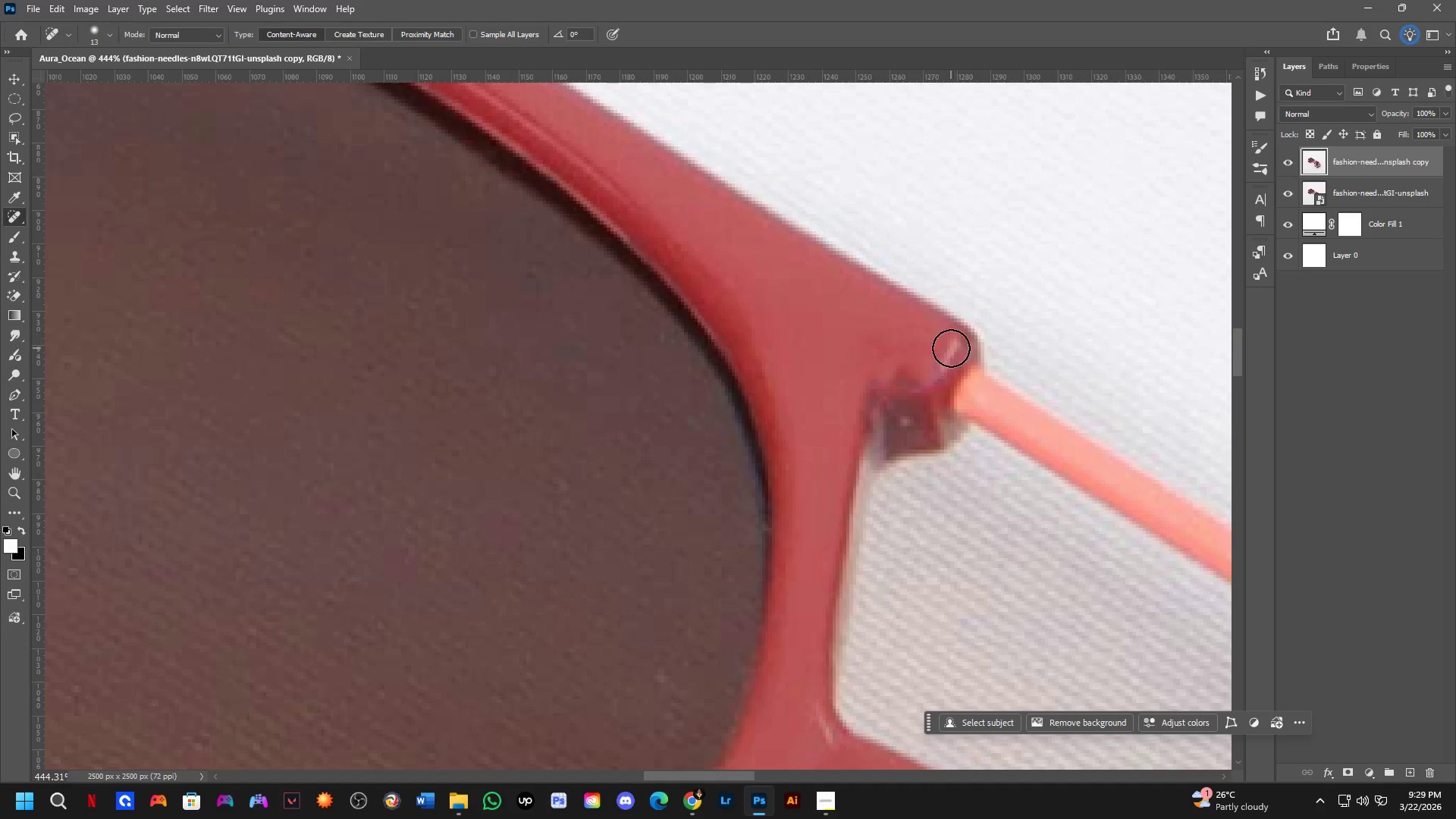 
left_click_drag(start_coordinate=[950, 348], to_coordinate=[934, 372])
 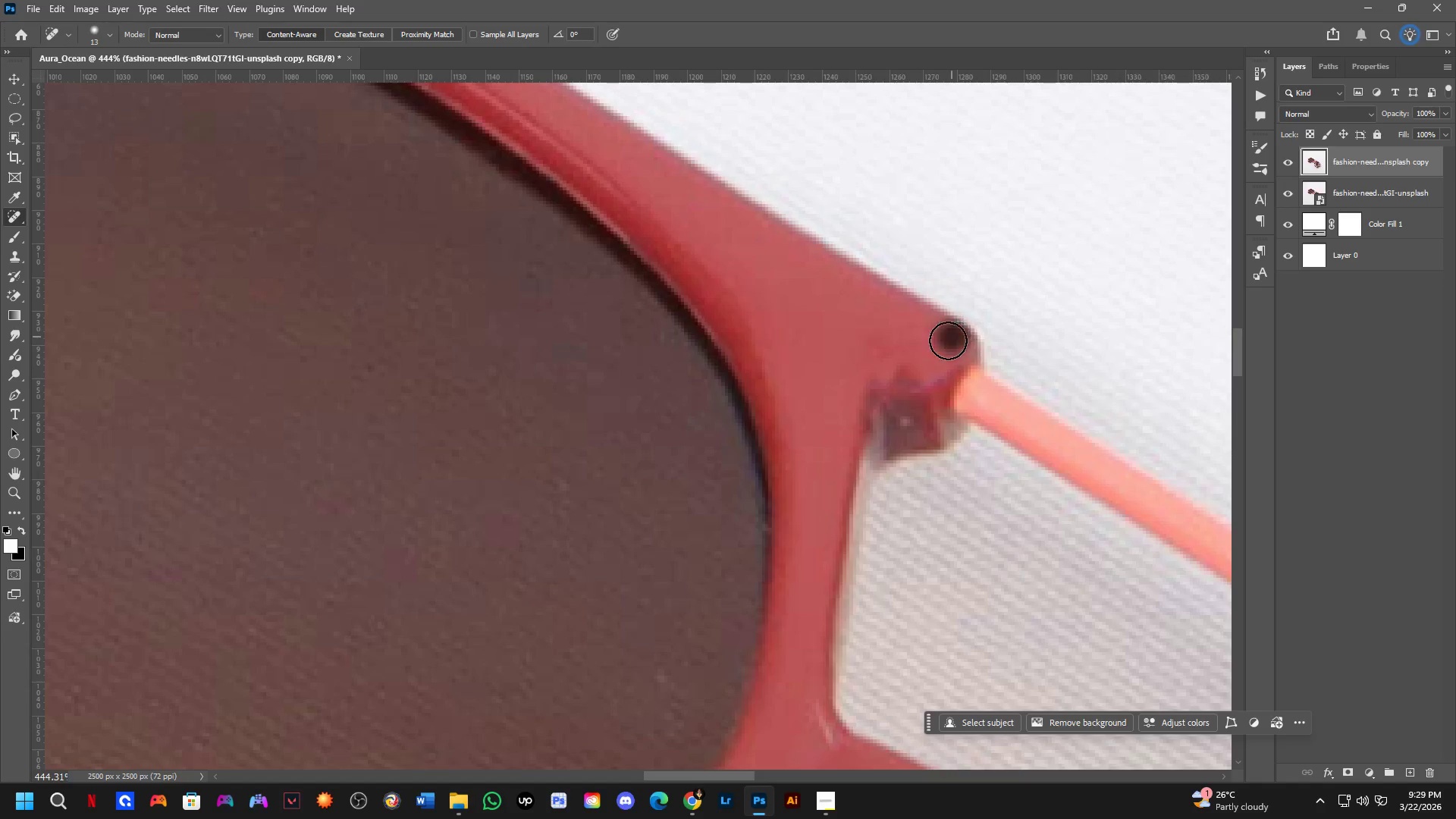 
key(Shift+ShiftLeft)
 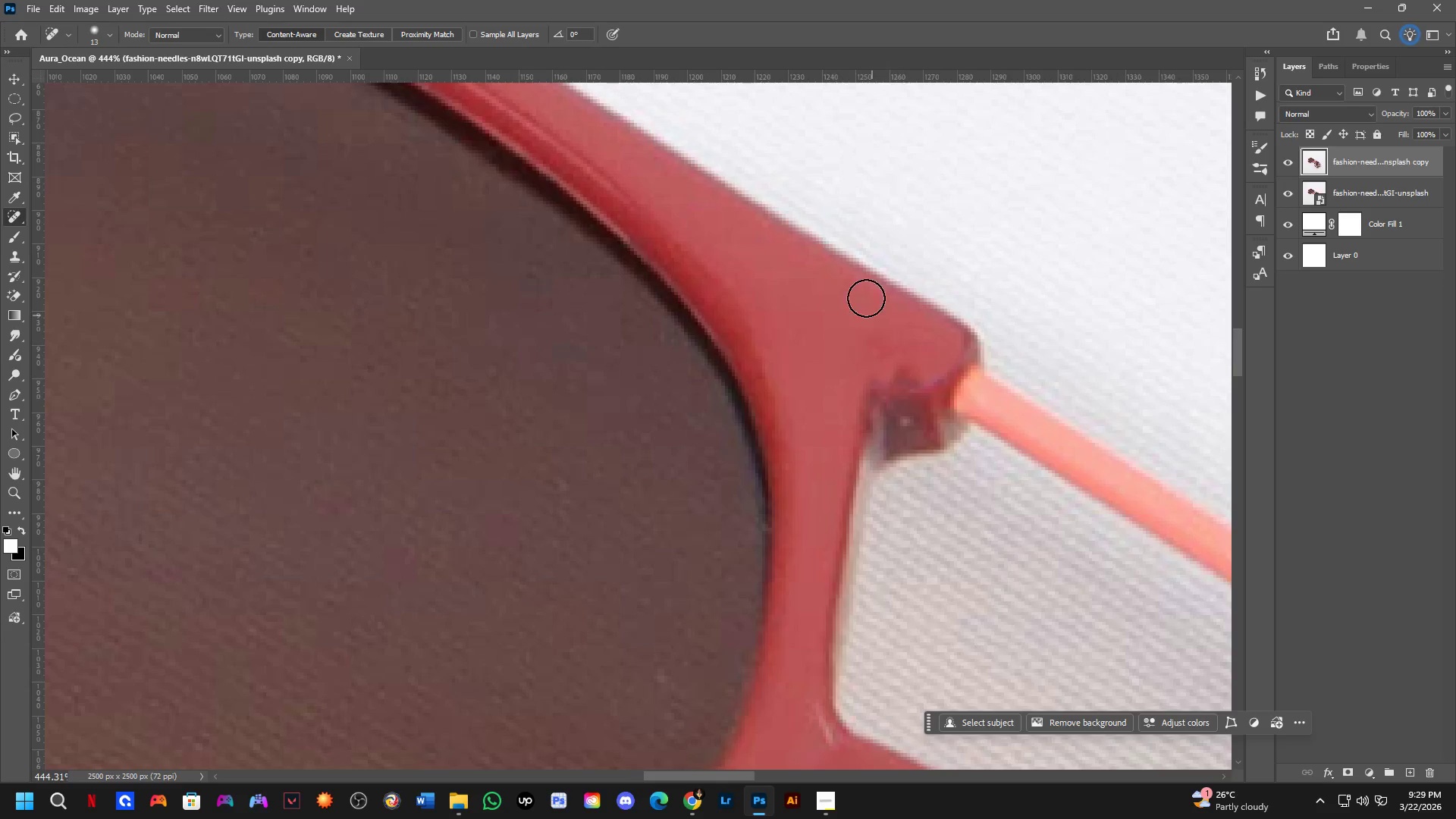 
hold_key(key=Space, duration=0.55)
 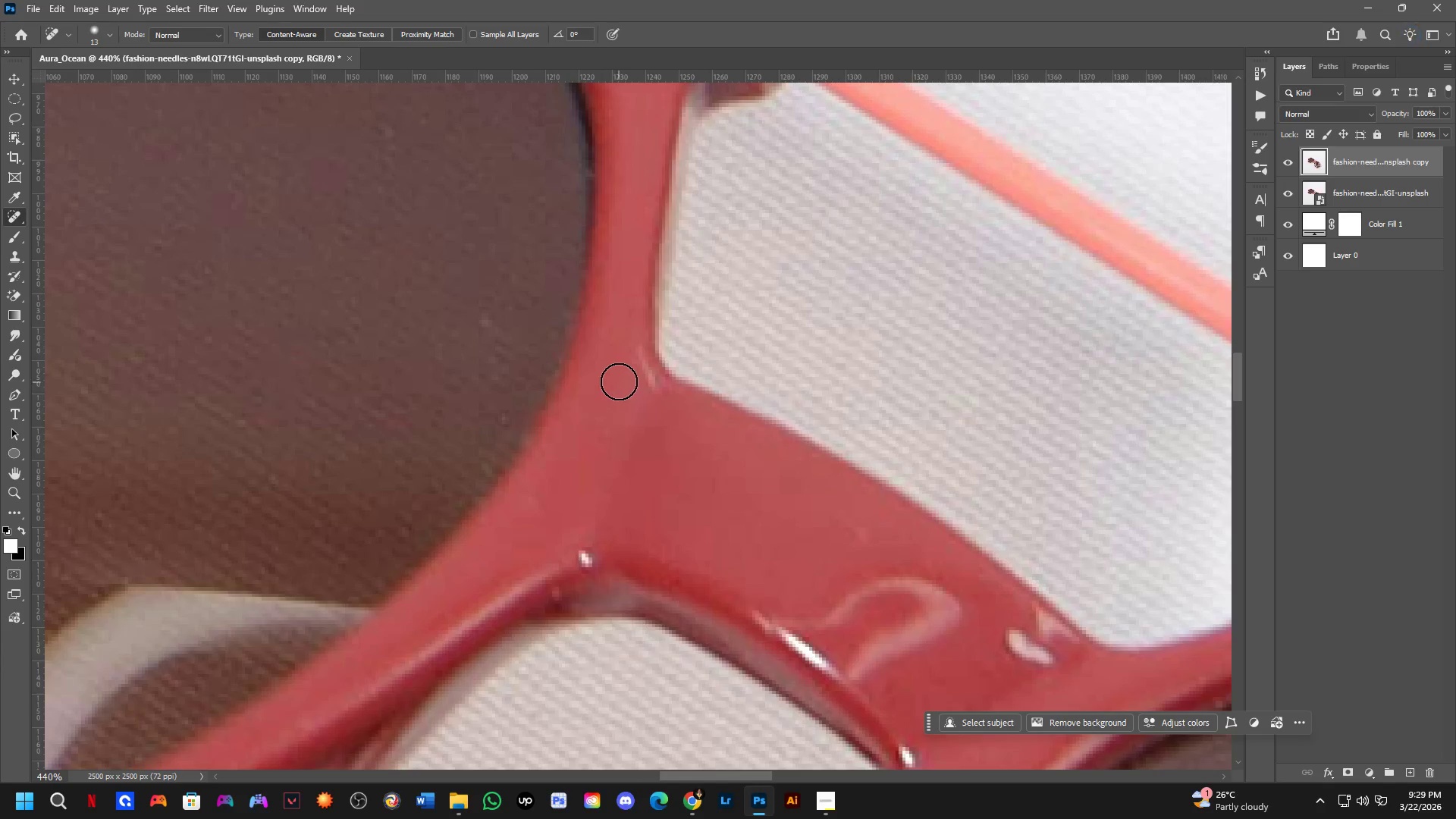 
left_click_drag(start_coordinate=[983, 406], to_coordinate=[808, 203])
 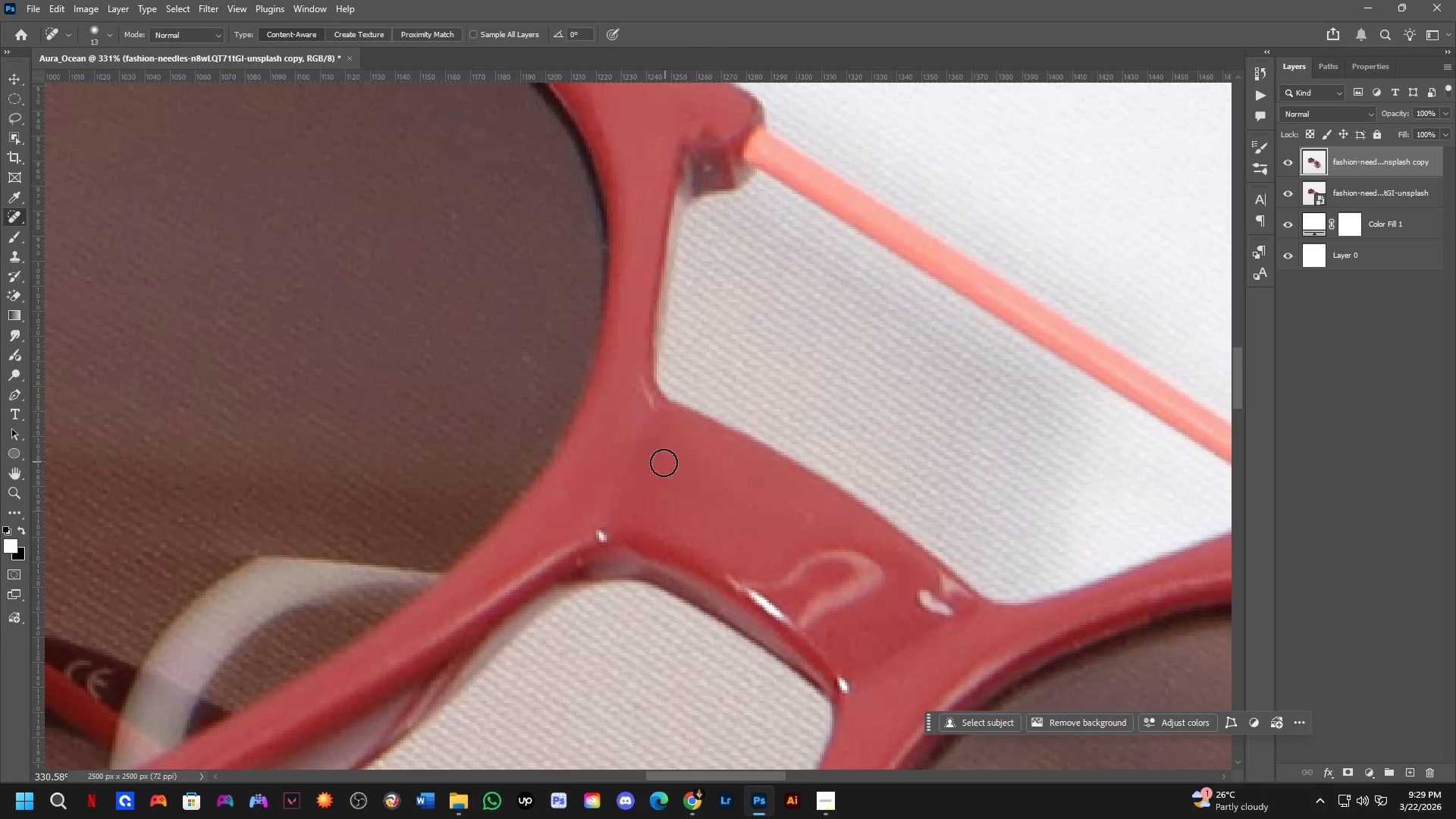 
scroll: coordinate [816, 220], scroll_direction: down, amount: 3.0
 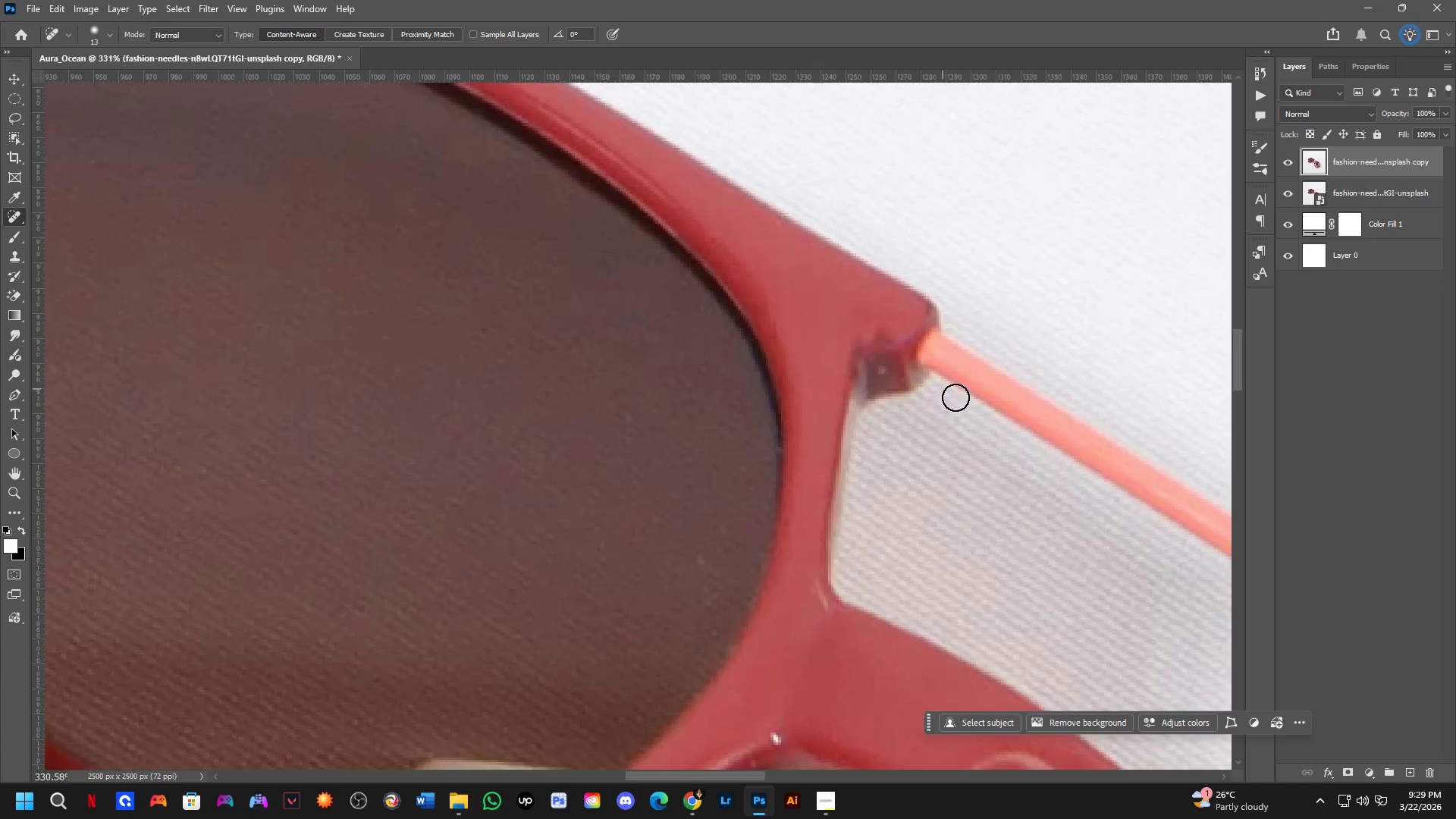 
scroll: coordinate [635, 466], scroll_direction: up, amount: 3.0
 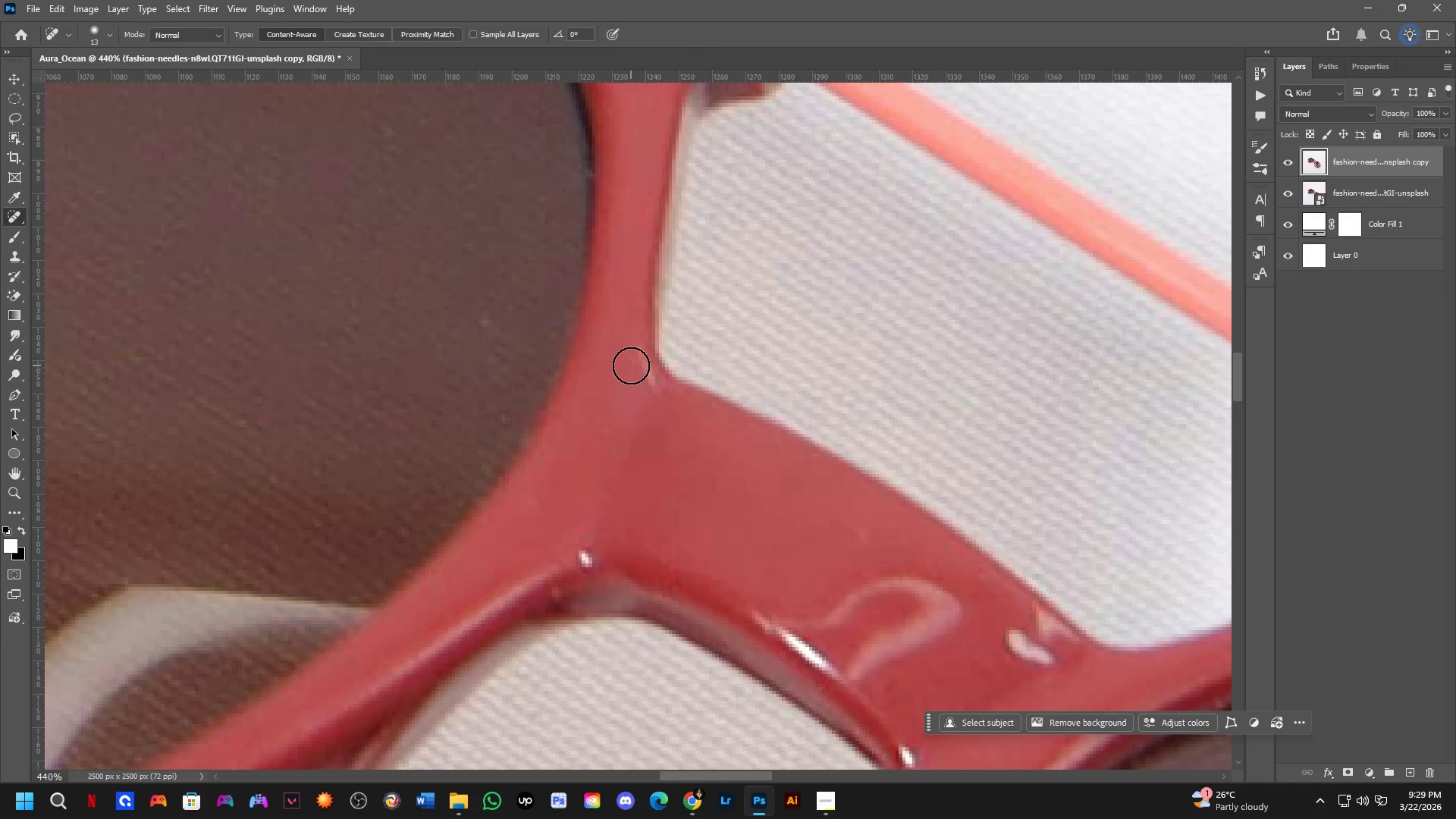 
left_click_drag(start_coordinate=[631, 365], to_coordinate=[660, 397])
 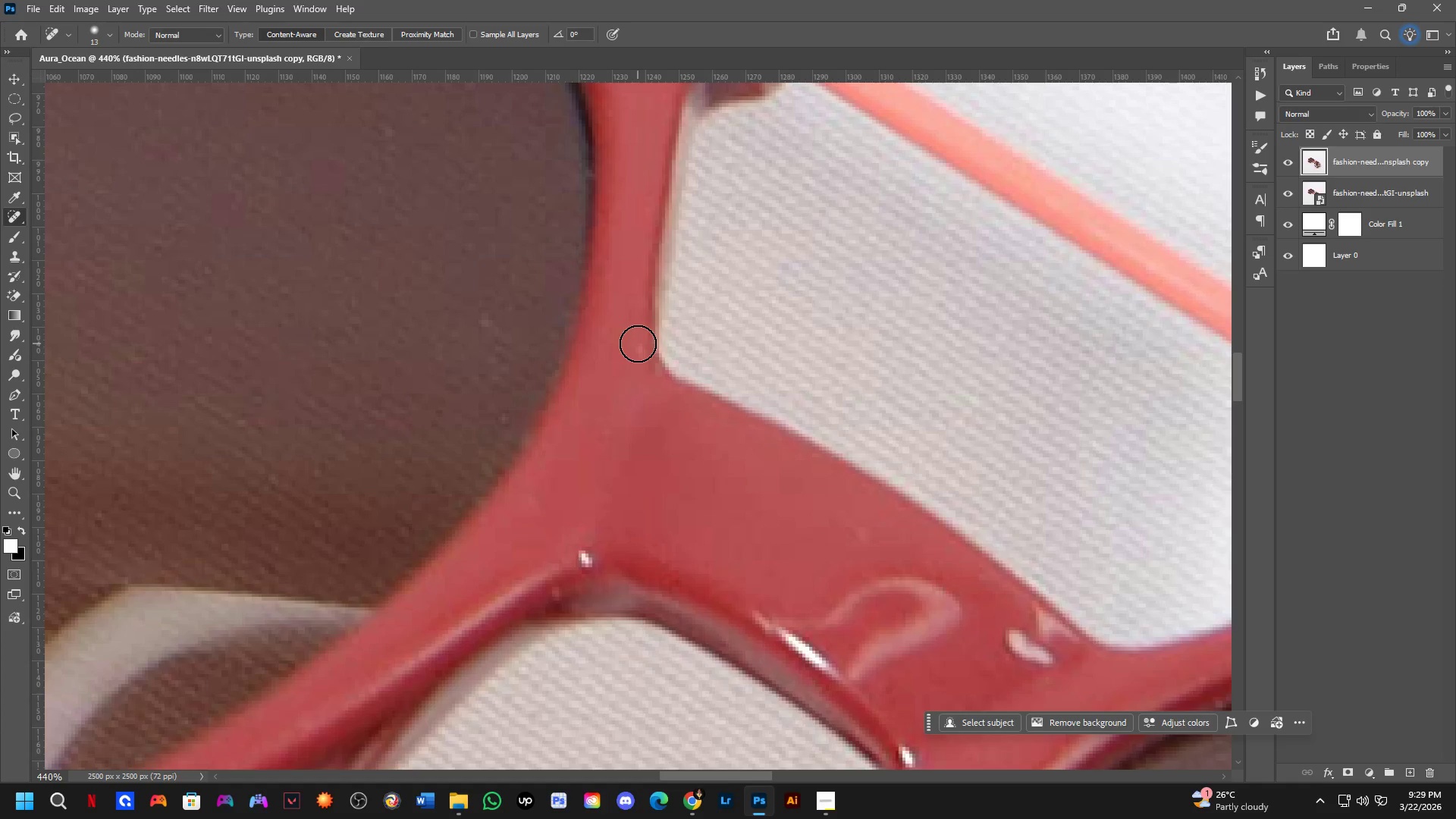 
left_click_drag(start_coordinate=[635, 350], to_coordinate=[645, 398])
 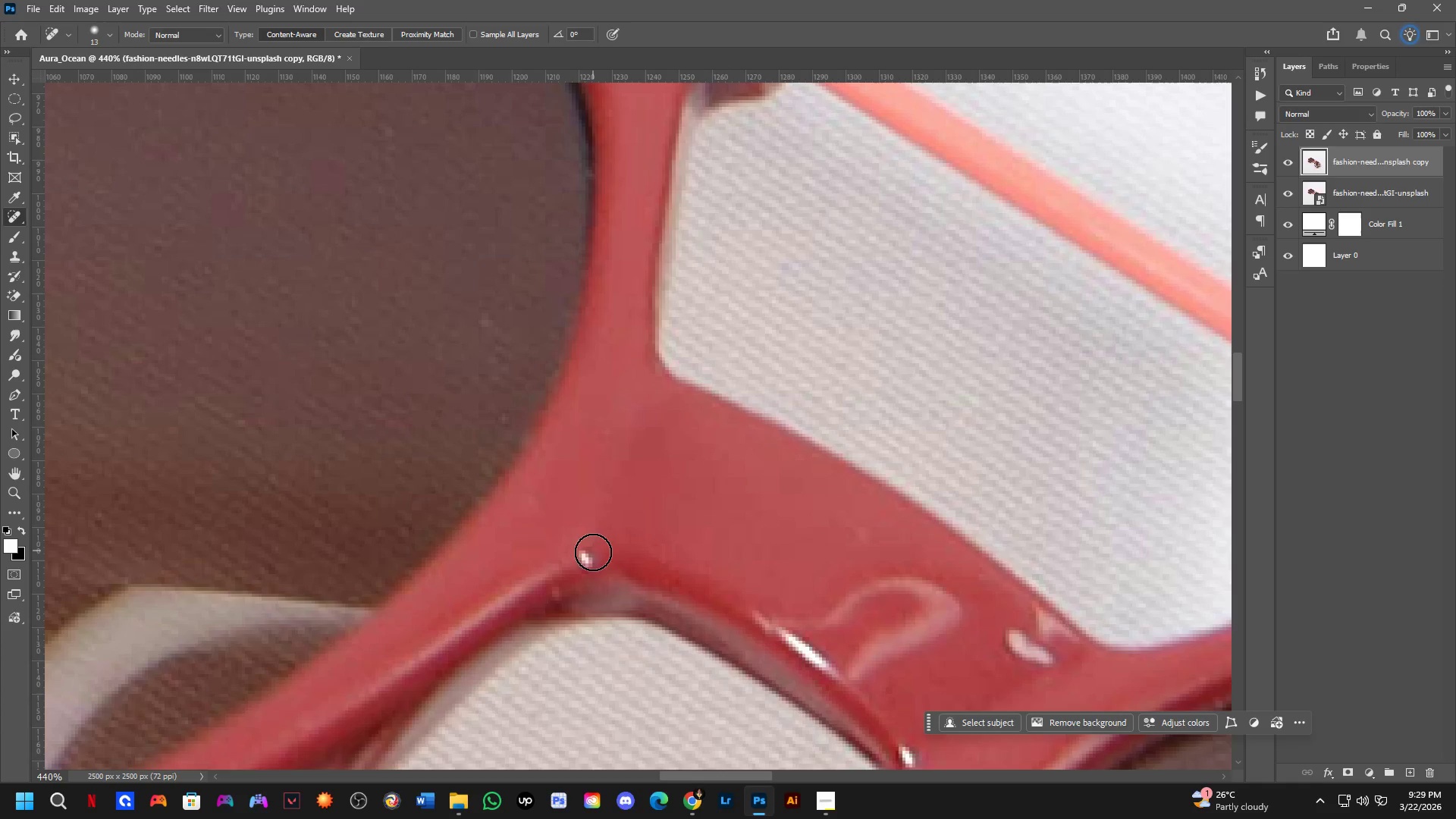 
left_click_drag(start_coordinate=[592, 557], to_coordinate=[582, 560])
 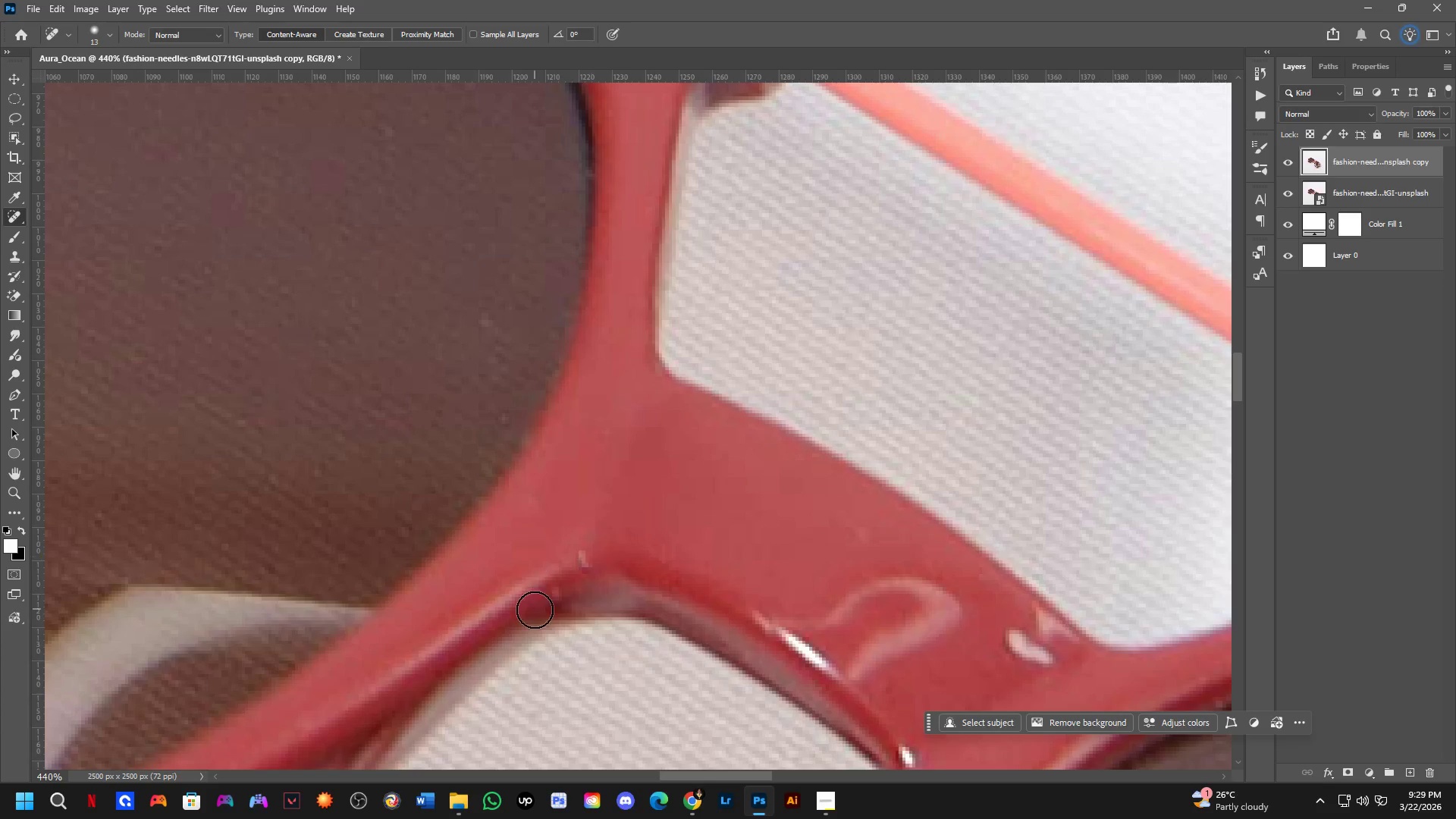 
scroll: coordinate [535, 600], scroll_direction: down, amount: 1.0
 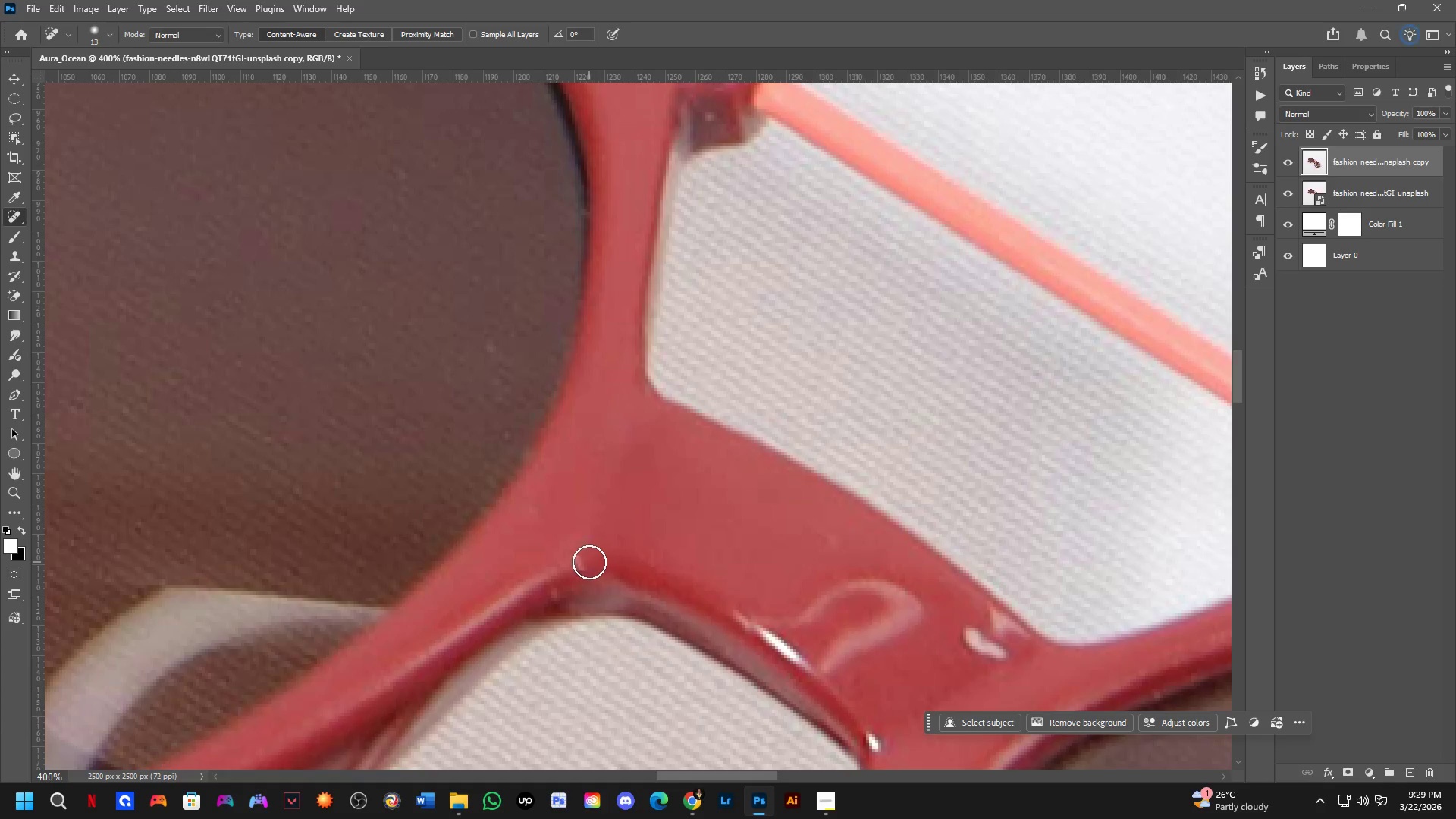 
left_click_drag(start_coordinate=[584, 562], to_coordinate=[565, 565])
 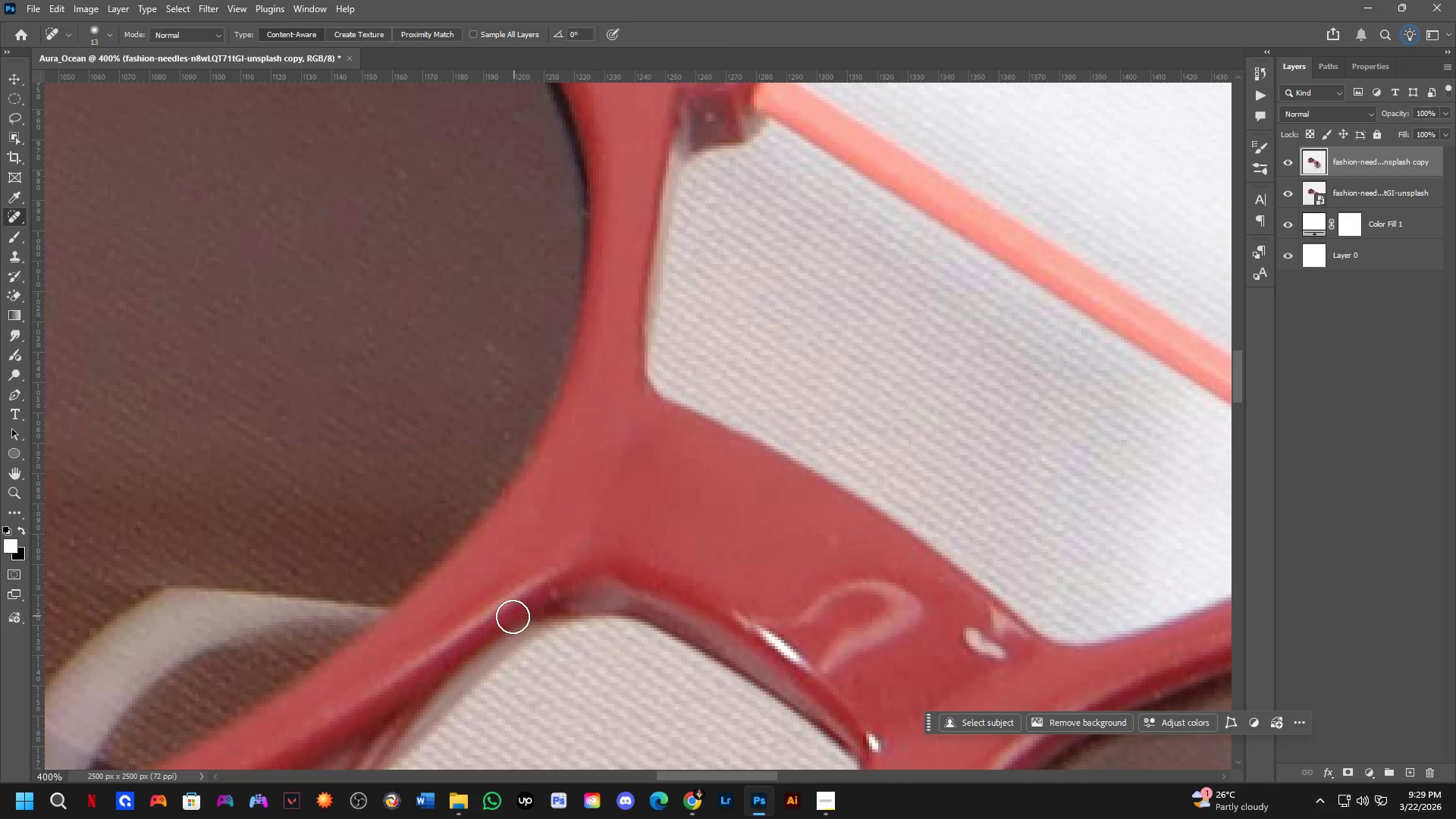 
hold_key(key=Space, duration=0.53)
 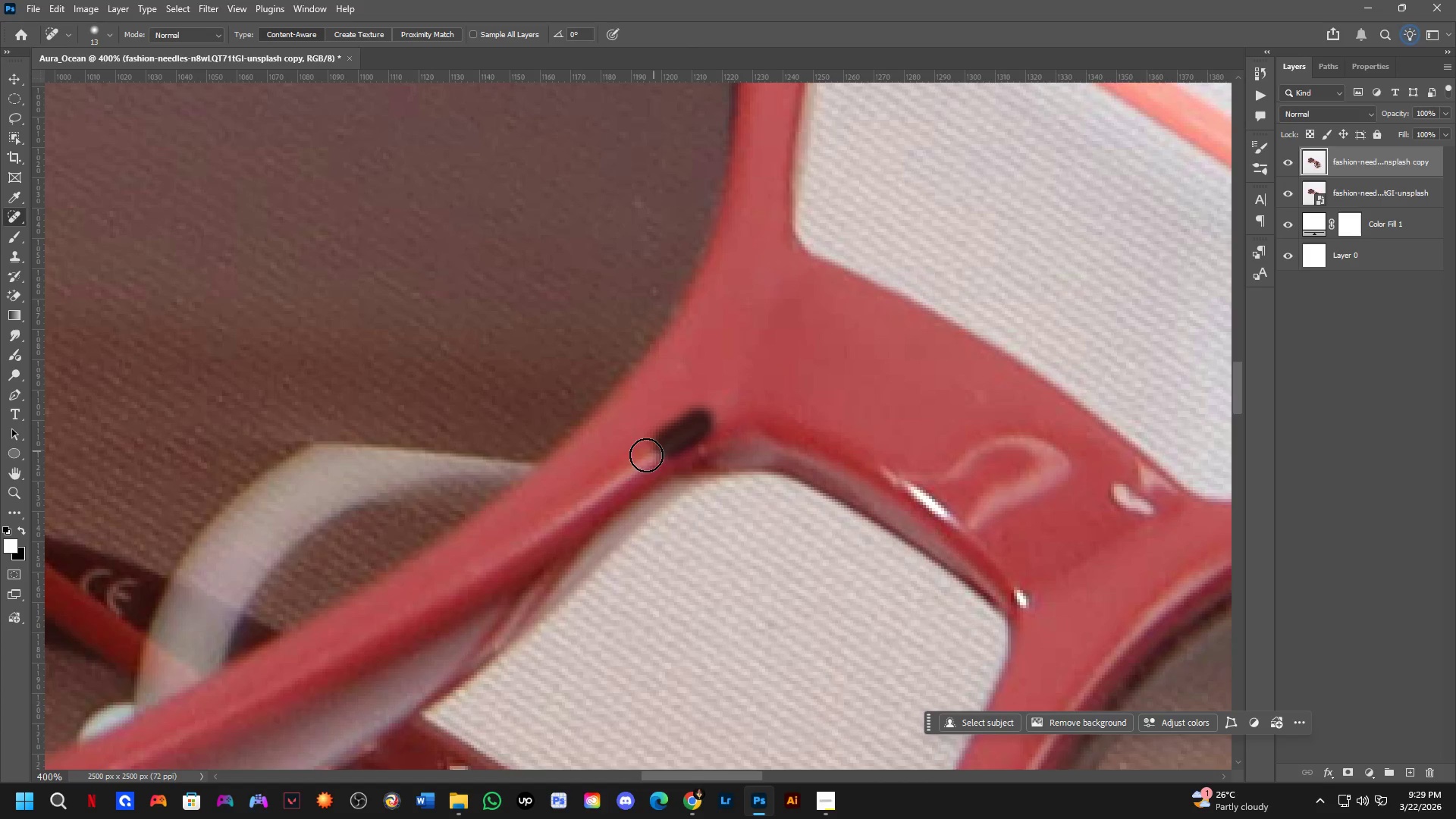 
left_click_drag(start_coordinate=[516, 612], to_coordinate=[664, 468])
 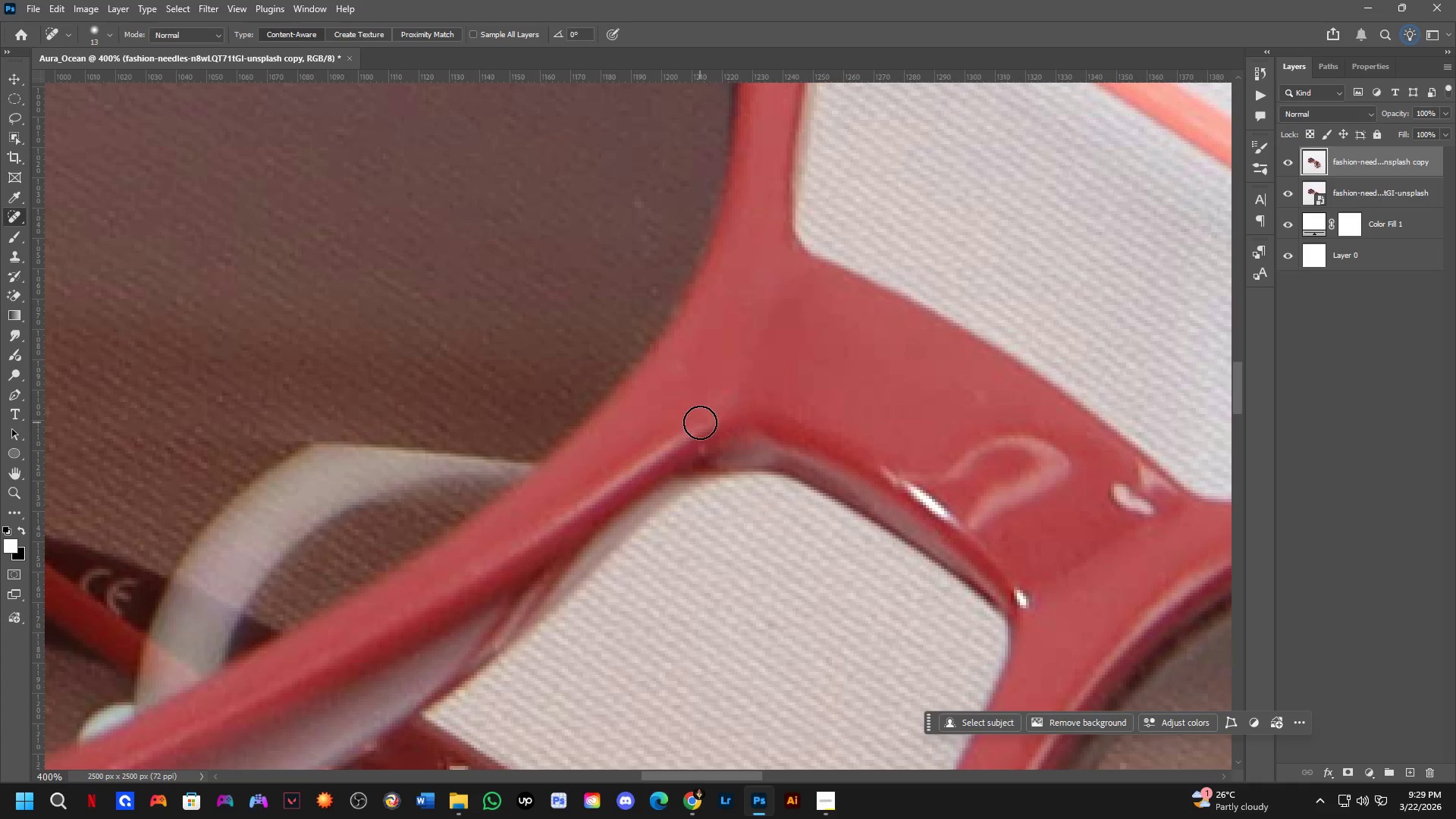 
left_click_drag(start_coordinate=[700, 422], to_coordinate=[485, 565])
 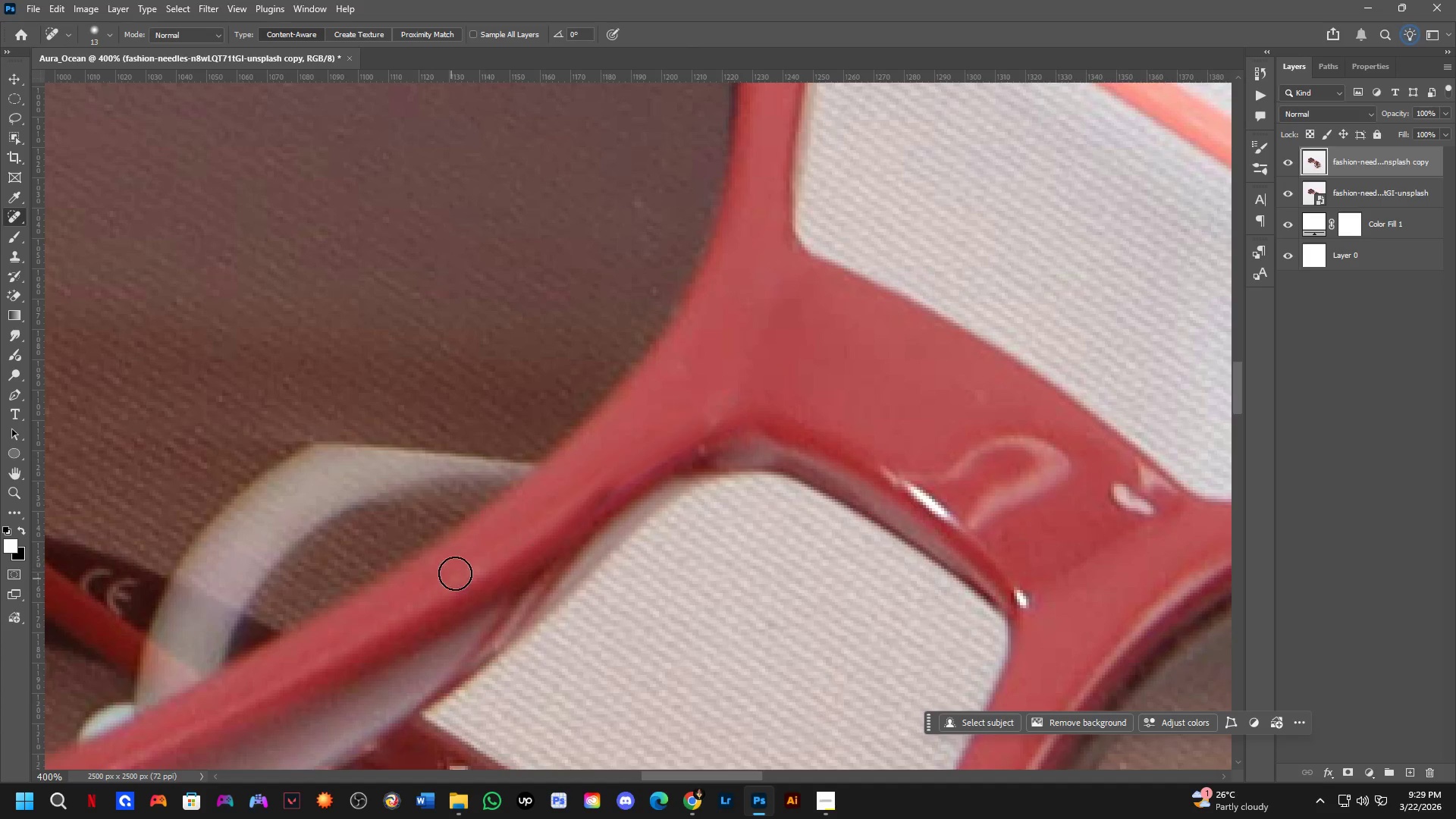 
key(Shift+ShiftLeft)
 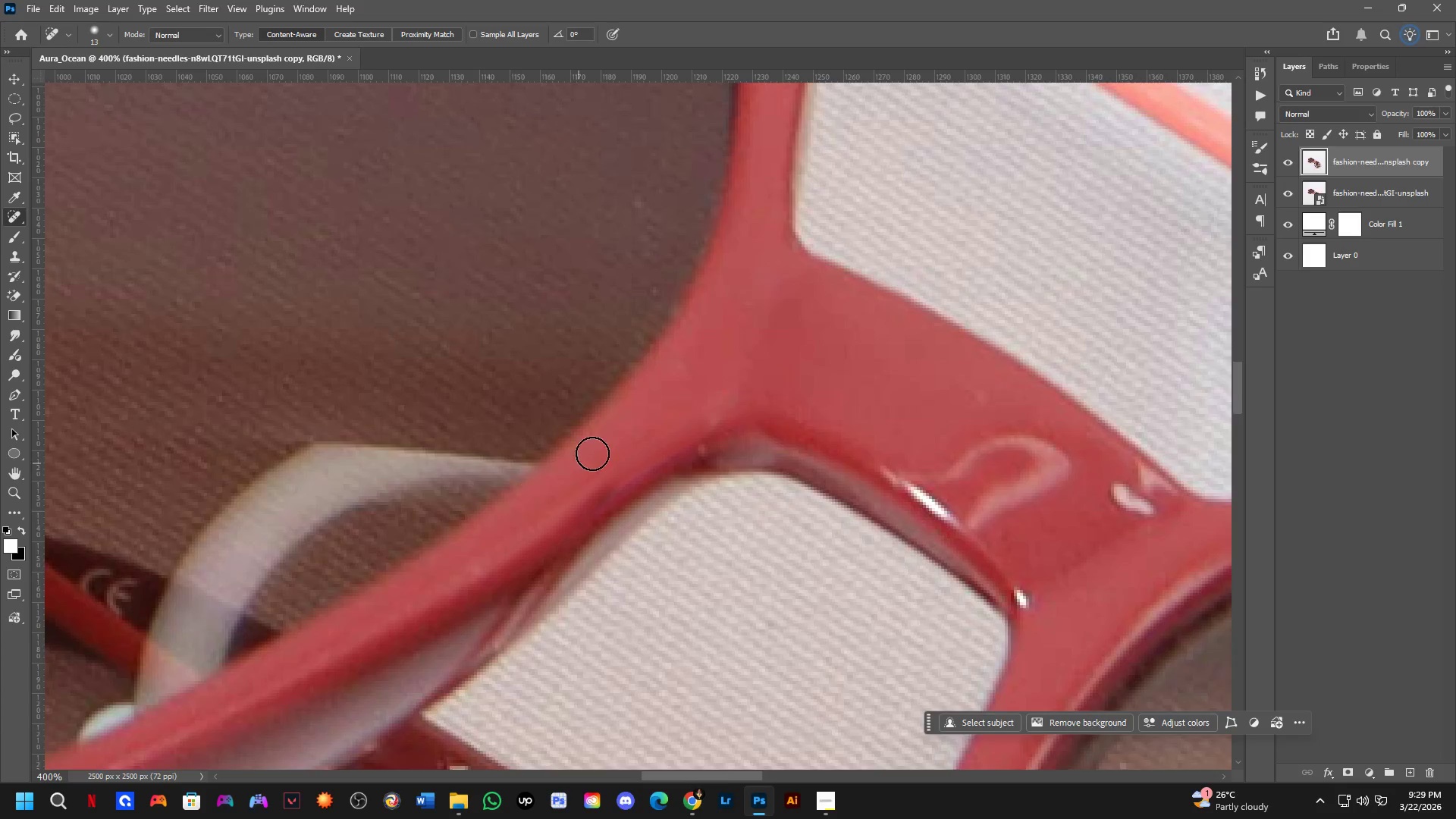 
scroll: coordinate [626, 438], scroll_direction: down, amount: 4.0
 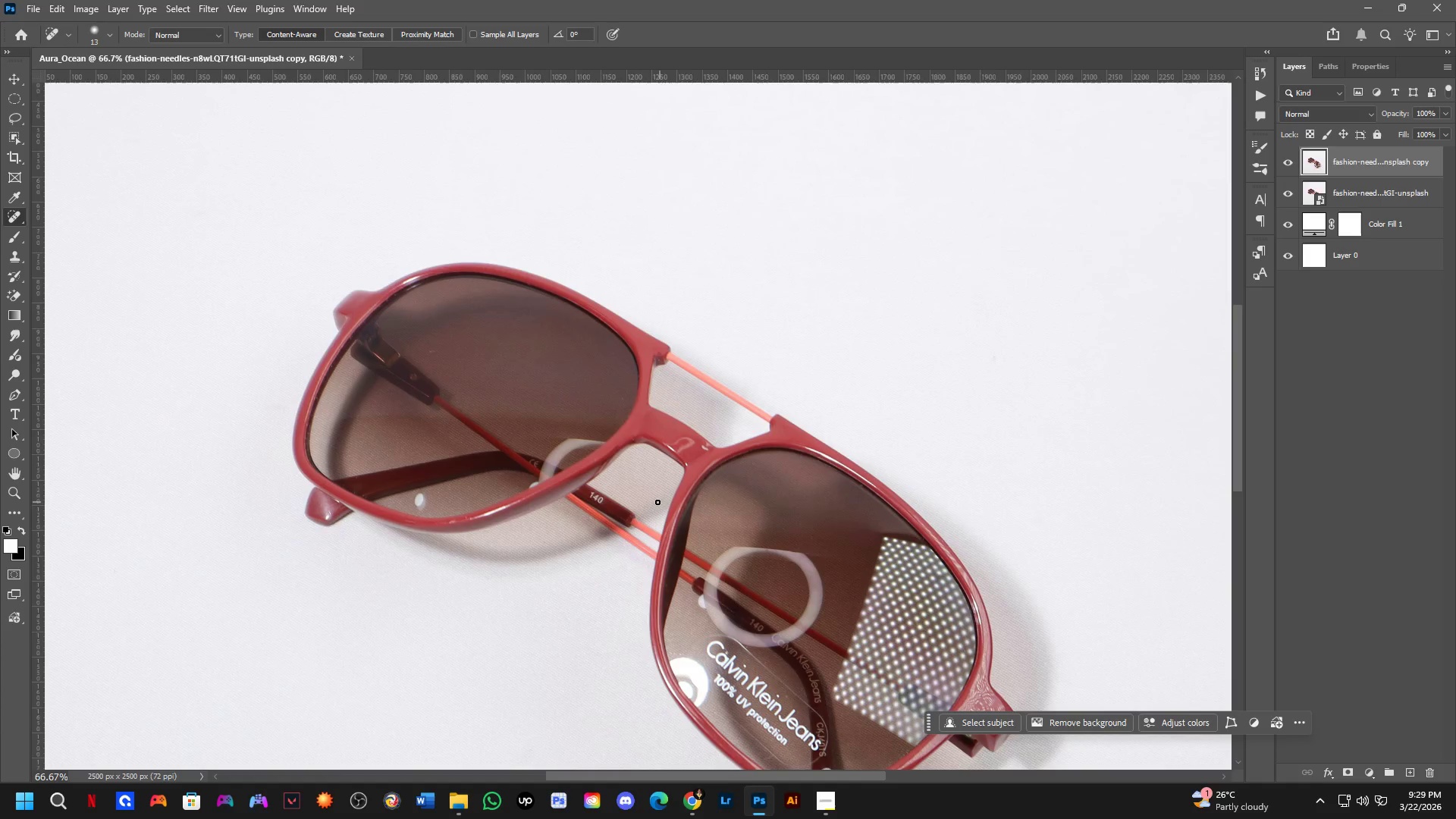 
hold_key(key=ShiftLeft, duration=3.7)
 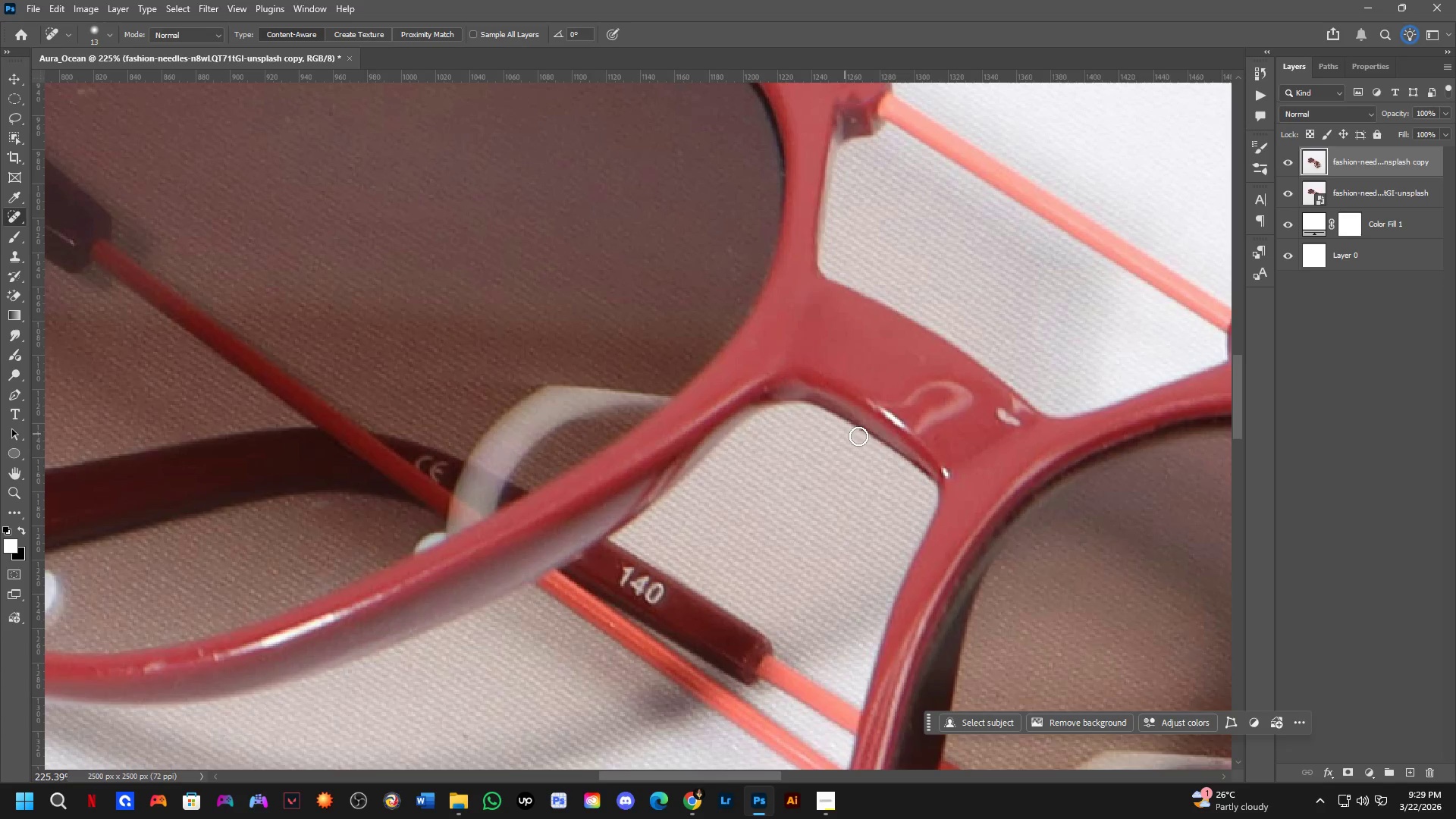 
key(Control+Z)
 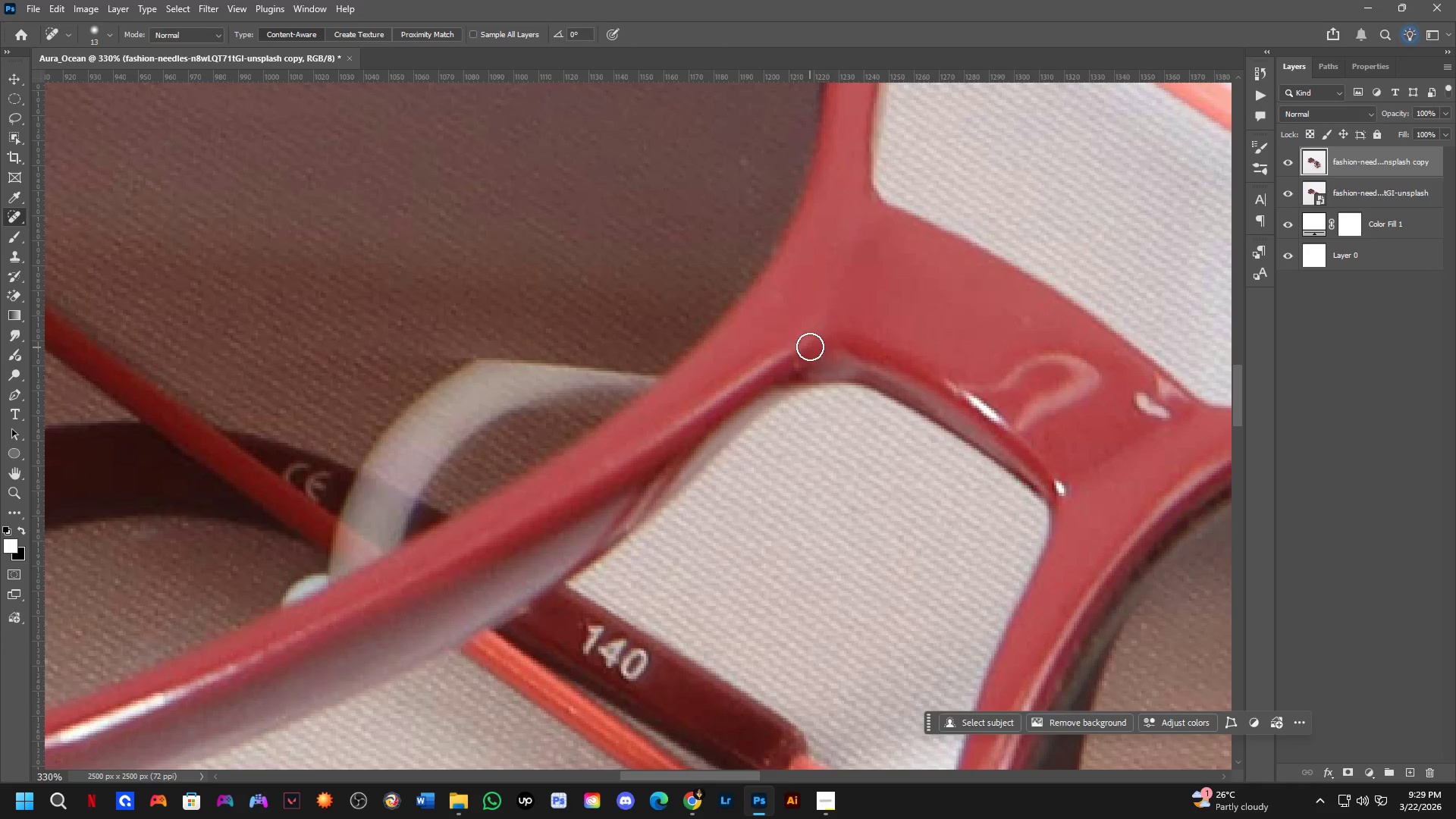 
scroll: coordinate [592, 449], scroll_direction: up, amount: 4.0
 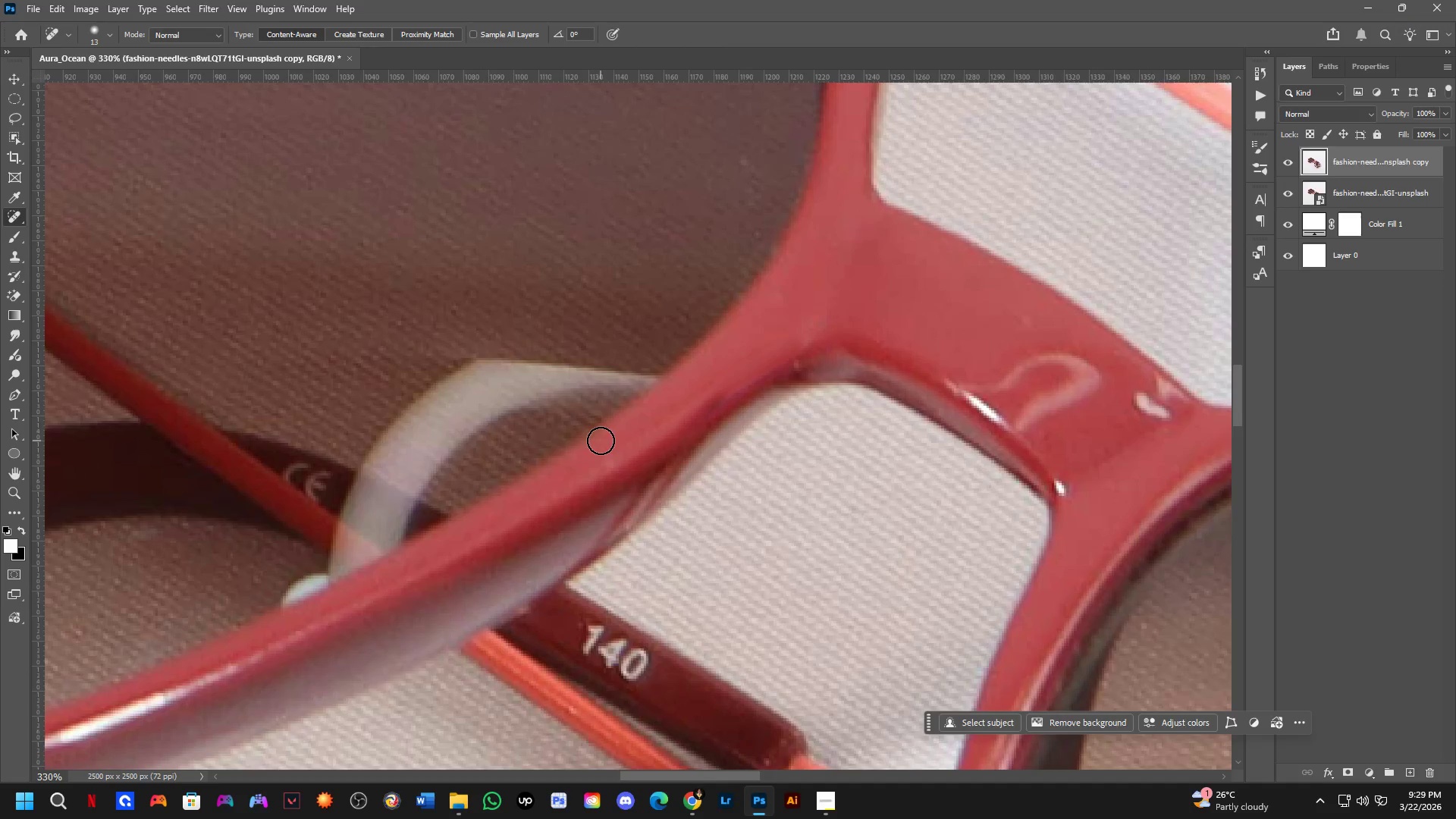 
left_click_drag(start_coordinate=[810, 344], to_coordinate=[607, 468])
 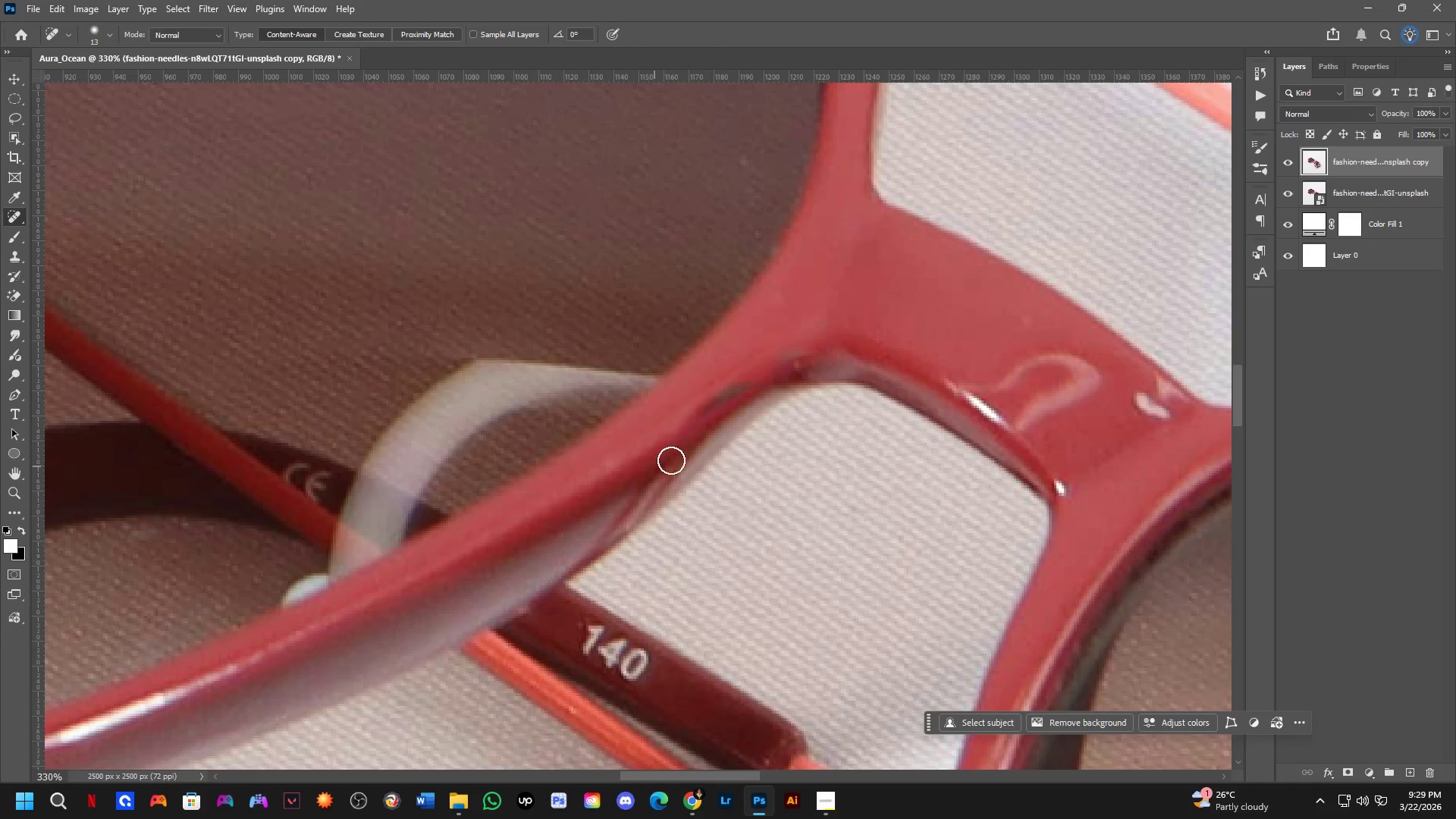 
key(Control+ControlLeft)
 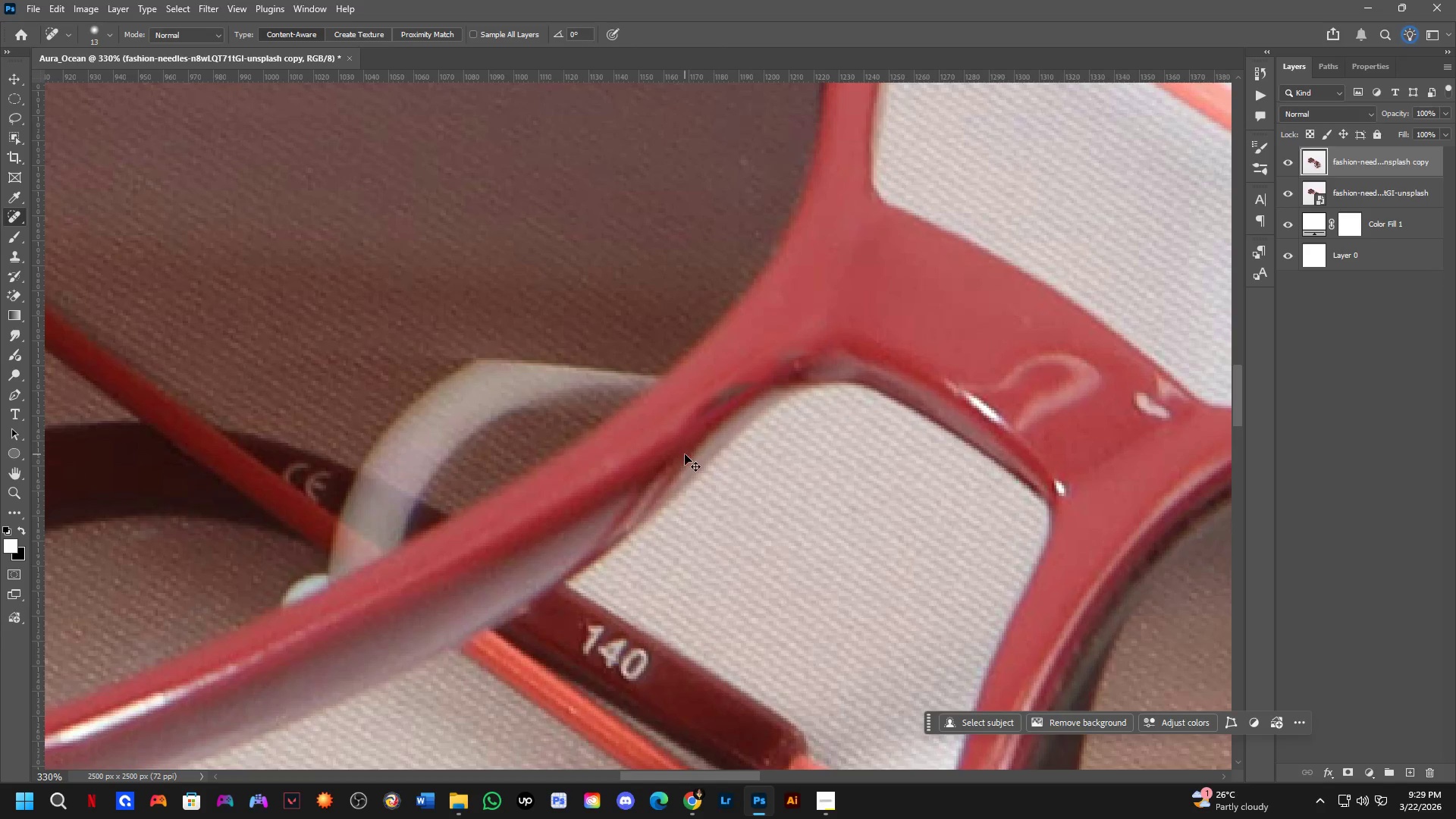 
key(Control+Z)
 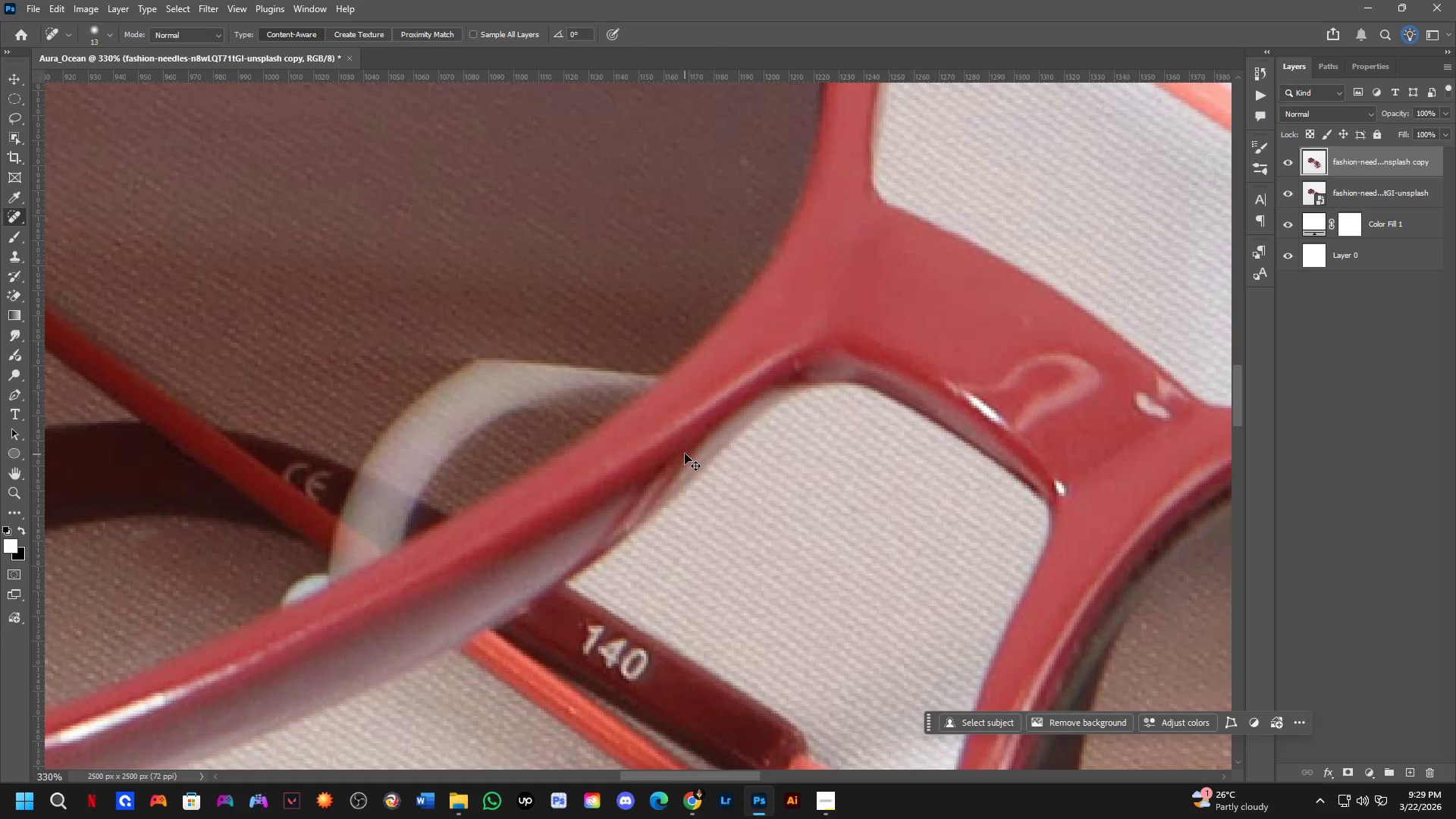 
key(Control+Z)
 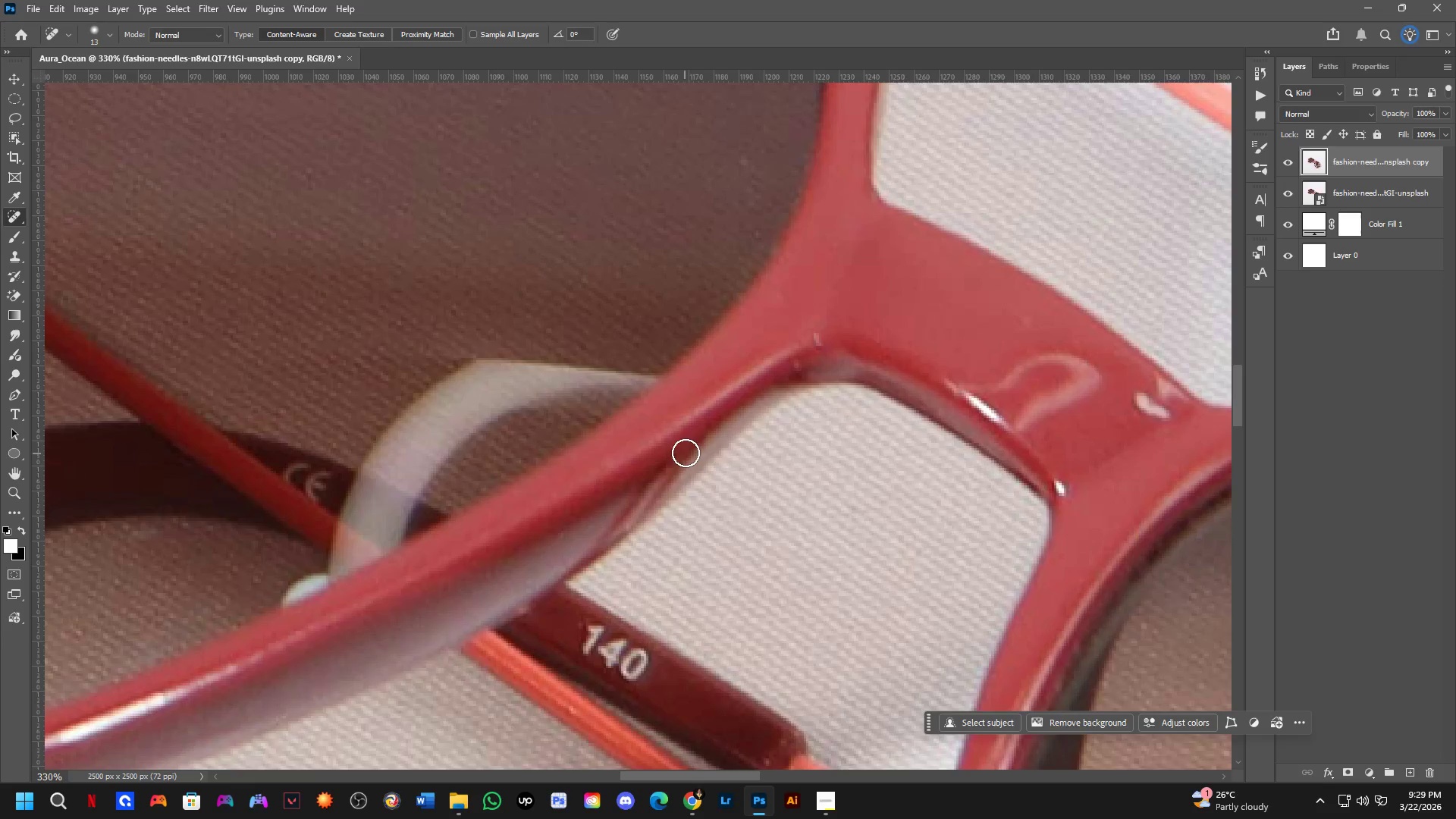 
key(Control+ControlLeft)
 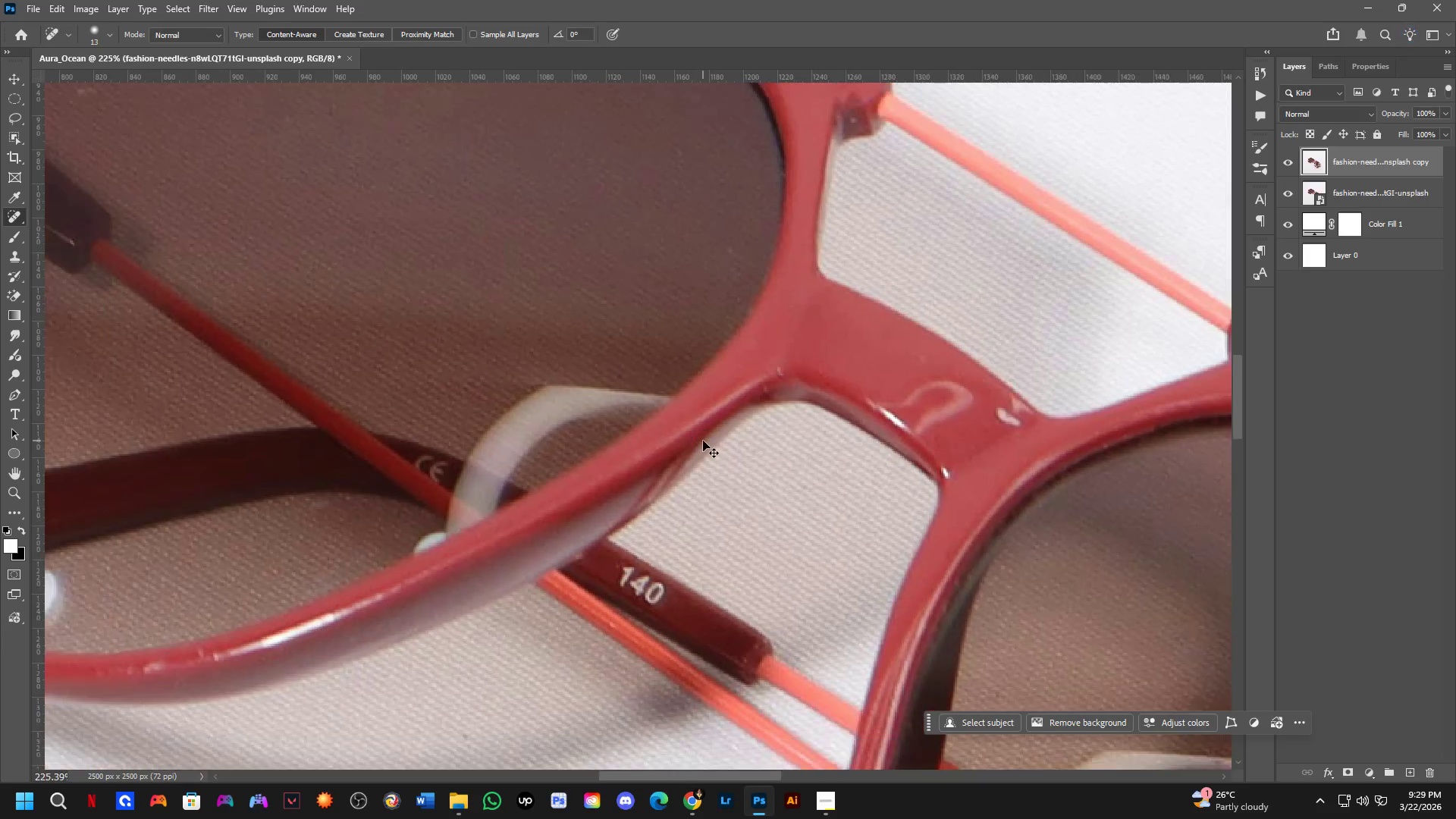 
key(Control+Shift+Z)
 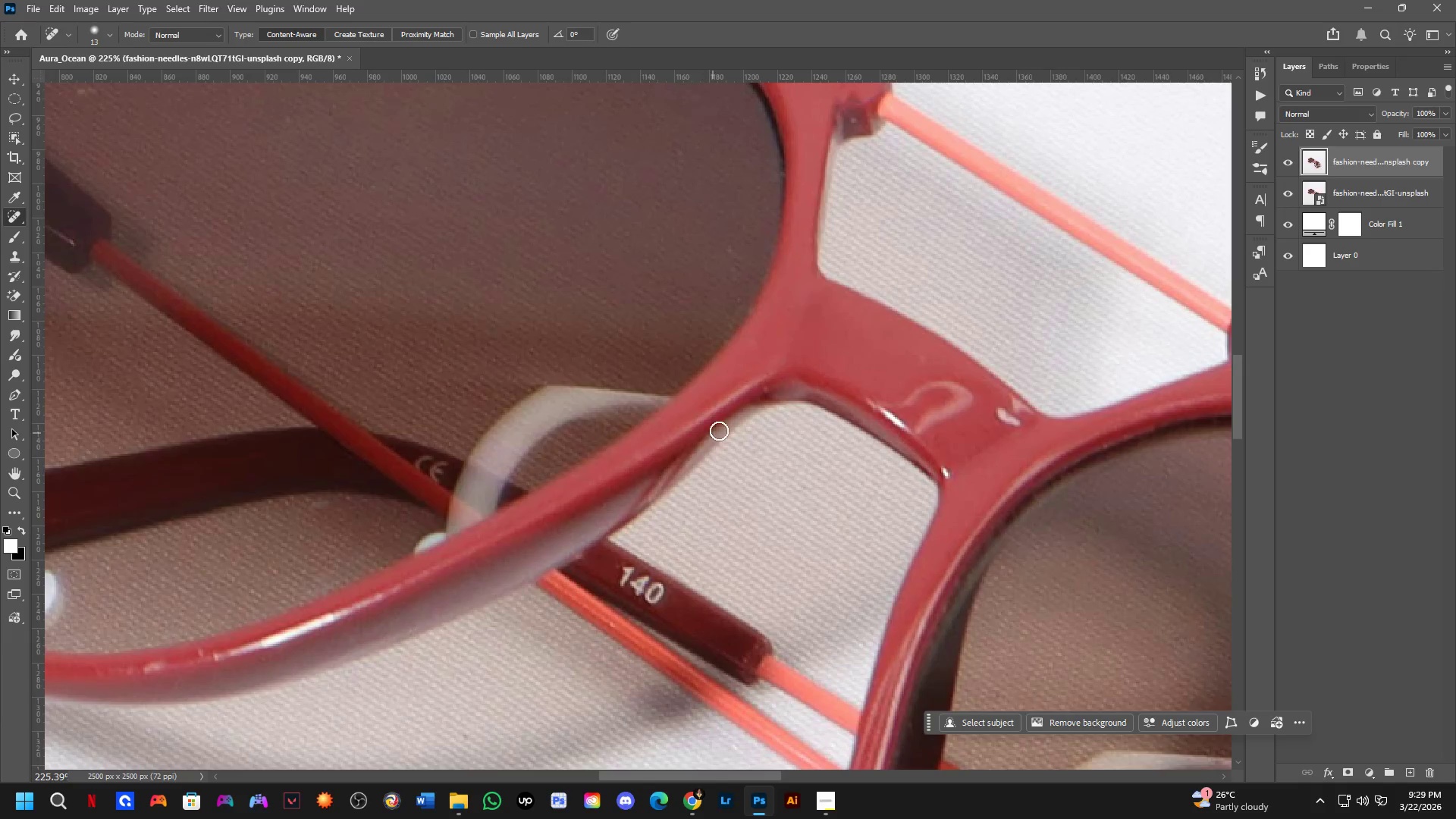 
scroll: coordinate [699, 441], scroll_direction: down, amount: 4.0
 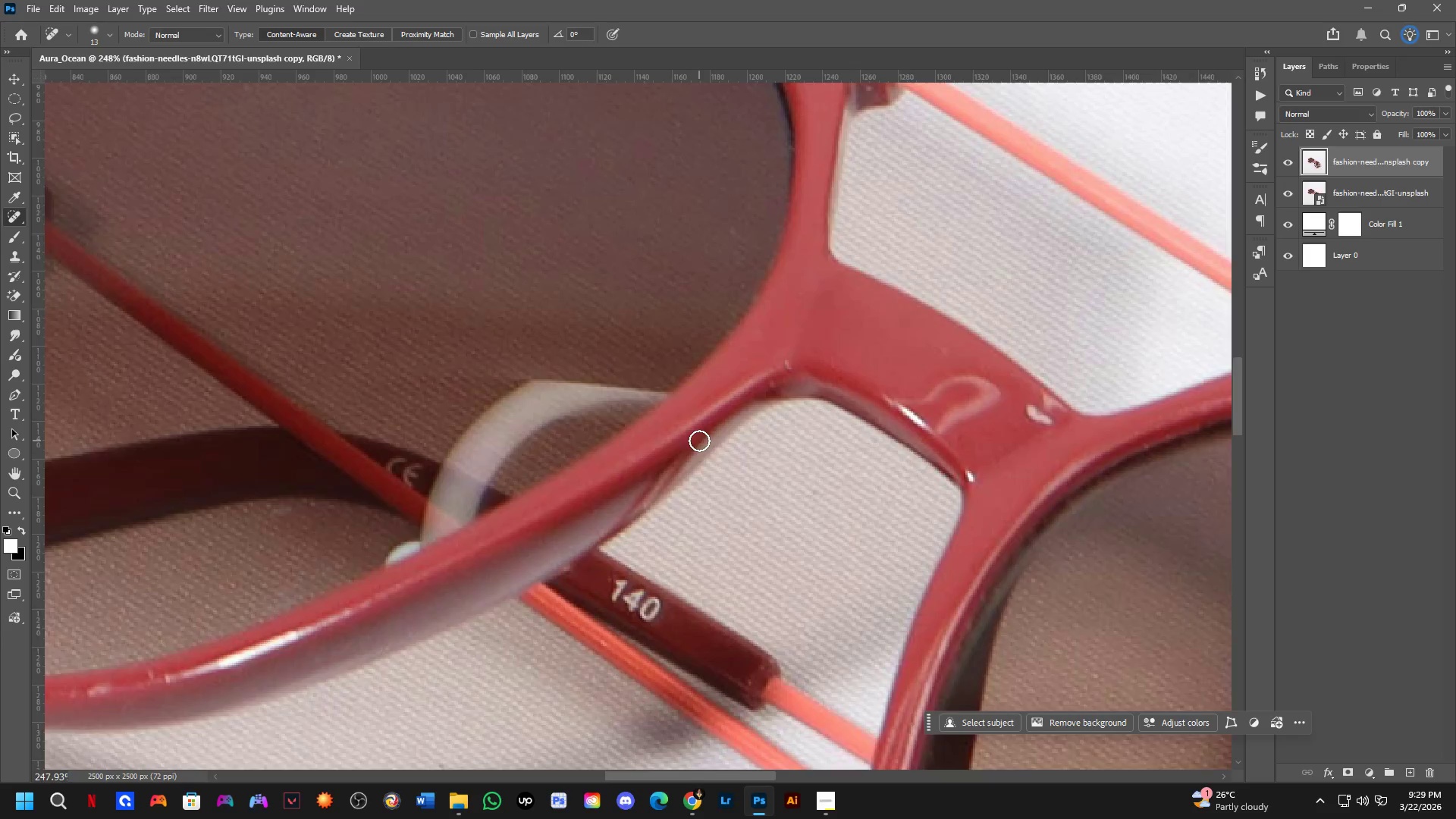 
hold_key(key=Space, duration=0.55)
 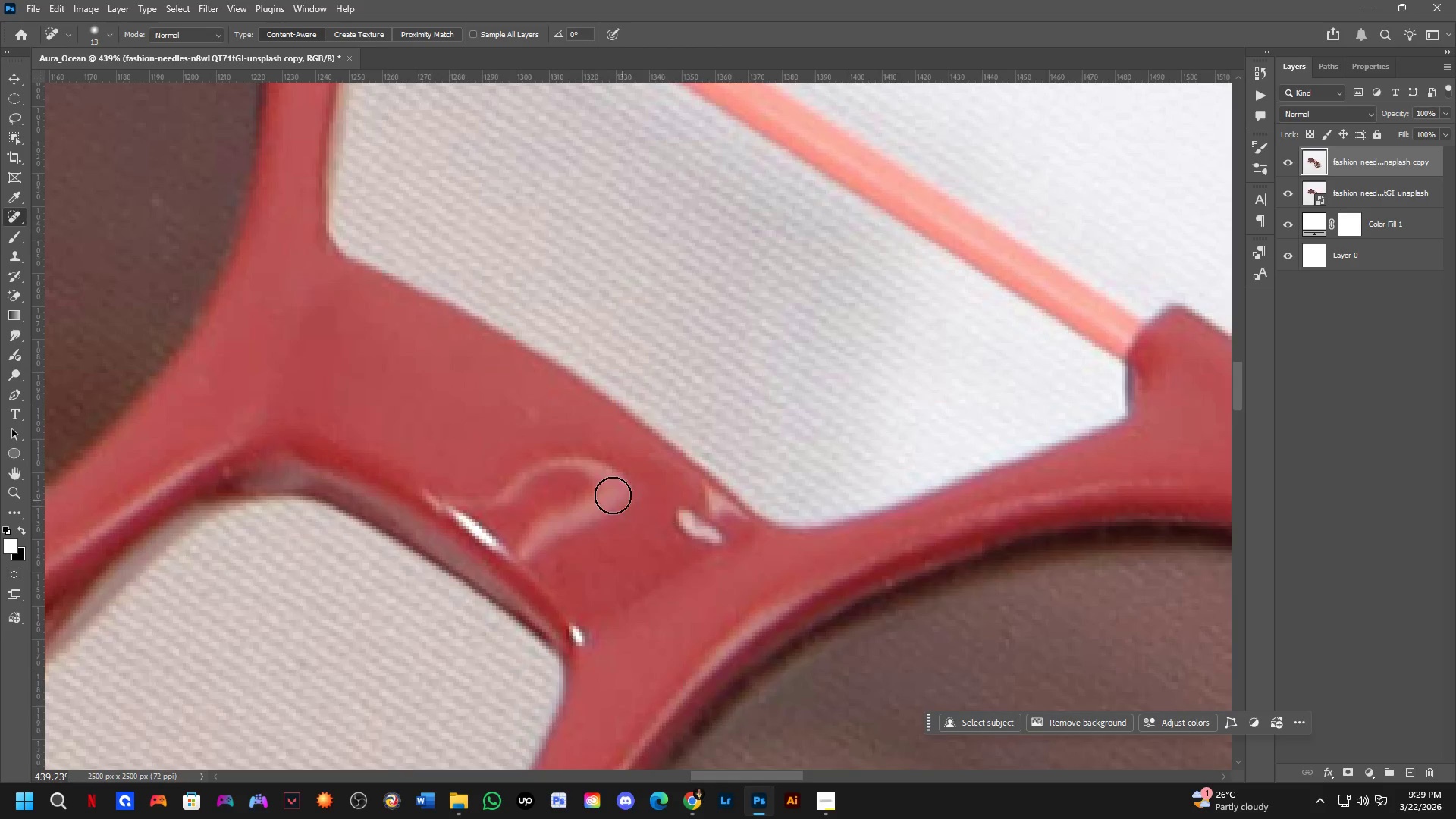 
left_click_drag(start_coordinate=[869, 444], to_coordinate=[566, 540])
 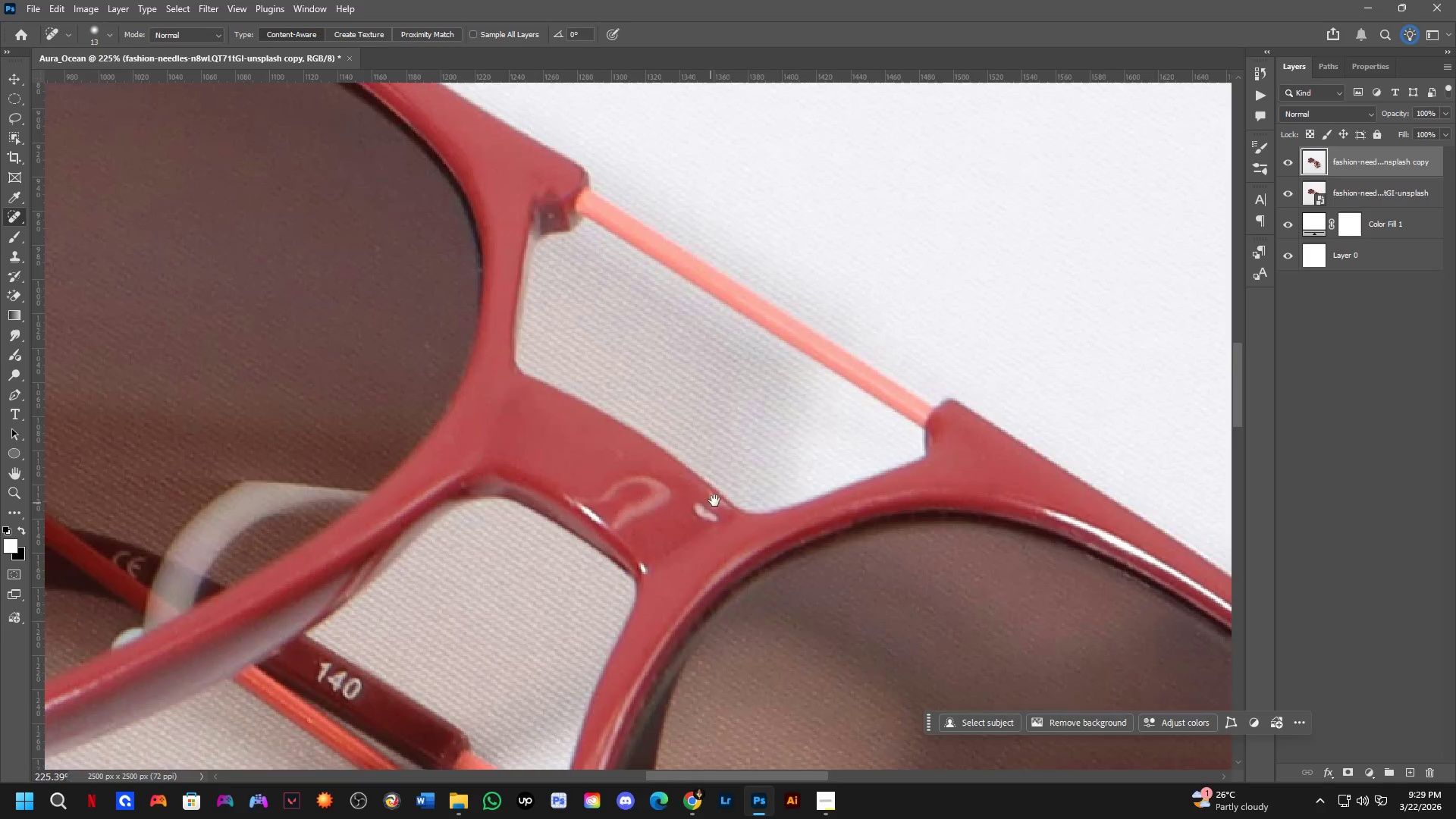 
scroll: coordinate [666, 509], scroll_direction: up, amount: 7.0
 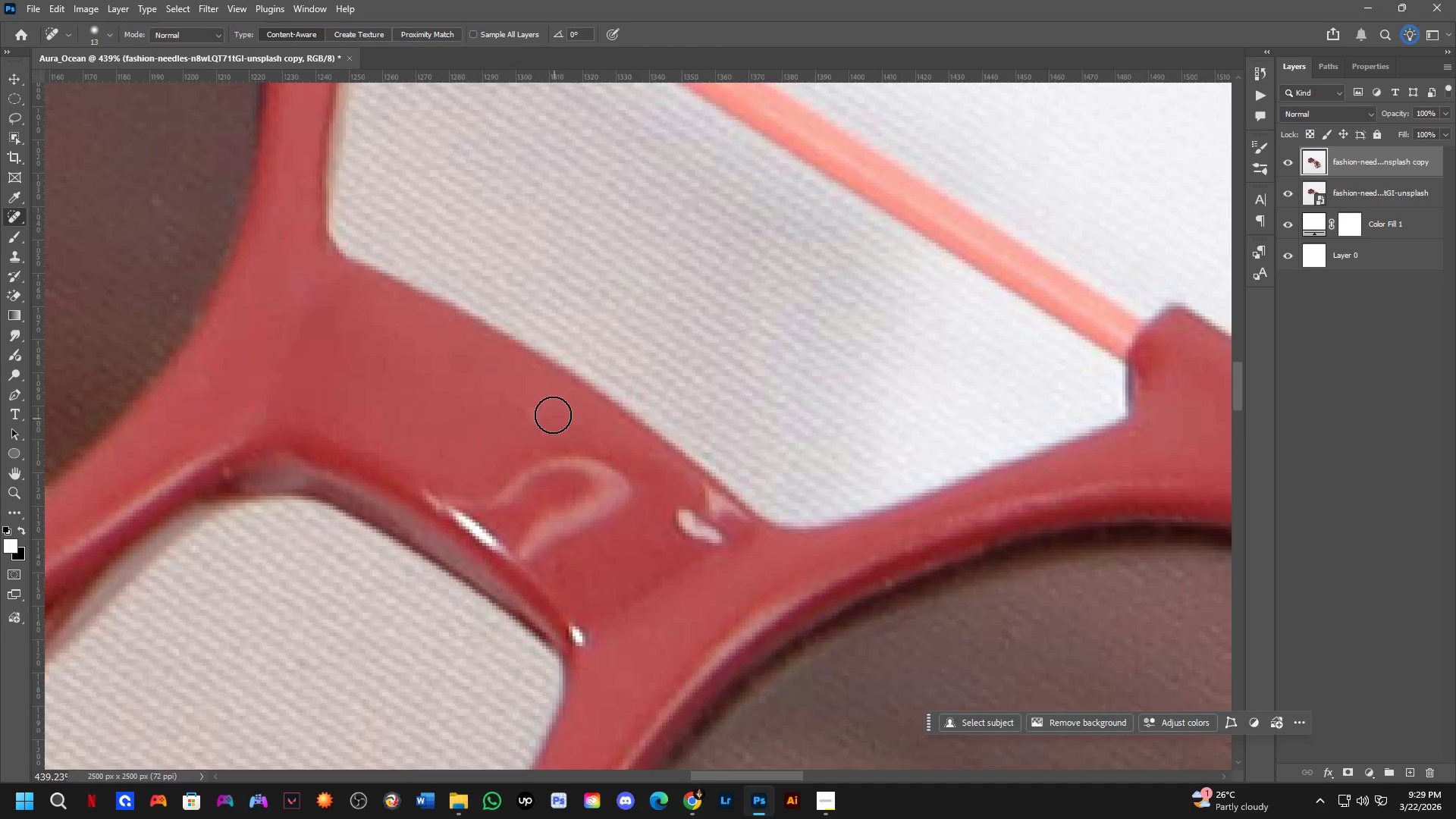 
left_click_drag(start_coordinate=[540, 411], to_coordinate=[511, 425])
 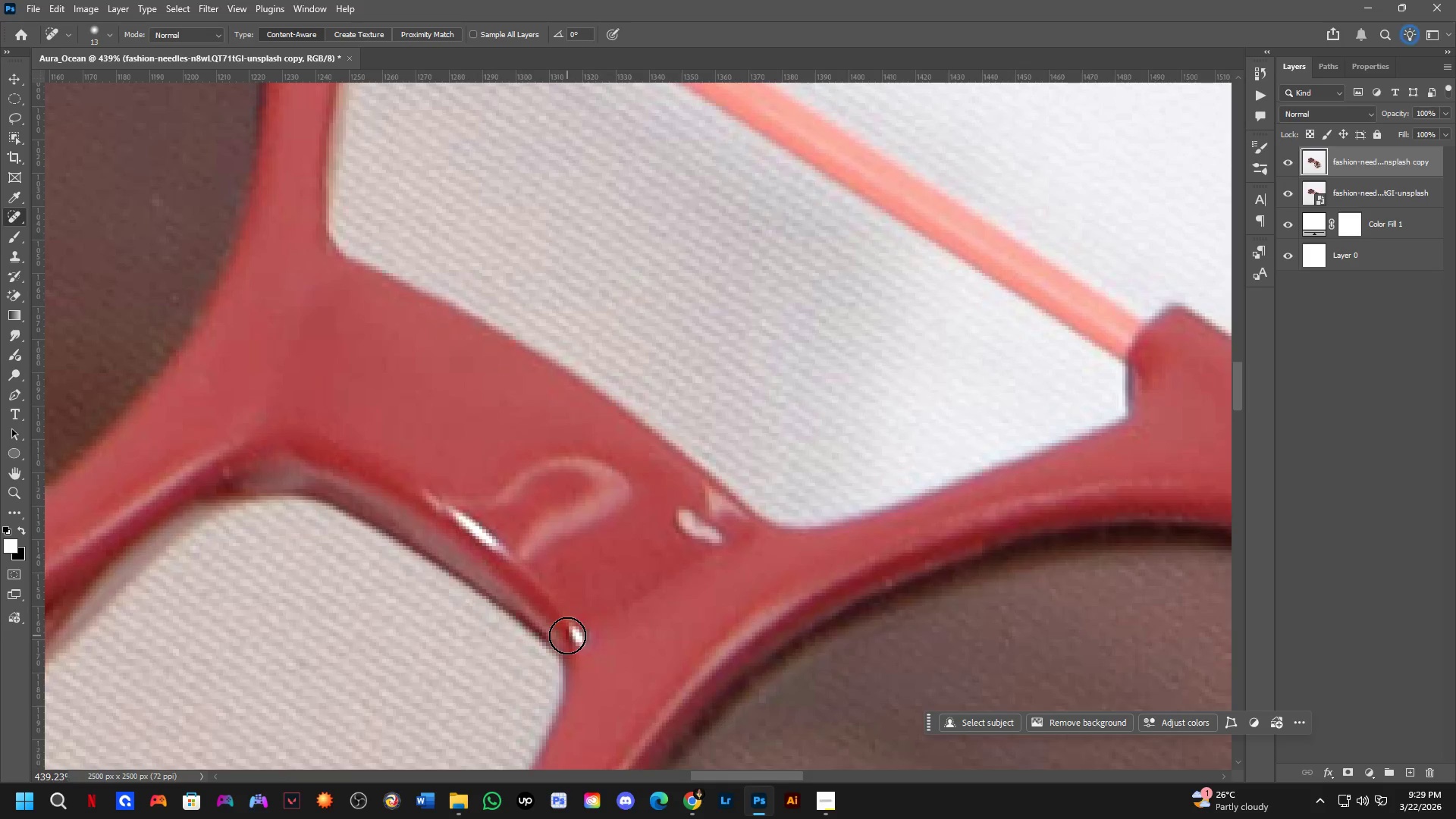 
left_click_drag(start_coordinate=[575, 629], to_coordinate=[584, 655])
 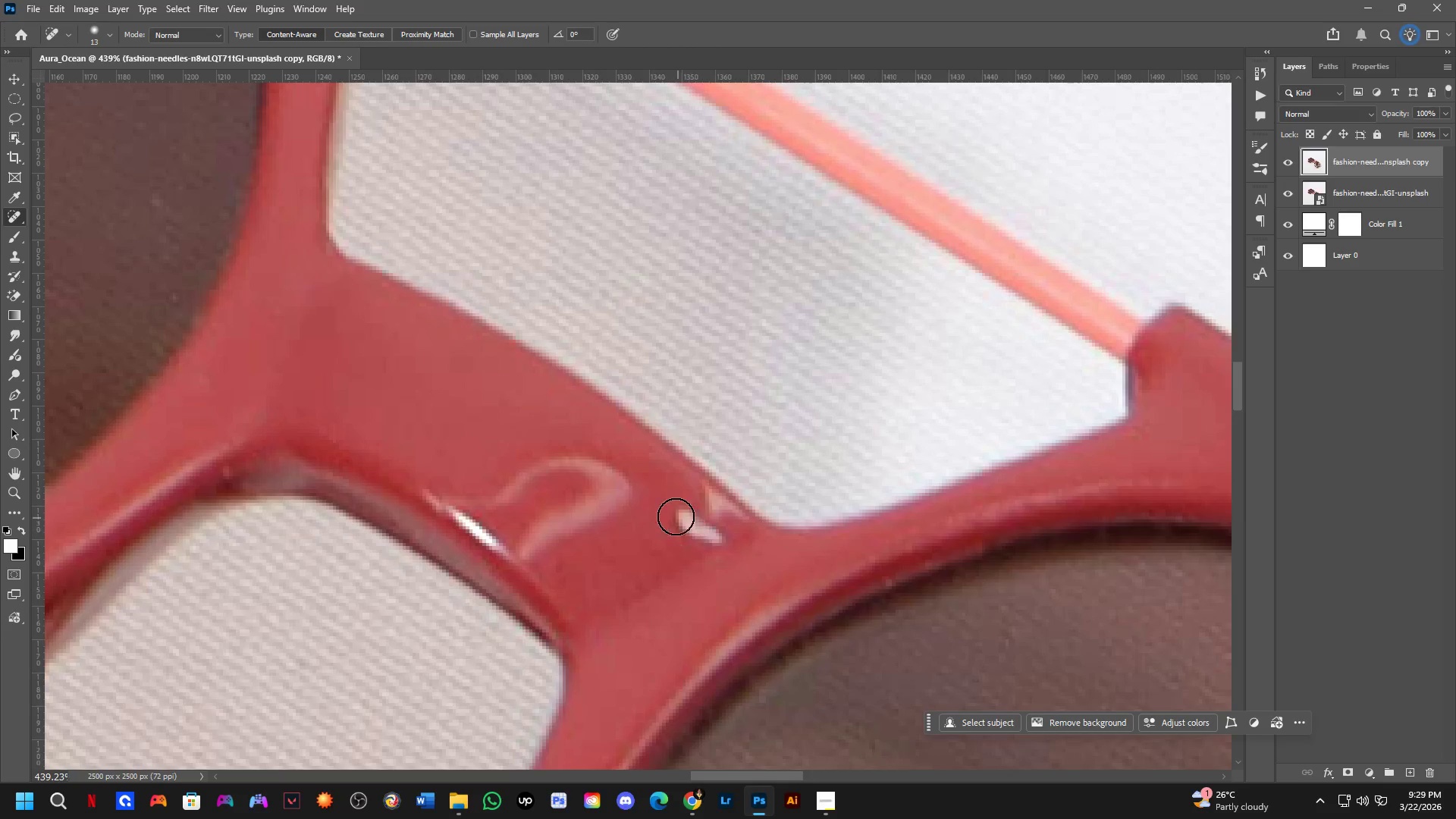 
left_click_drag(start_coordinate=[675, 514], to_coordinate=[725, 552])
 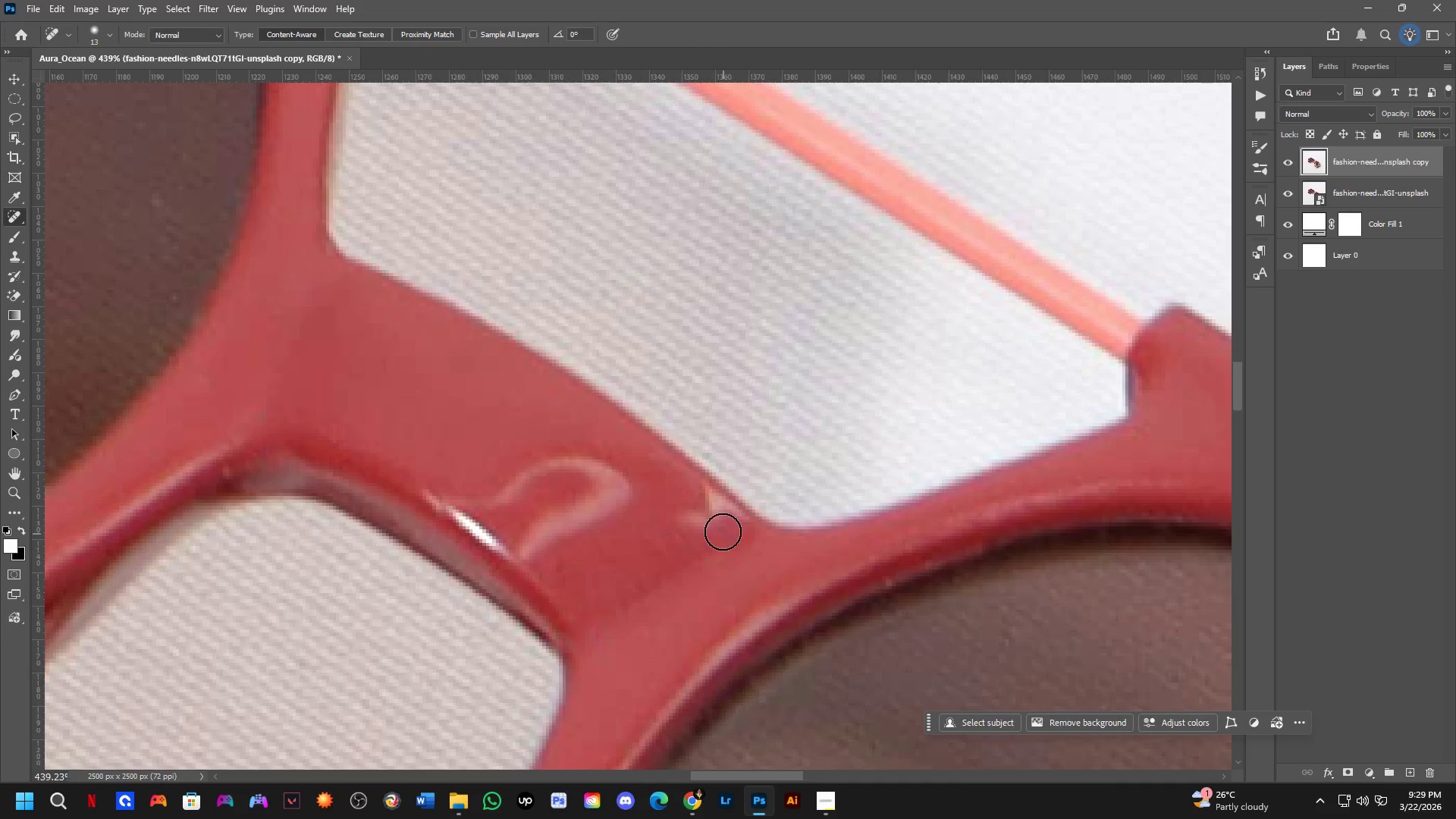 
left_click_drag(start_coordinate=[720, 528], to_coordinate=[676, 508])
 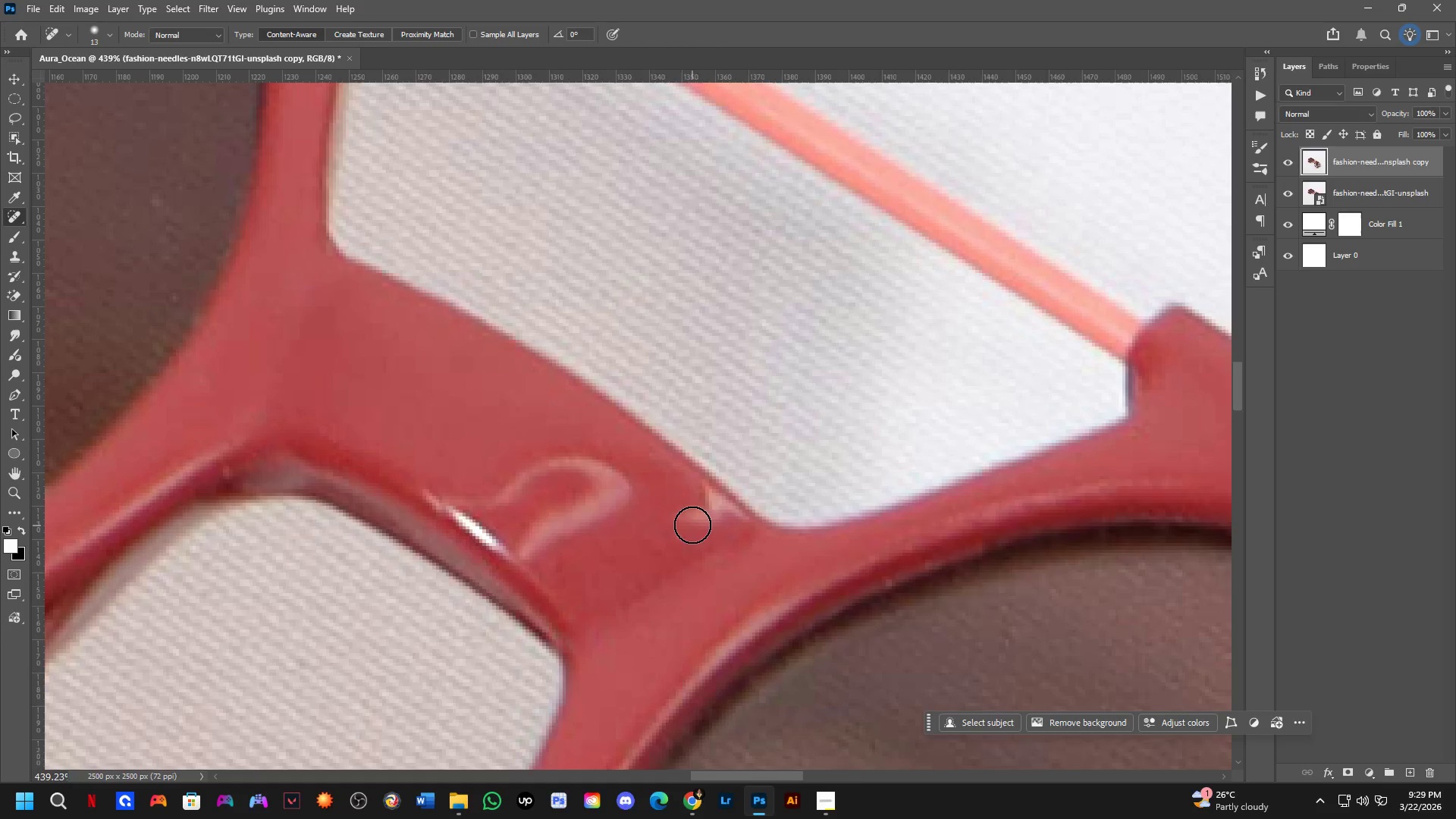 
left_click_drag(start_coordinate=[694, 520], to_coordinate=[705, 519])
 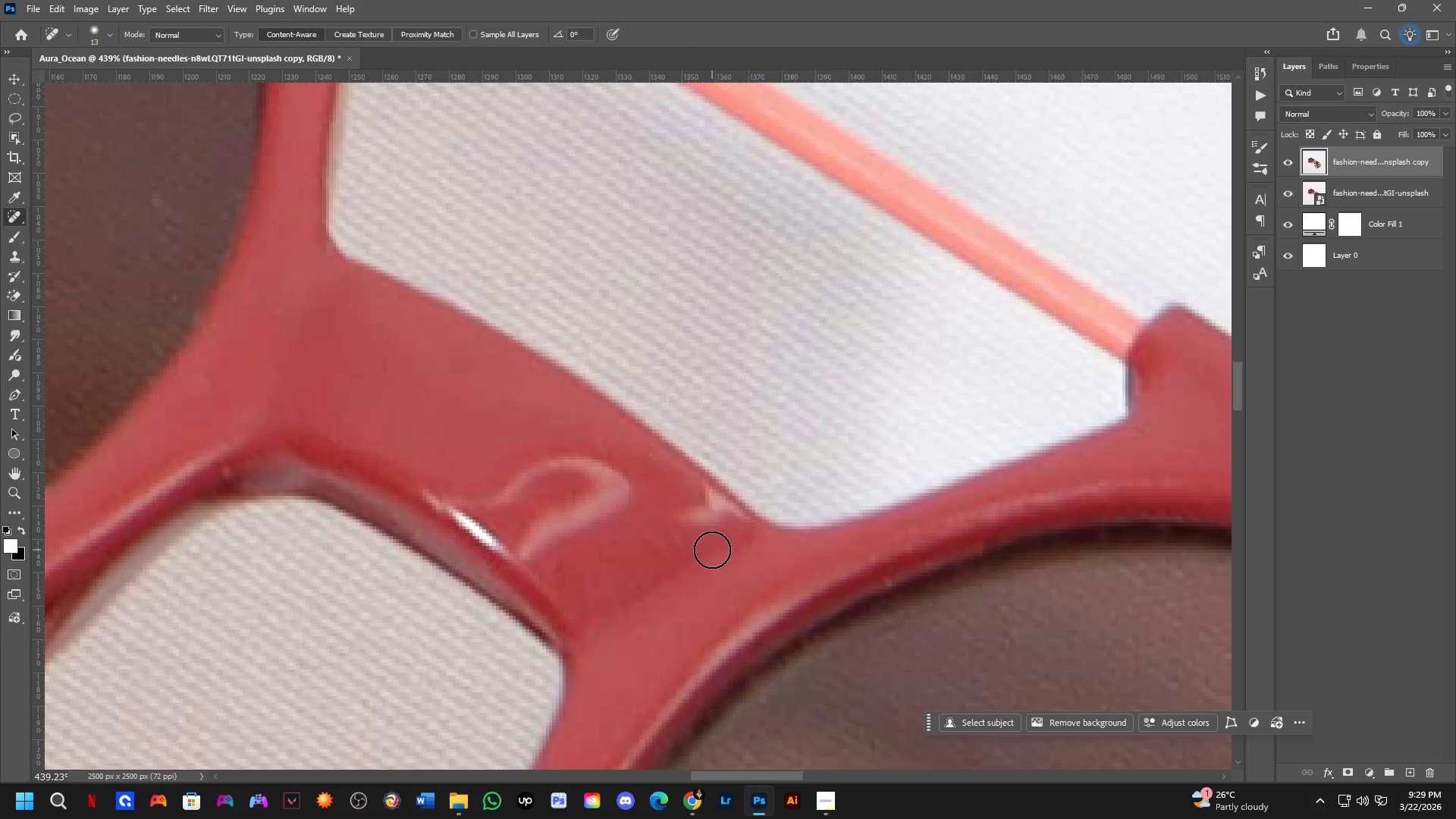 
key(Shift+ShiftLeft)
 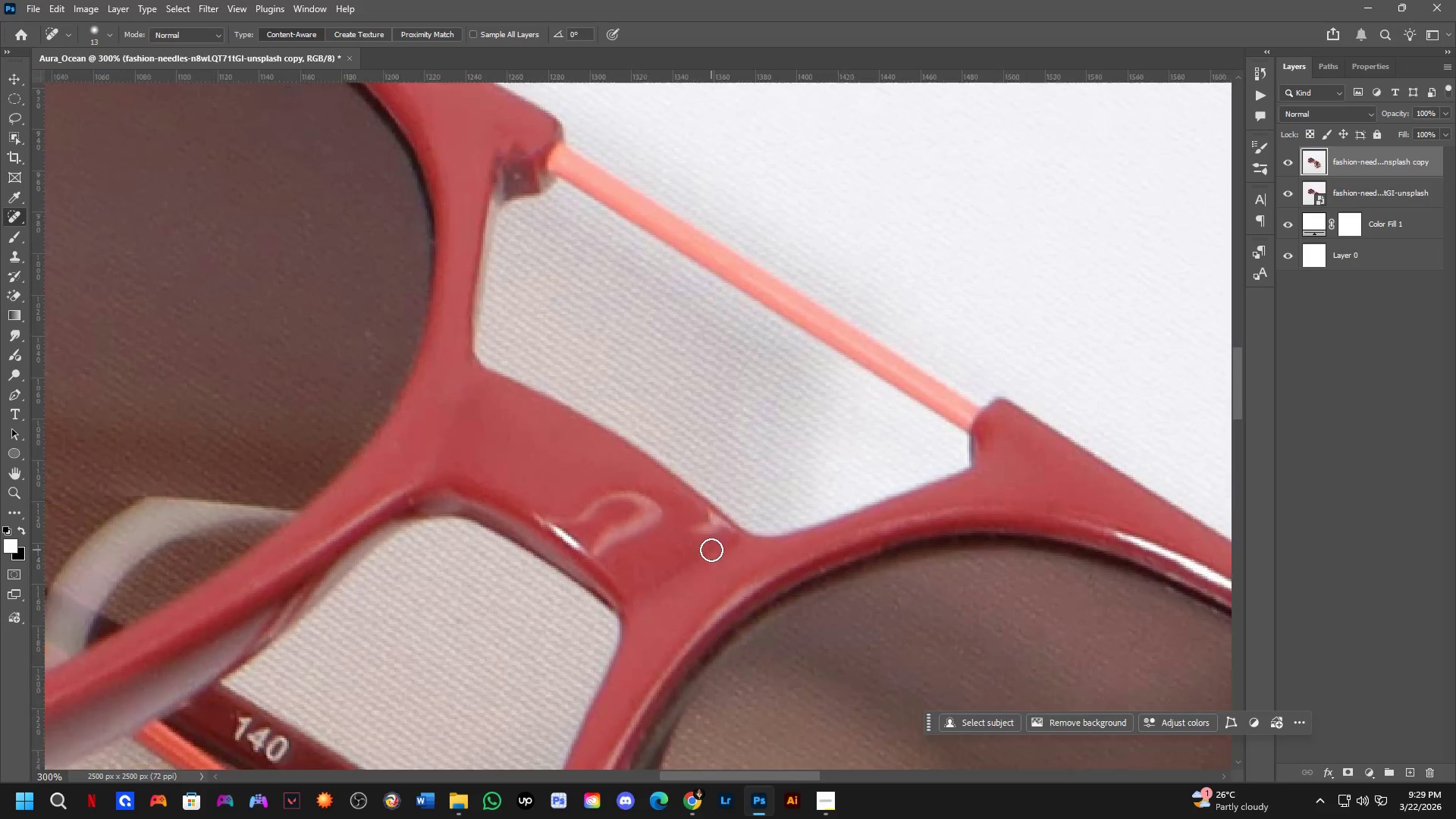 
key(Control+Z)
 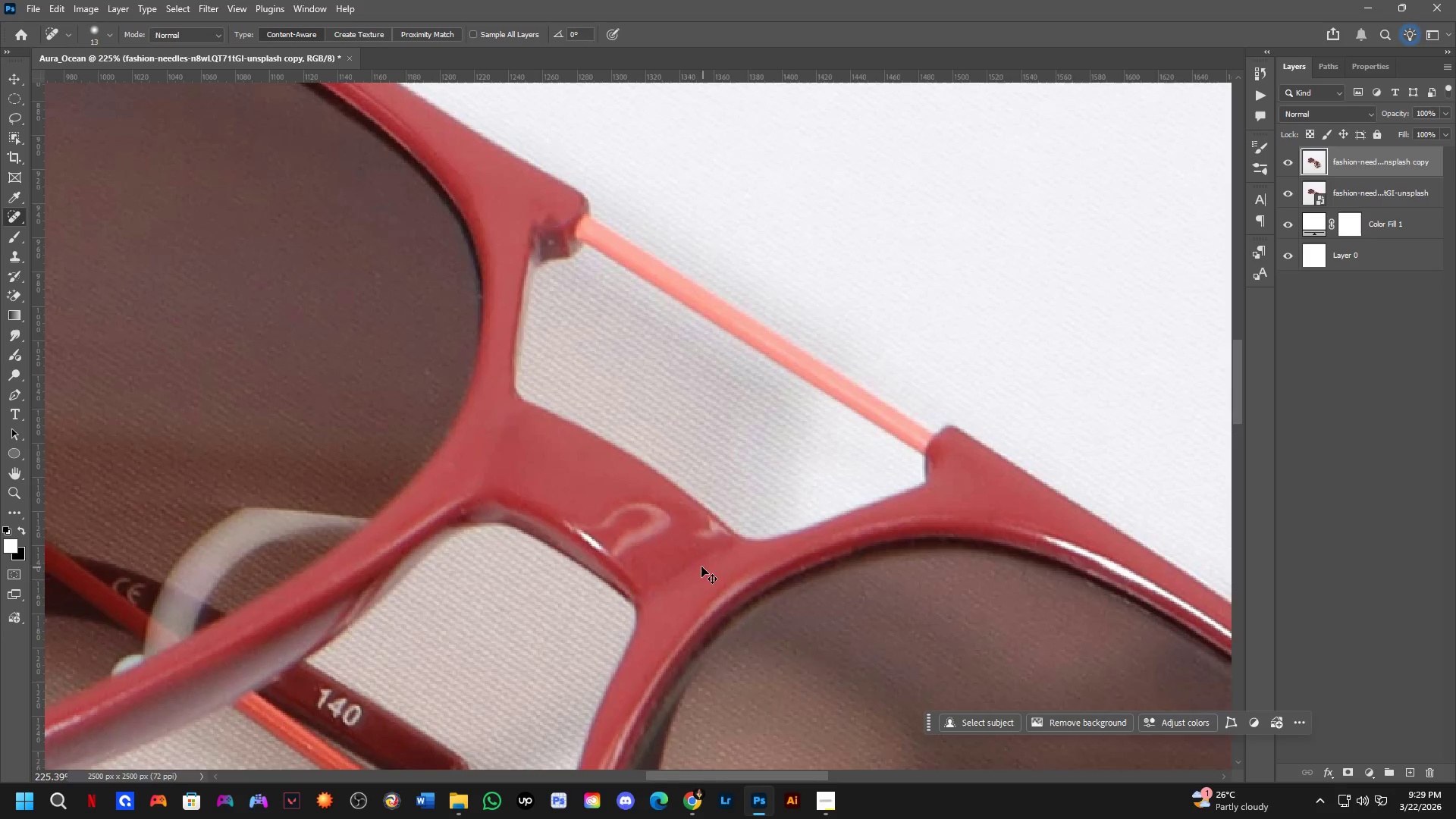 
scroll: coordinate [711, 557], scroll_direction: down, amount: 6.0
 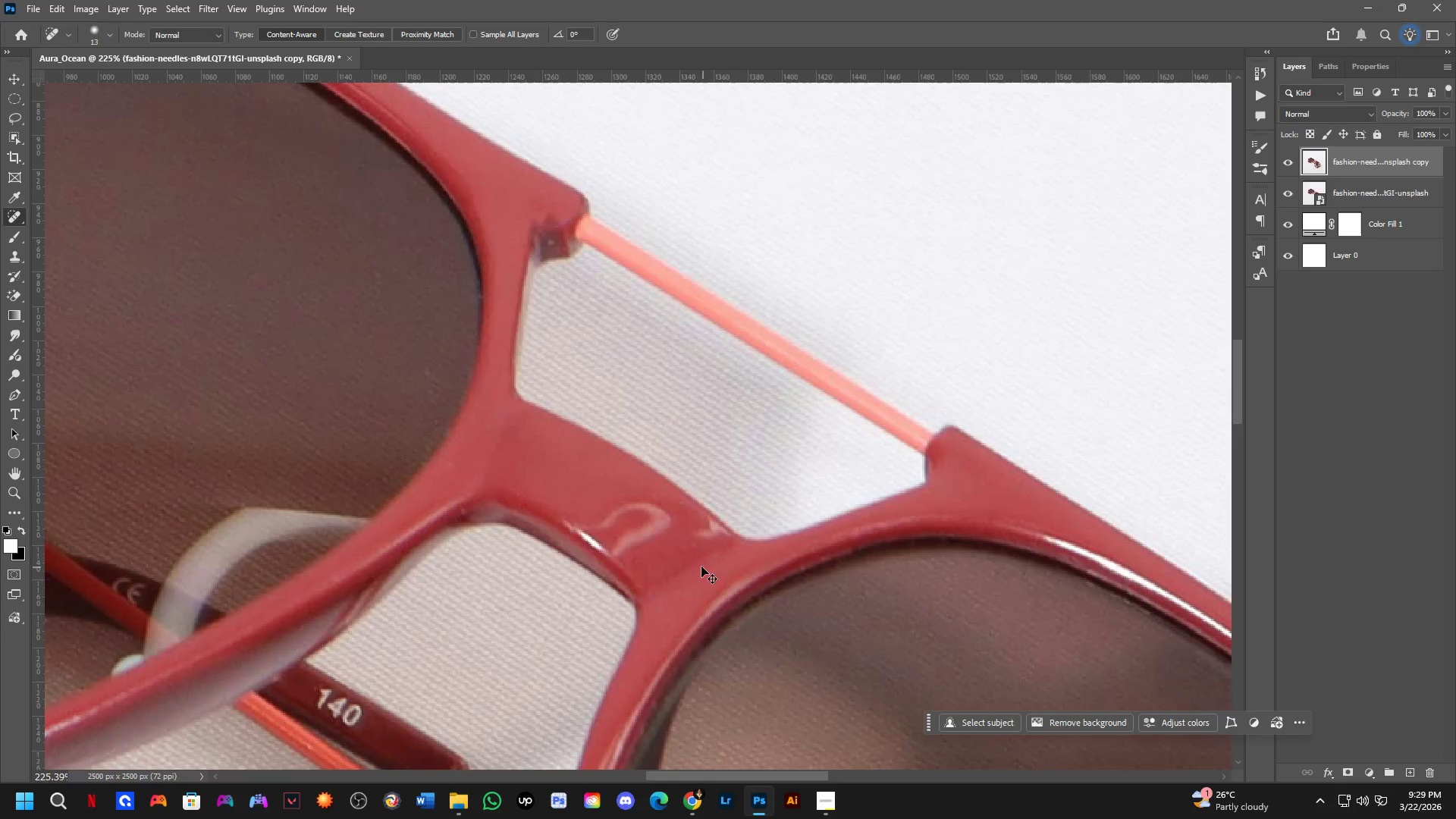 
hold_key(key=Space, duration=0.64)
 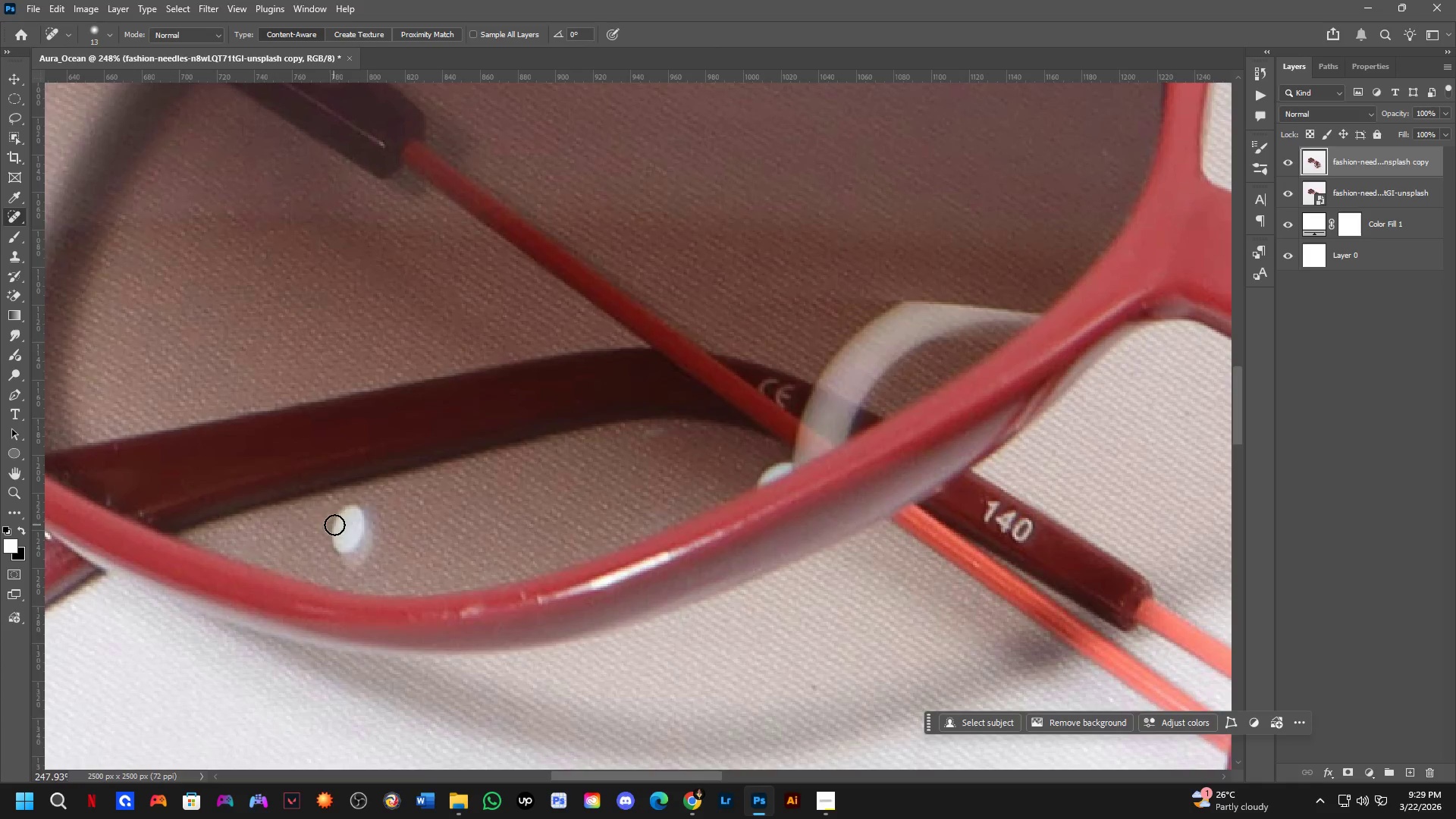 
left_click_drag(start_coordinate=[450, 581], to_coordinate=[825, 429])
 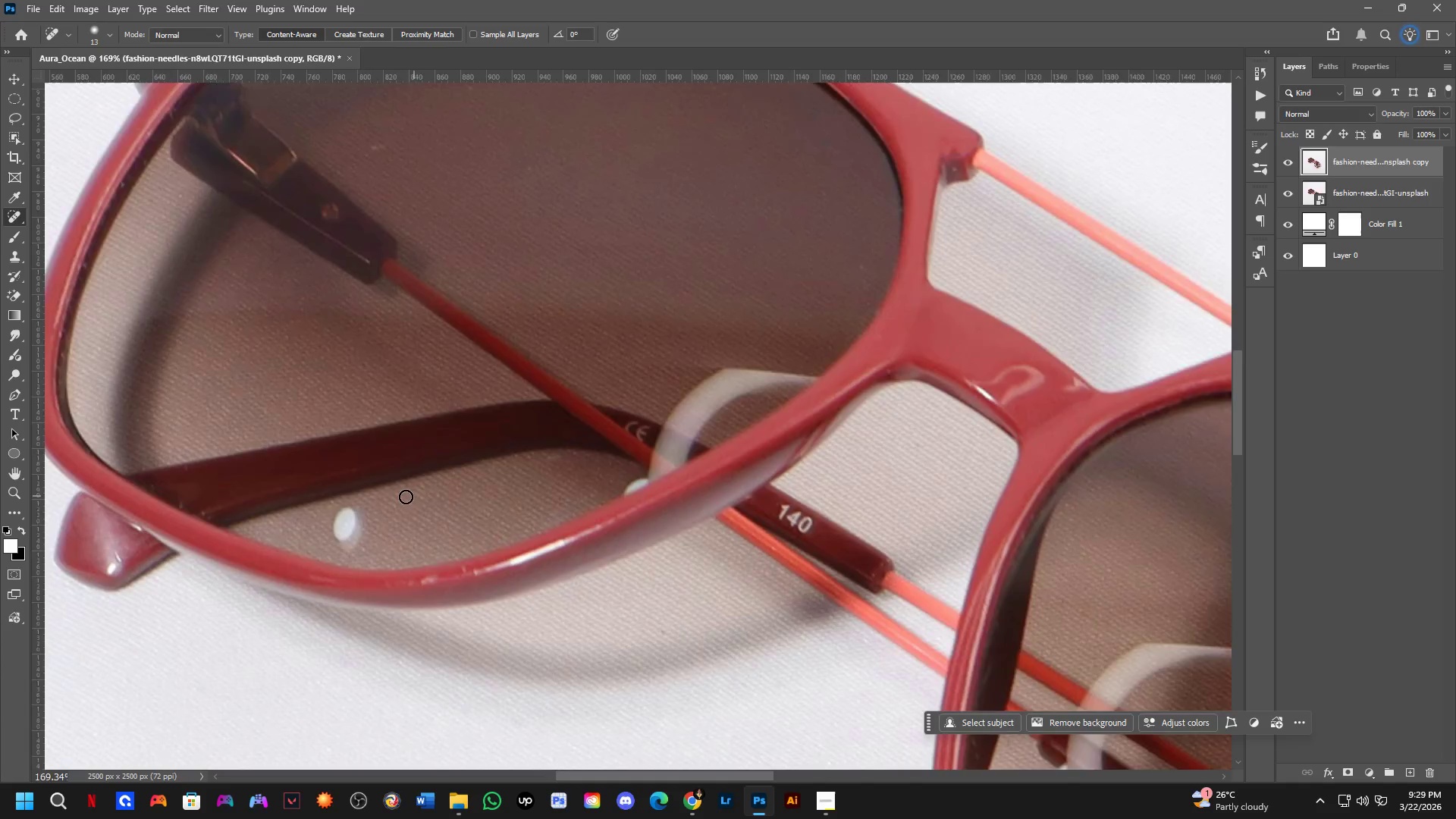 
scroll: coordinate [661, 557], scroll_direction: down, amount: 3.0
 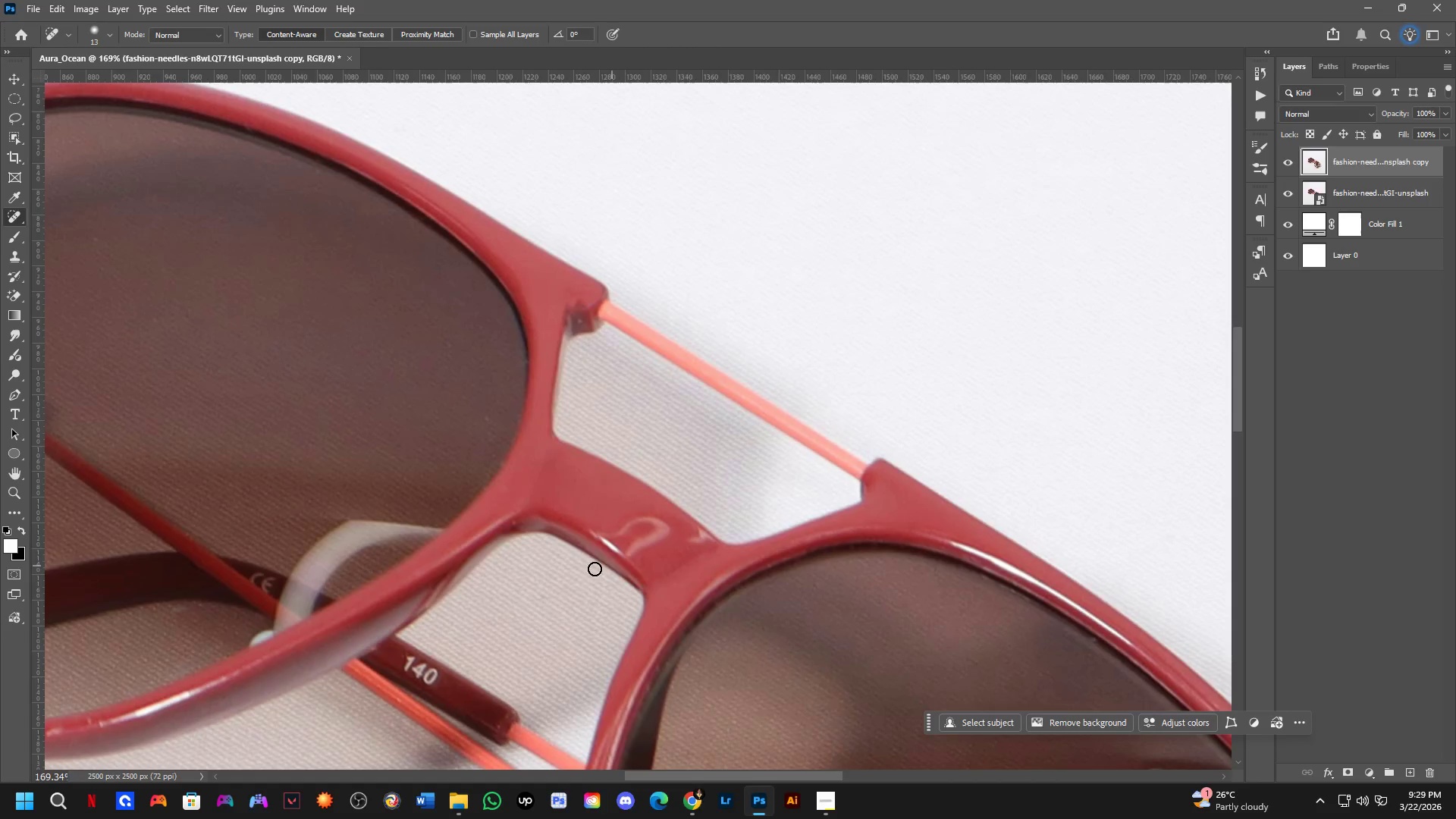 
hold_key(key=Space, duration=0.59)
 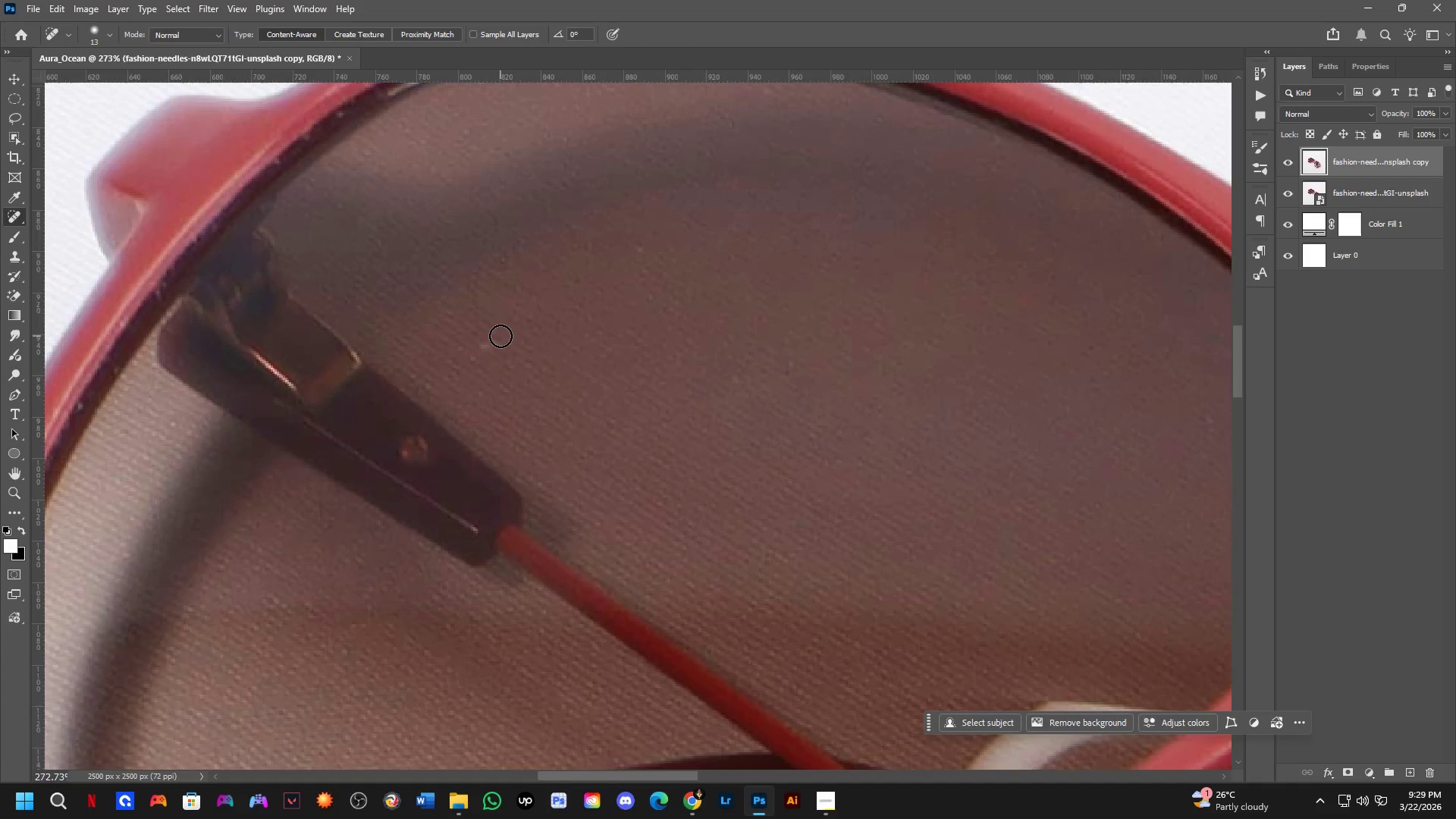 
left_click_drag(start_coordinate=[407, 402], to_coordinate=[511, 673])
 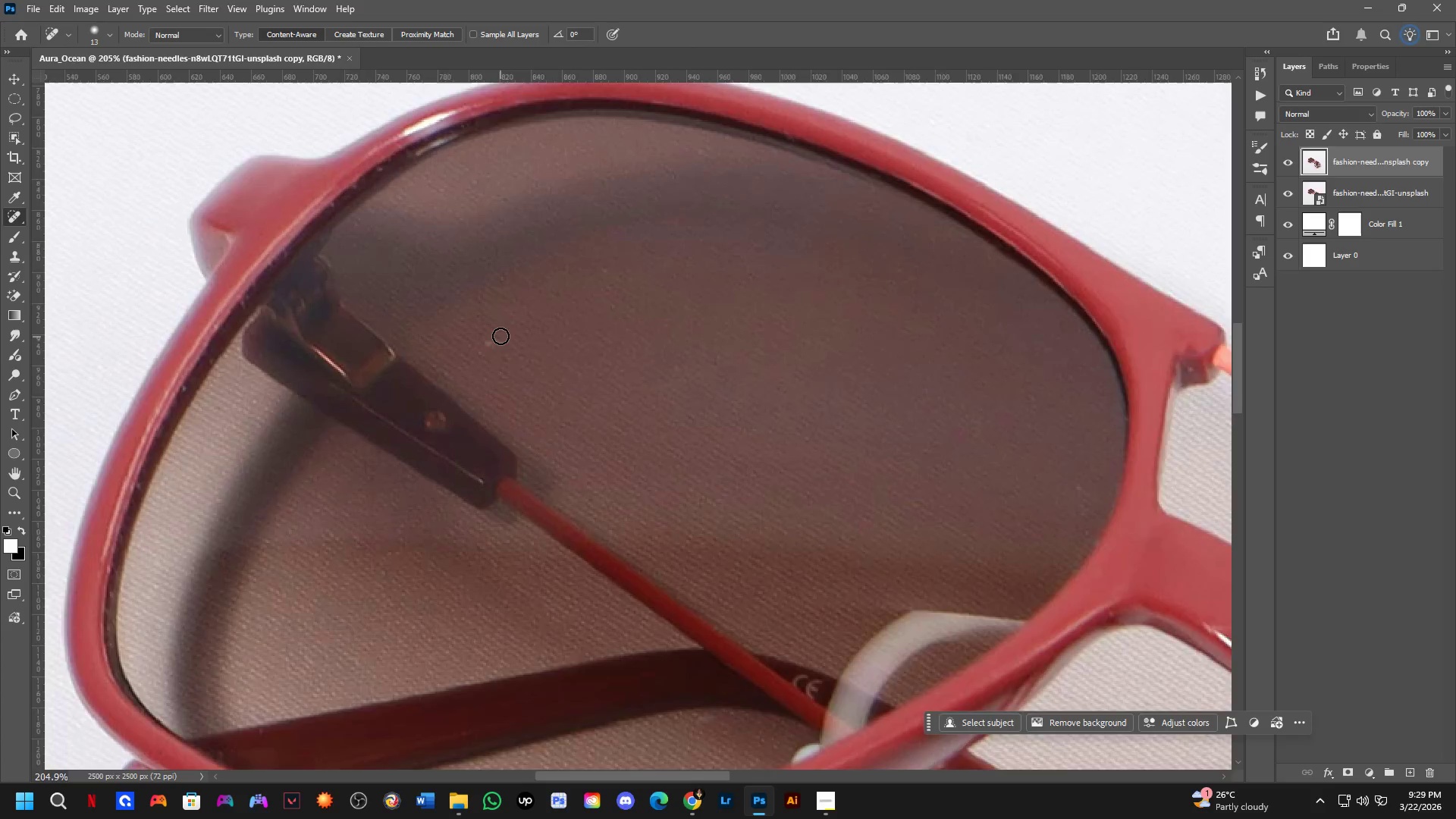 
scroll: coordinate [353, 528], scroll_direction: up, amount: 2.0
 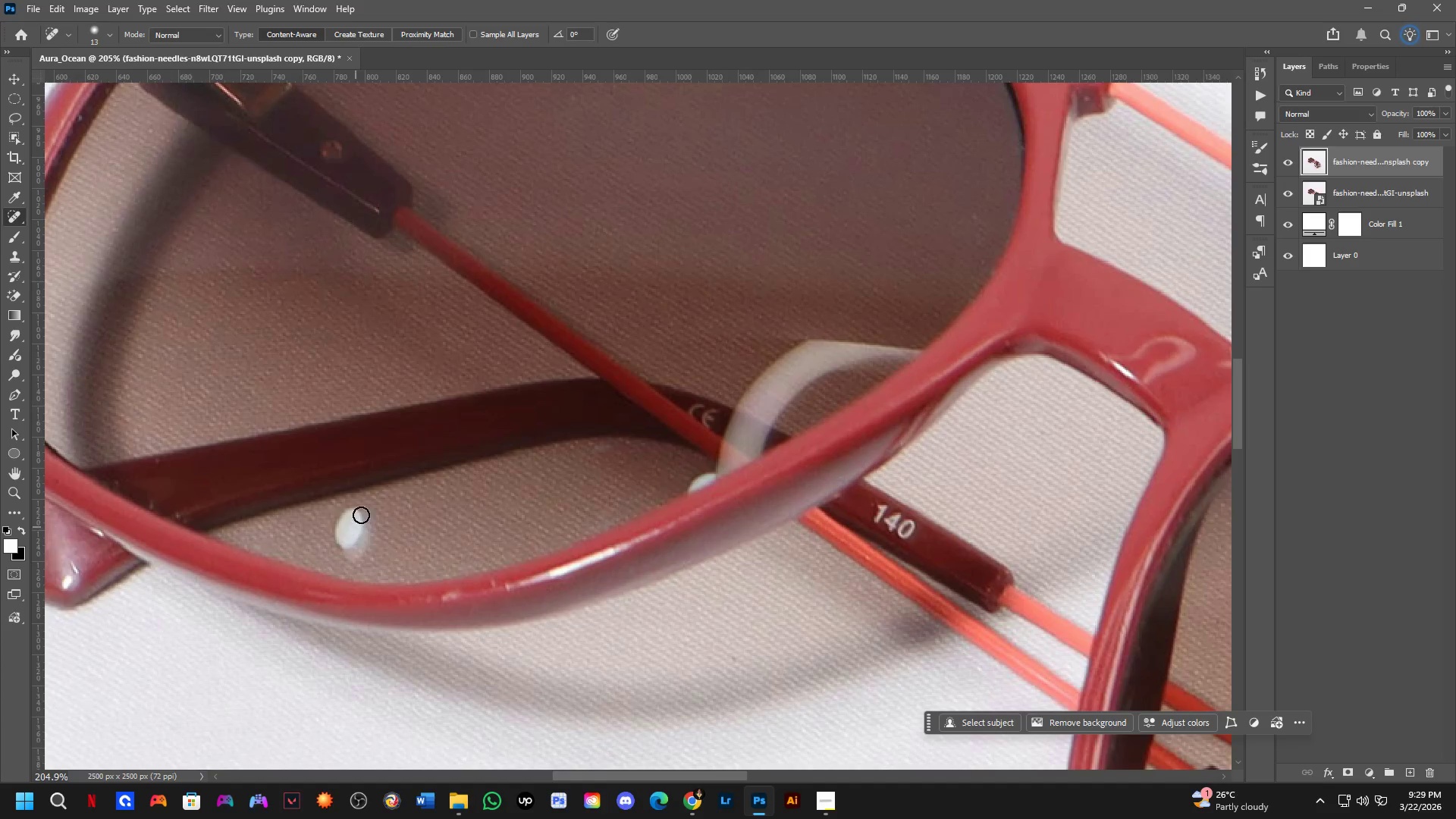 
hold_key(key=Space, duration=0.42)
 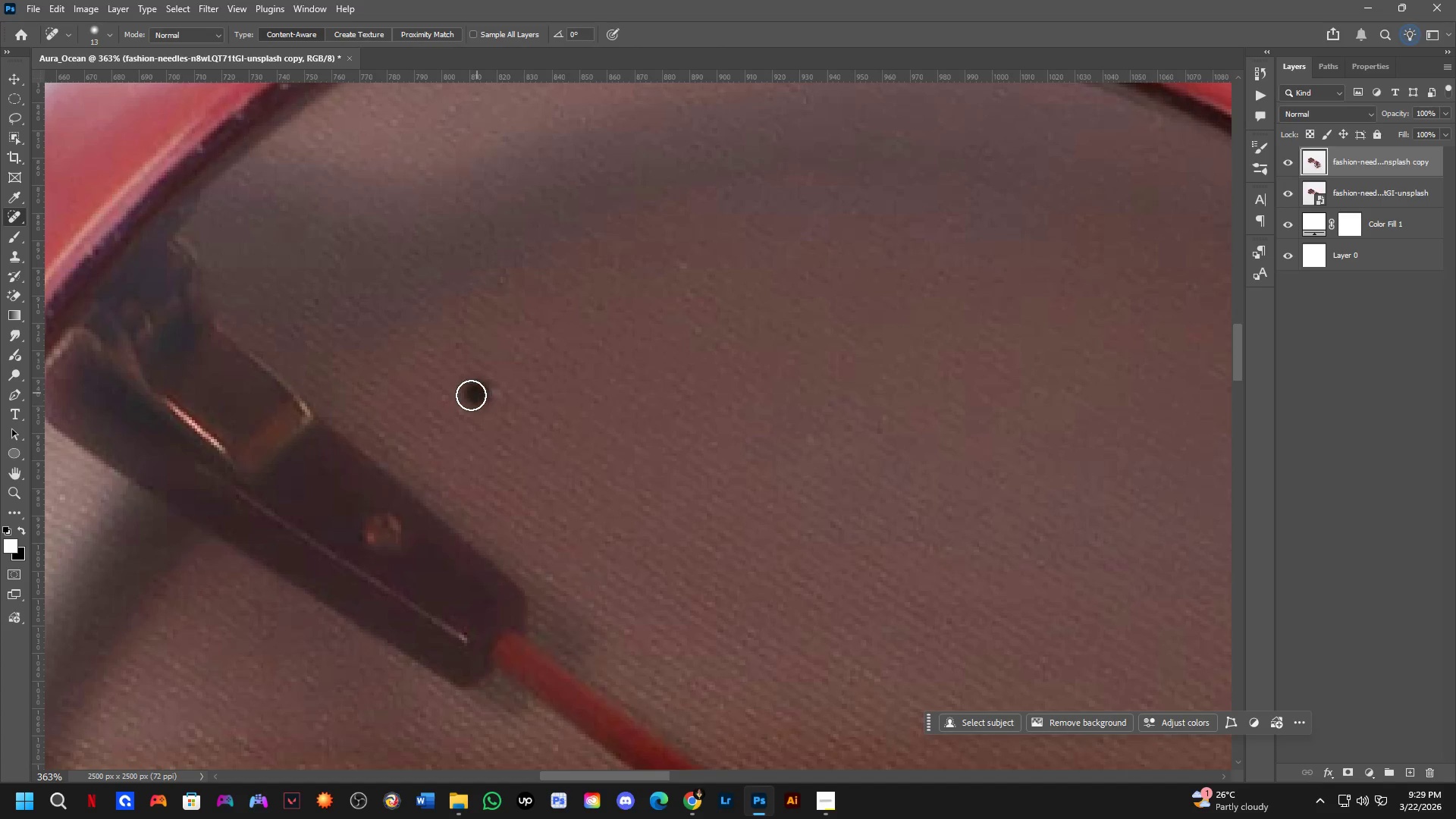 
scroll: coordinate [500, 336], scroll_direction: up, amount: 6.0
 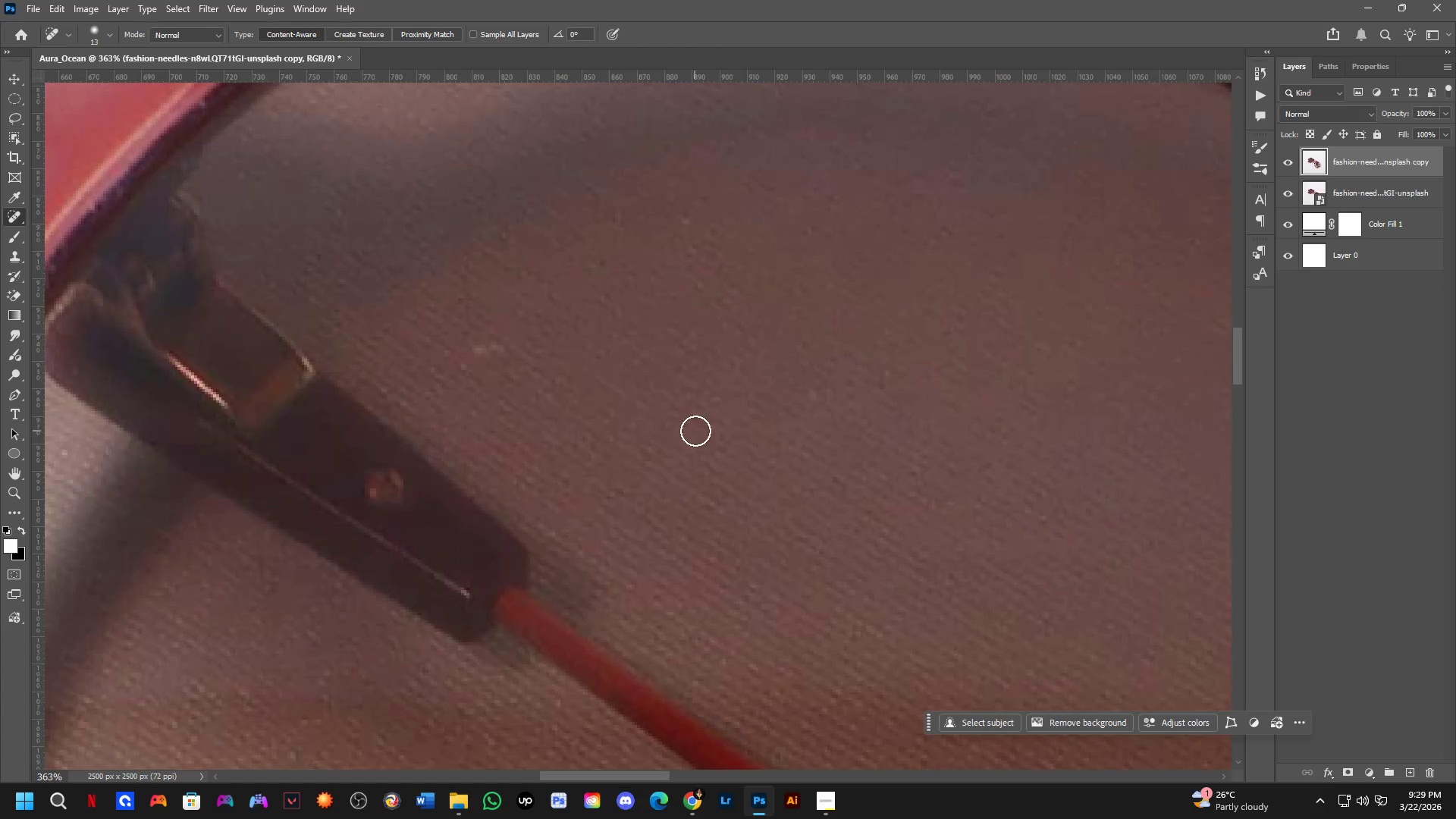 
left_click_drag(start_coordinate=[680, 390], to_coordinate=[679, 421])
 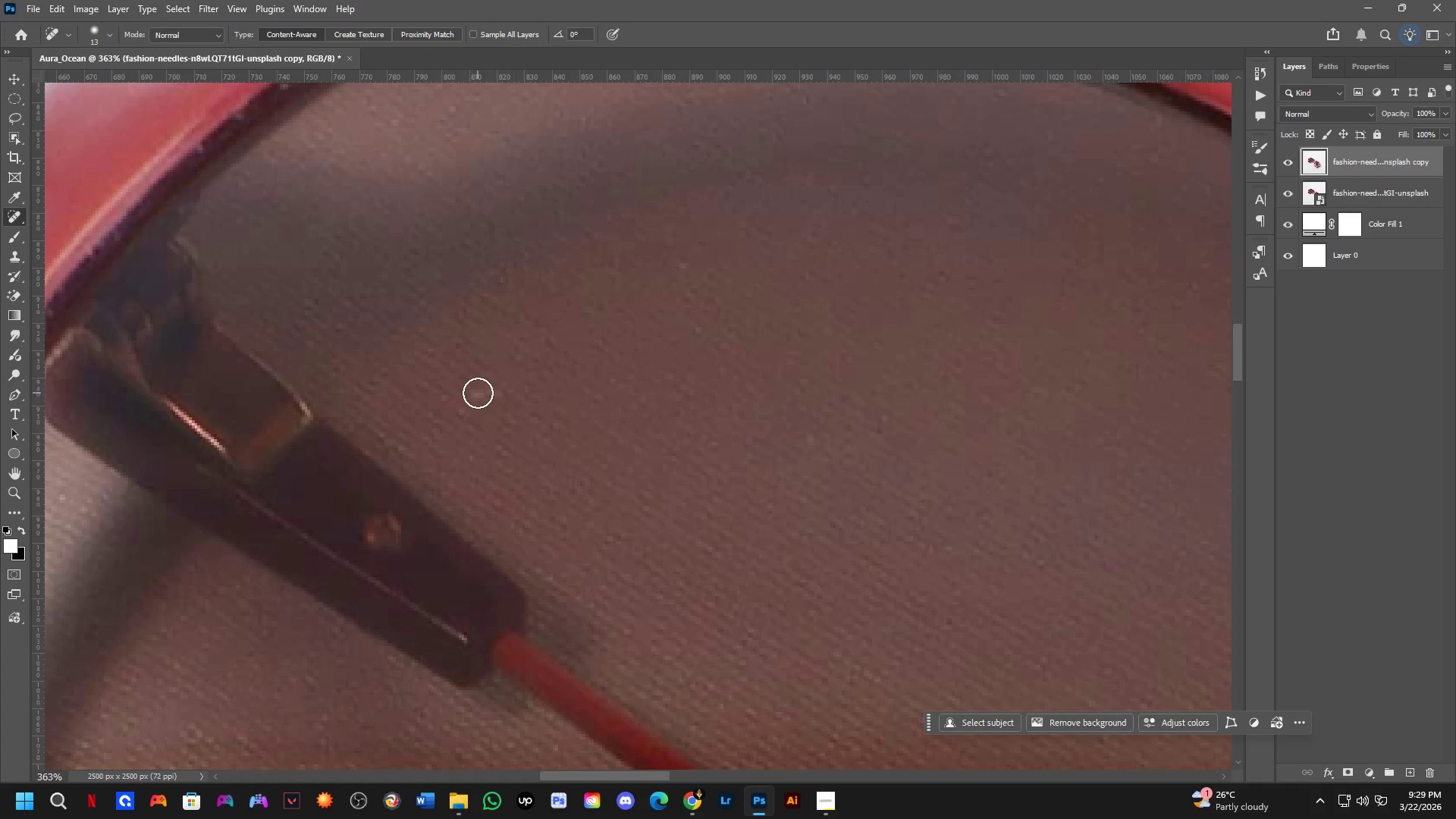 
left_click_drag(start_coordinate=[477, 393], to_coordinate=[471, 396])
 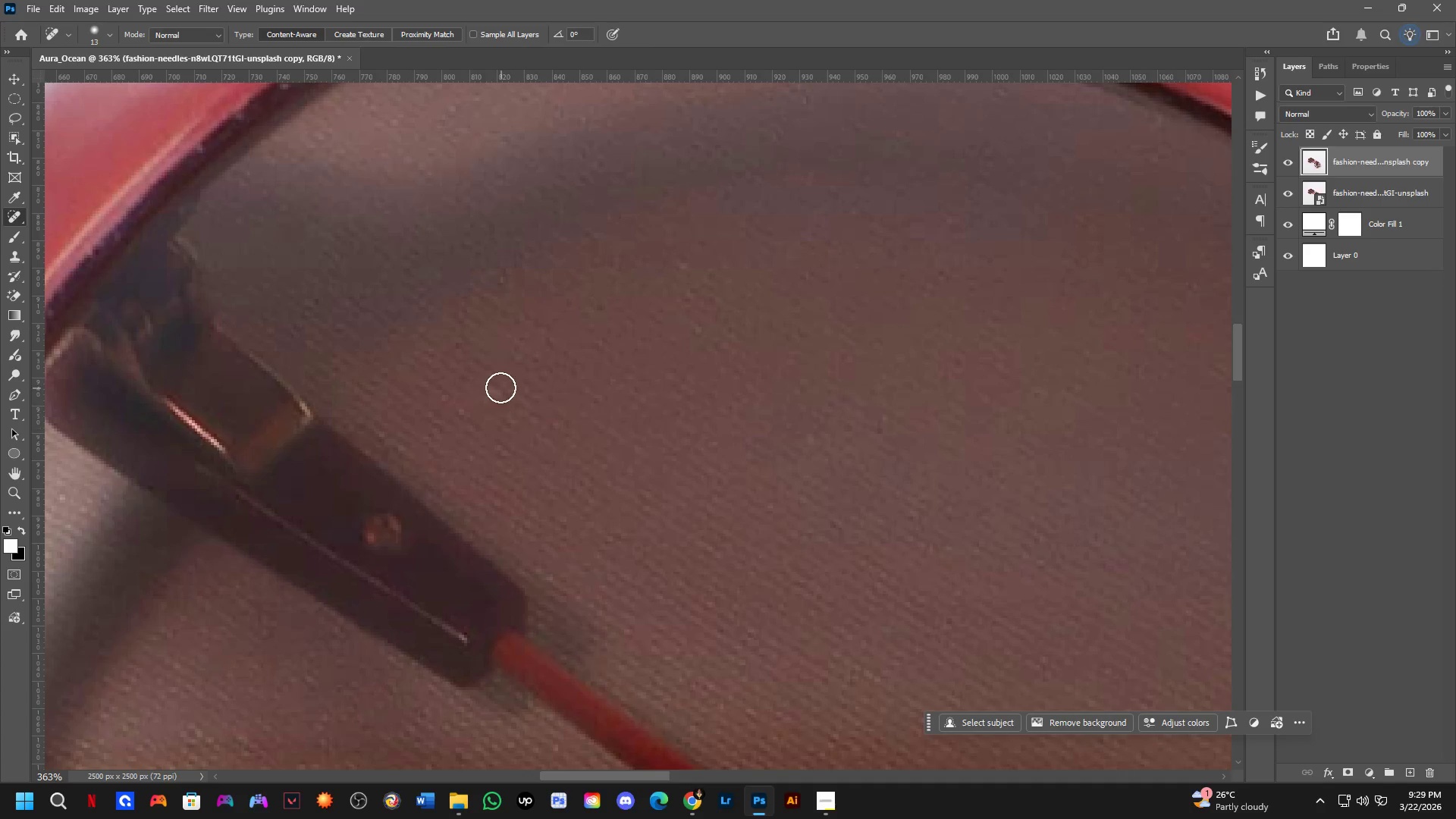 
left_click_drag(start_coordinate=[500, 388], to_coordinate=[476, 392])
 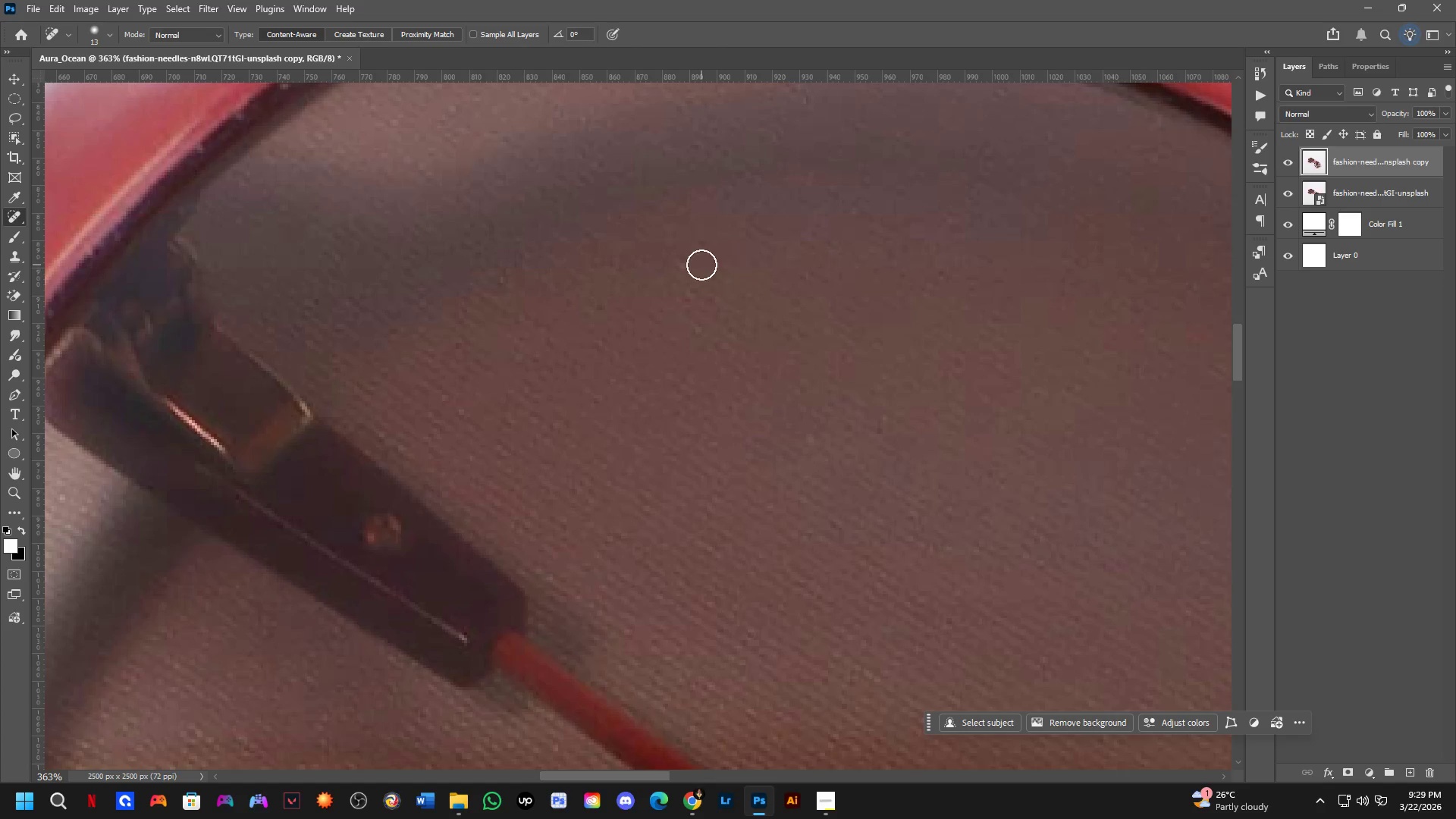 
left_click_drag(start_coordinate=[685, 267], to_coordinate=[673, 267])
 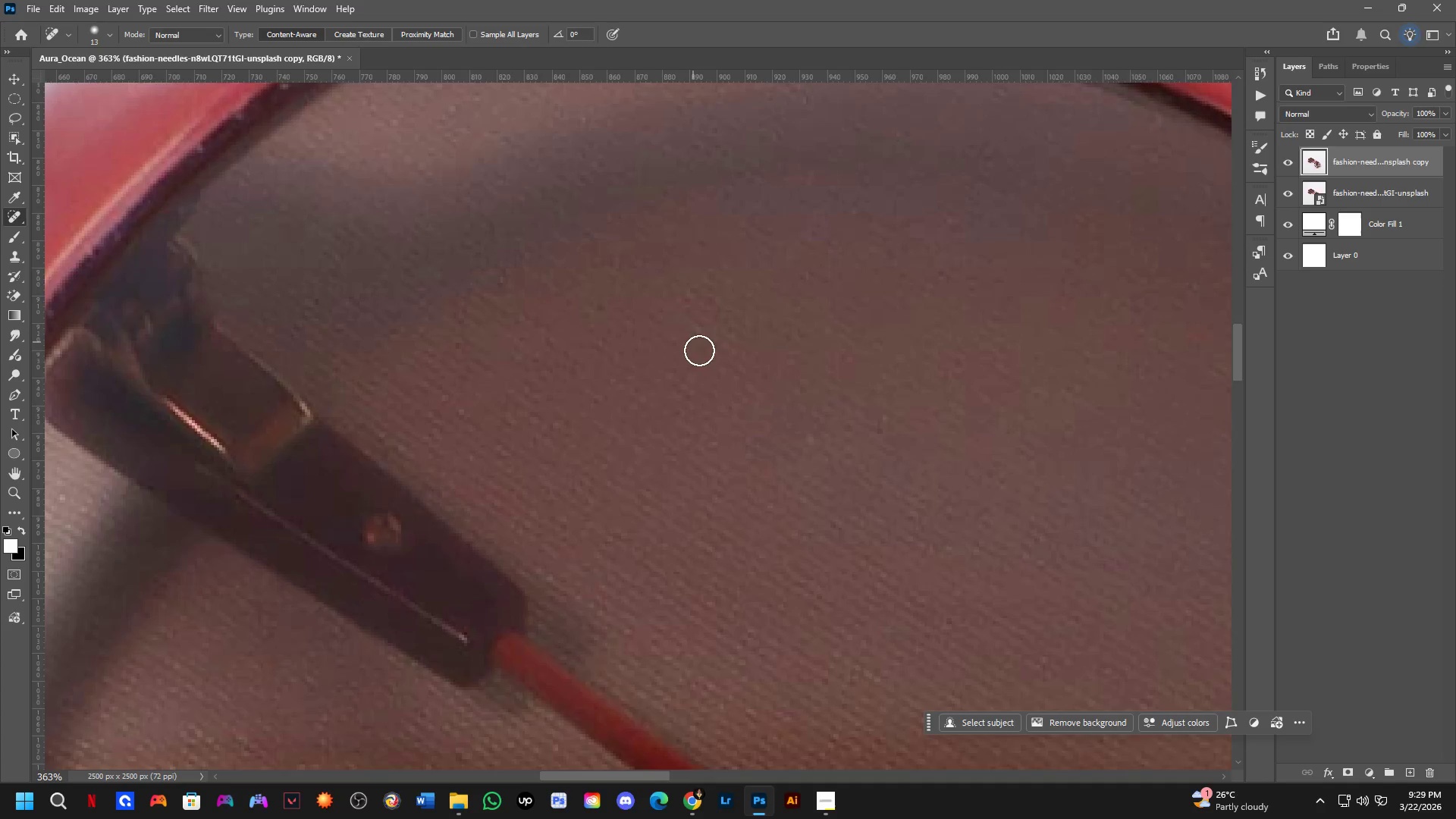 
hold_key(key=Space, duration=0.53)
 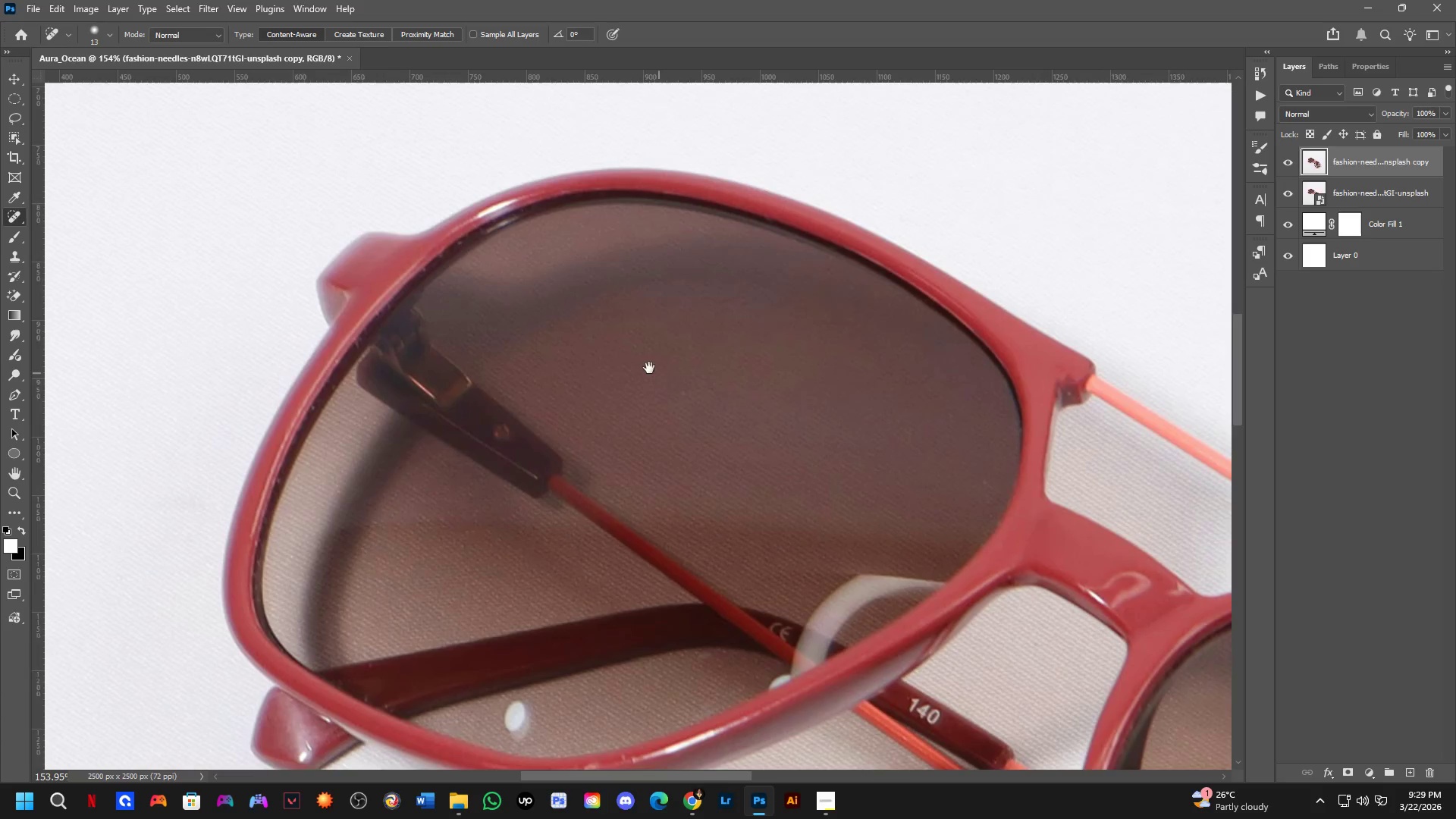 
left_click_drag(start_coordinate=[775, 411], to_coordinate=[720, 416])
 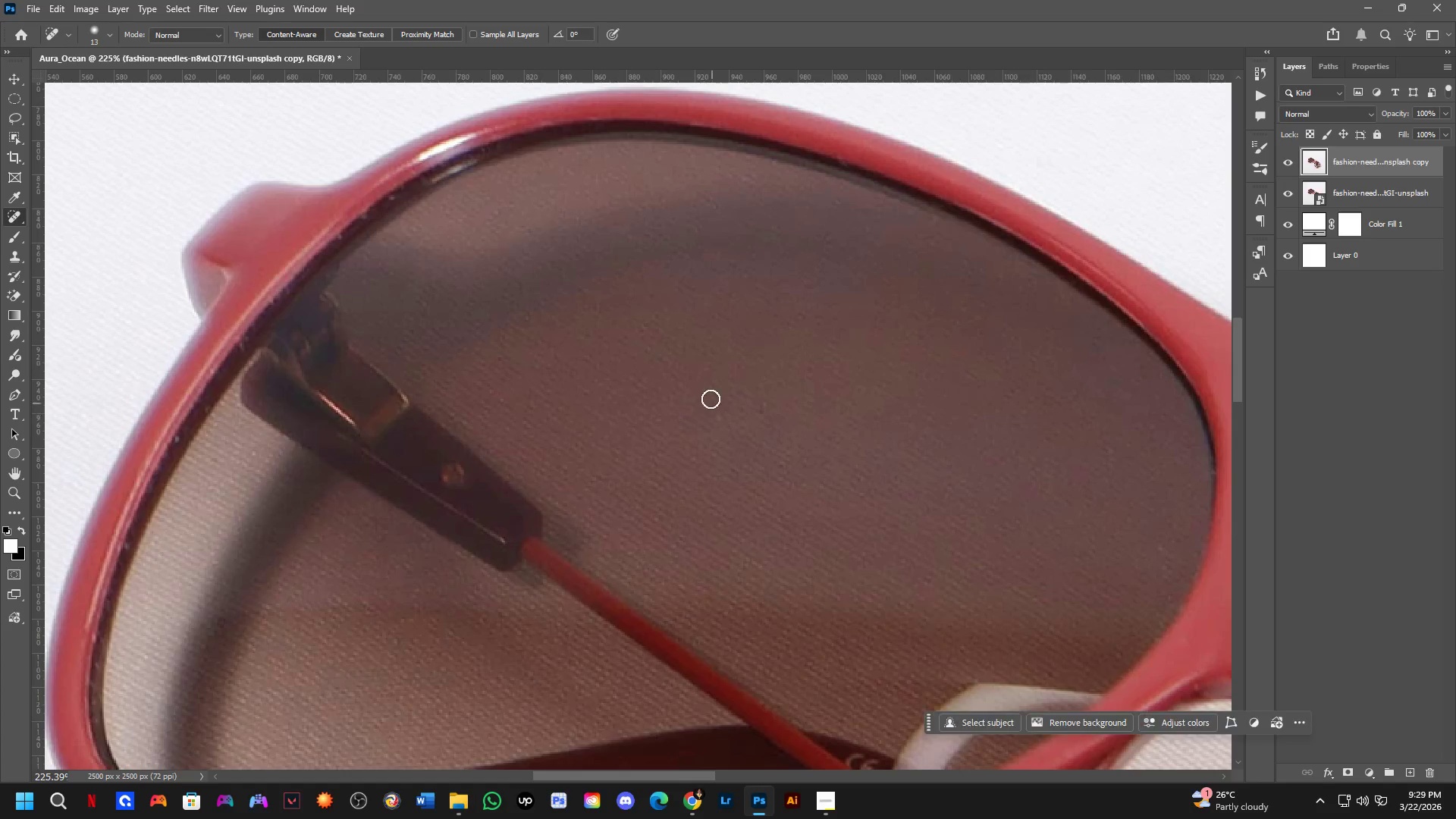 
scroll: coordinate [716, 374], scroll_direction: down, amount: 5.0
 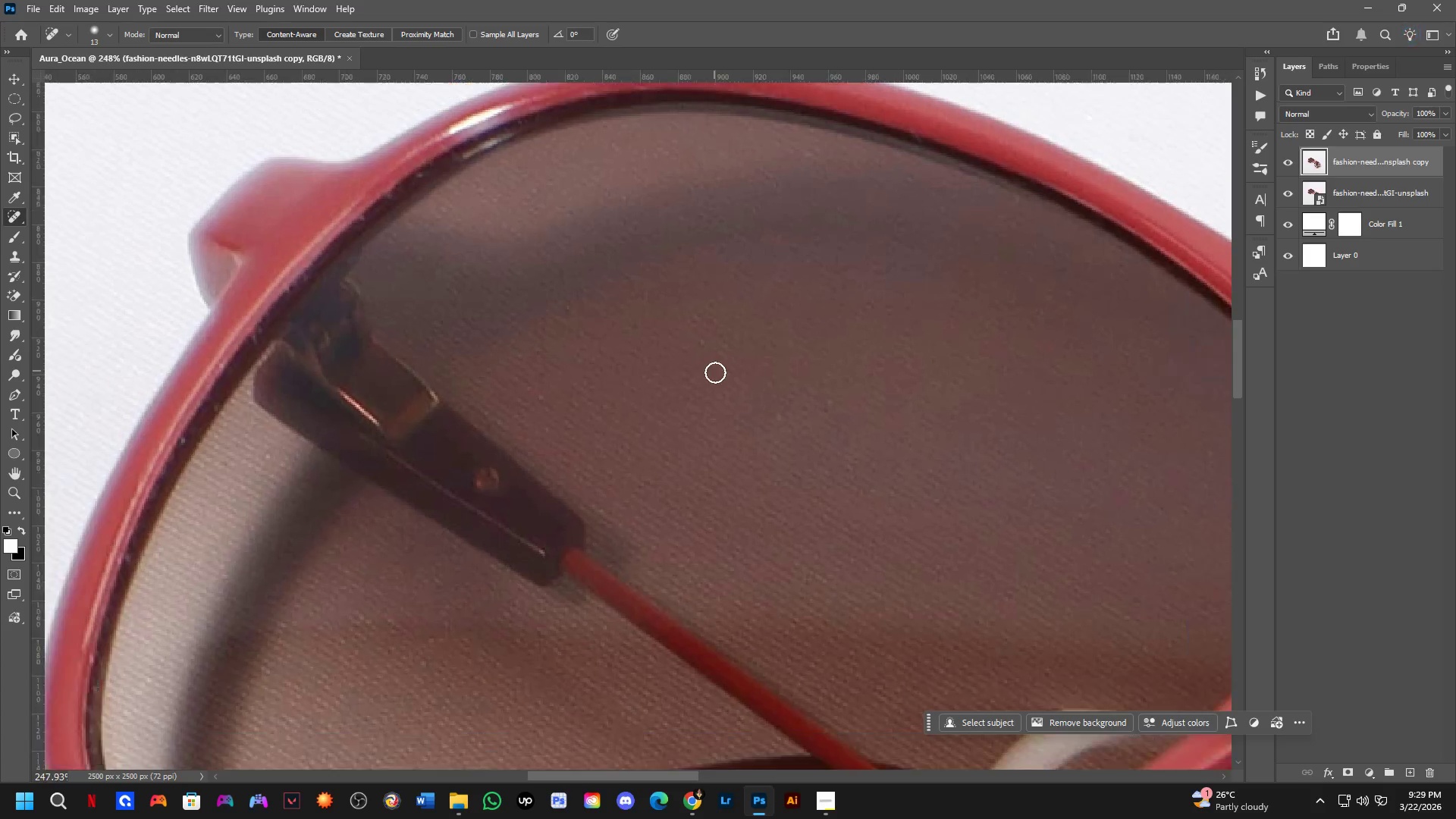 
hold_key(key=Space, duration=0.48)
 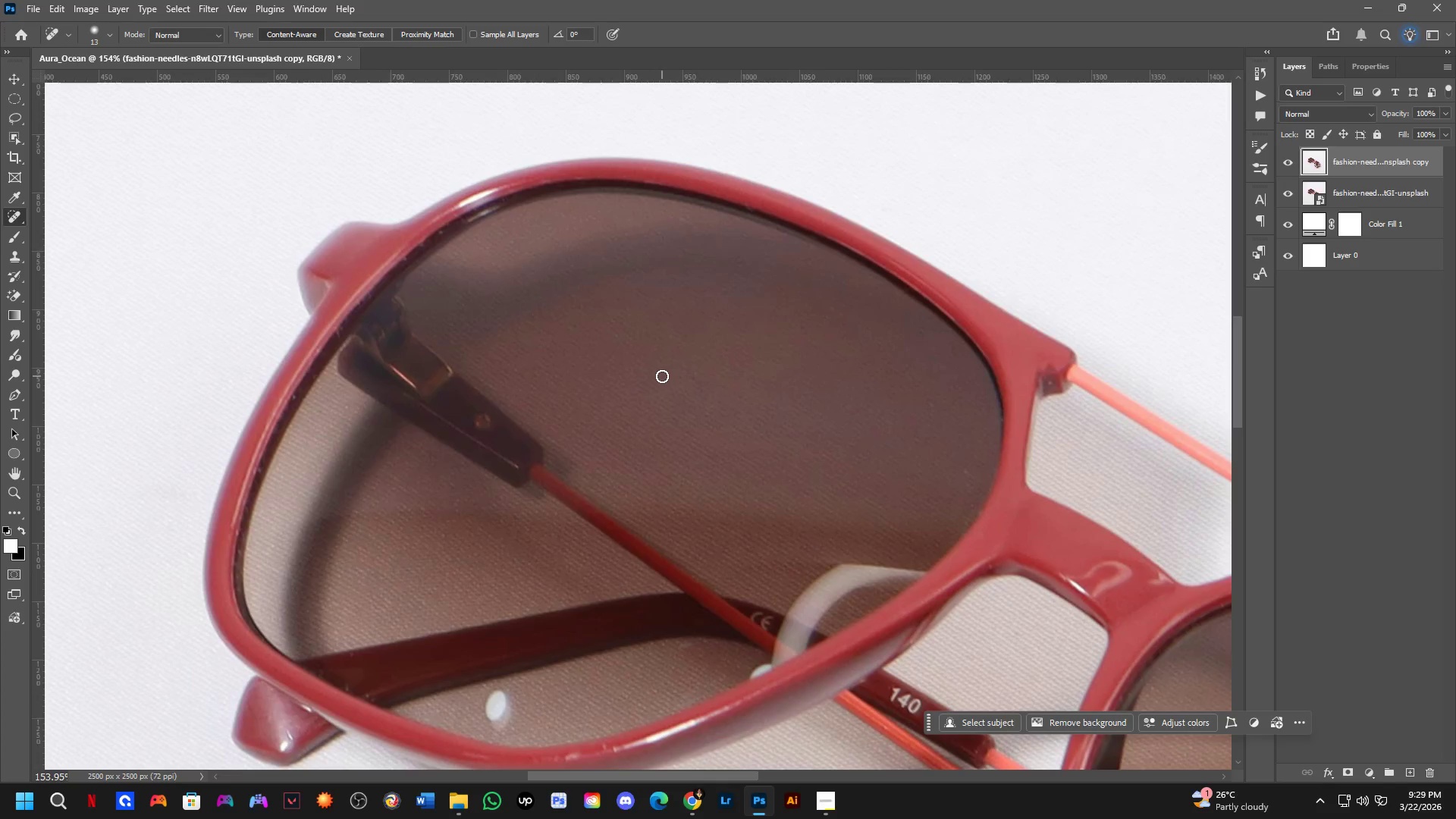 
left_click_drag(start_coordinate=[692, 382], to_coordinate=[644, 364])
 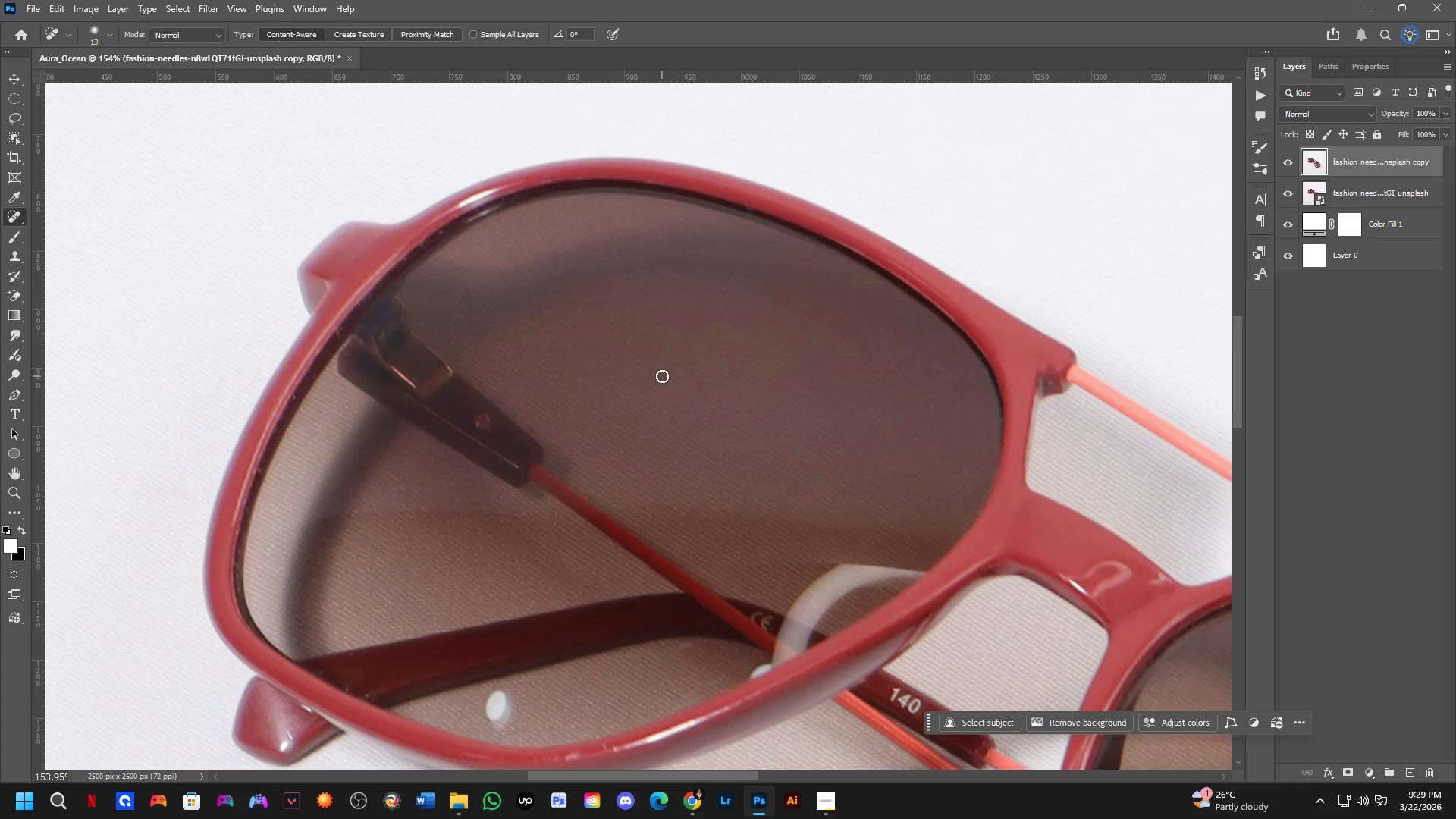 
scroll: coordinate [695, 359], scroll_direction: down, amount: 4.0
 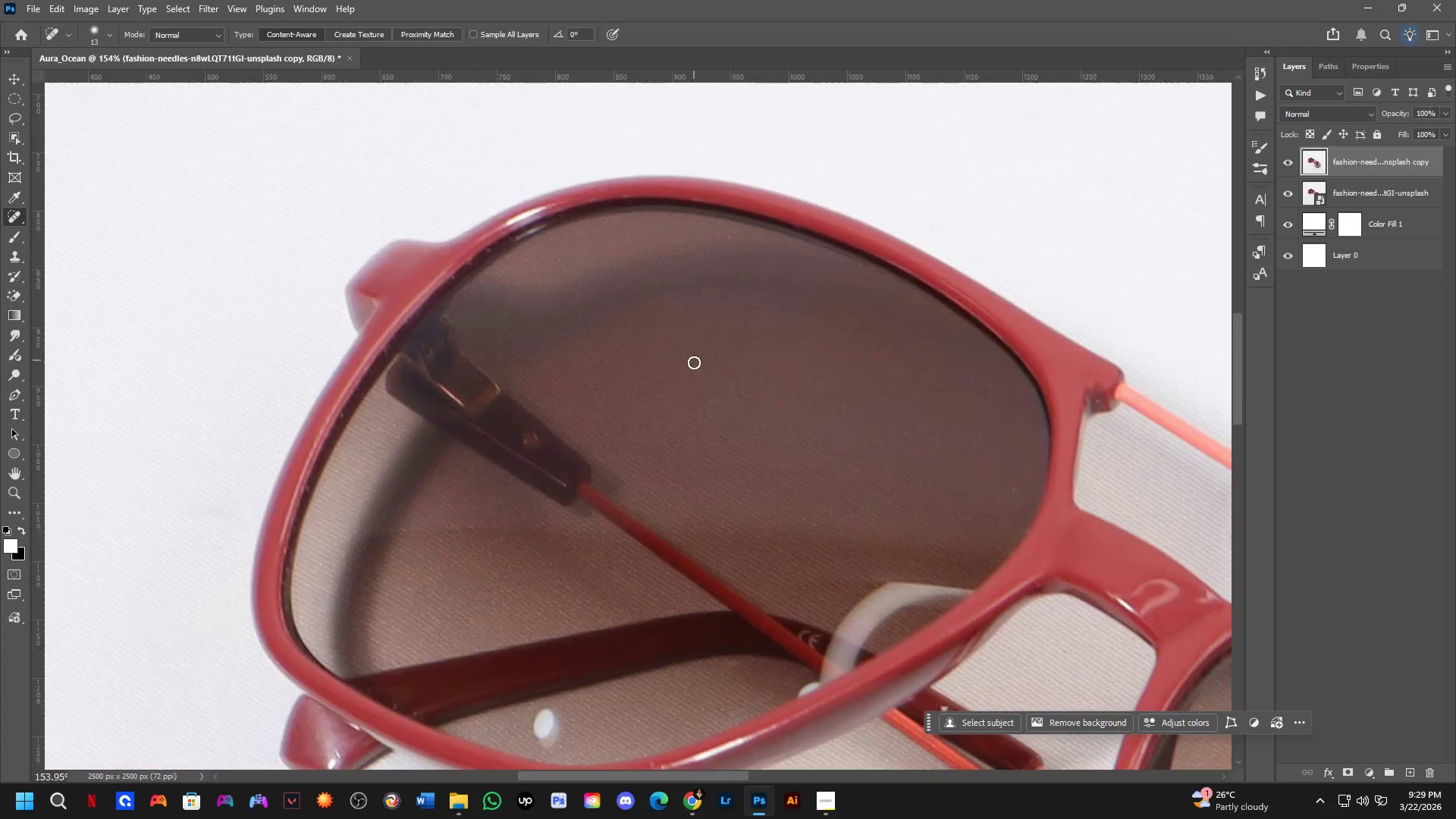 
hold_key(key=Space, duration=0.56)
 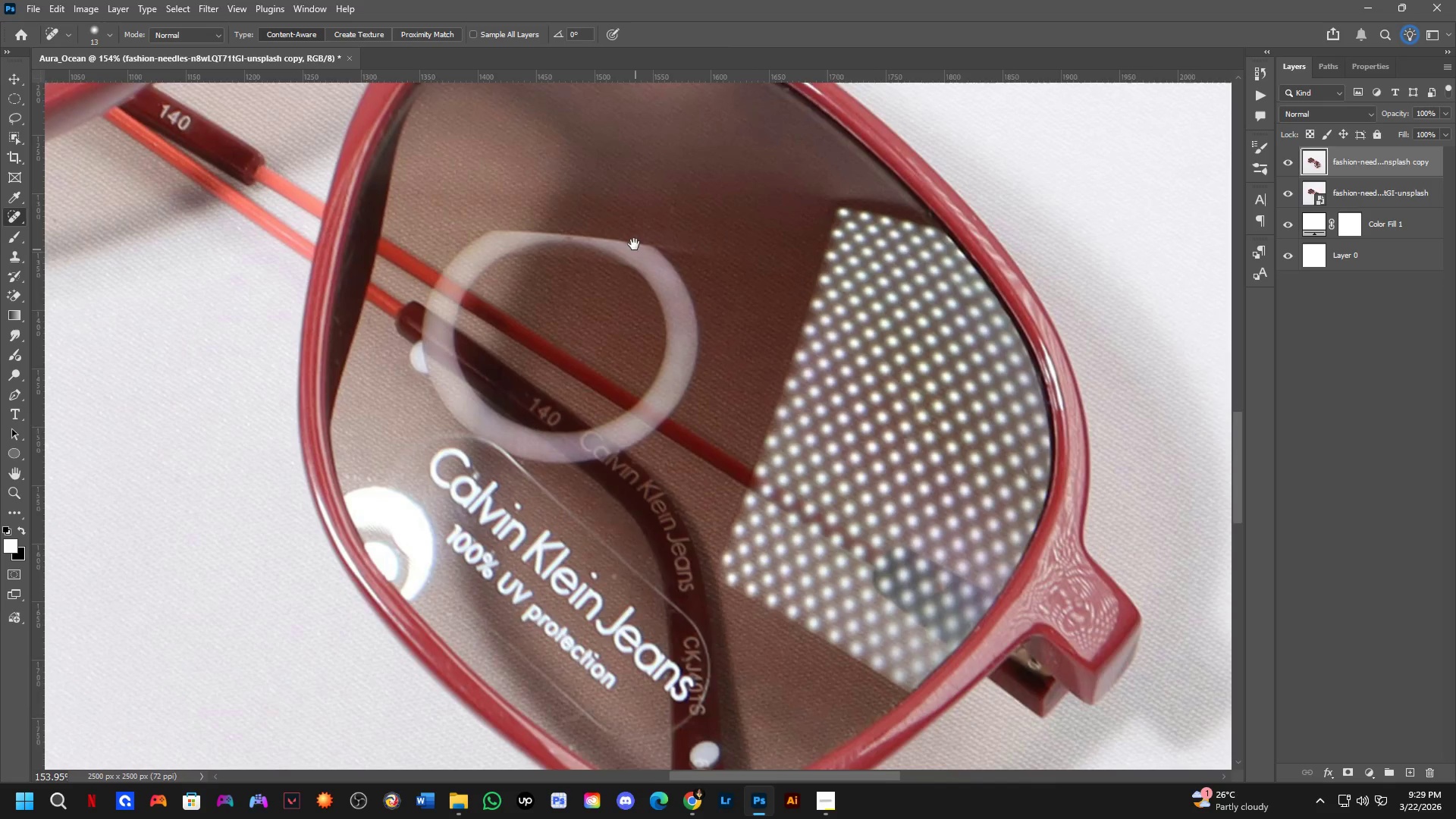 
left_click_drag(start_coordinate=[909, 490], to_coordinate=[441, 168])
 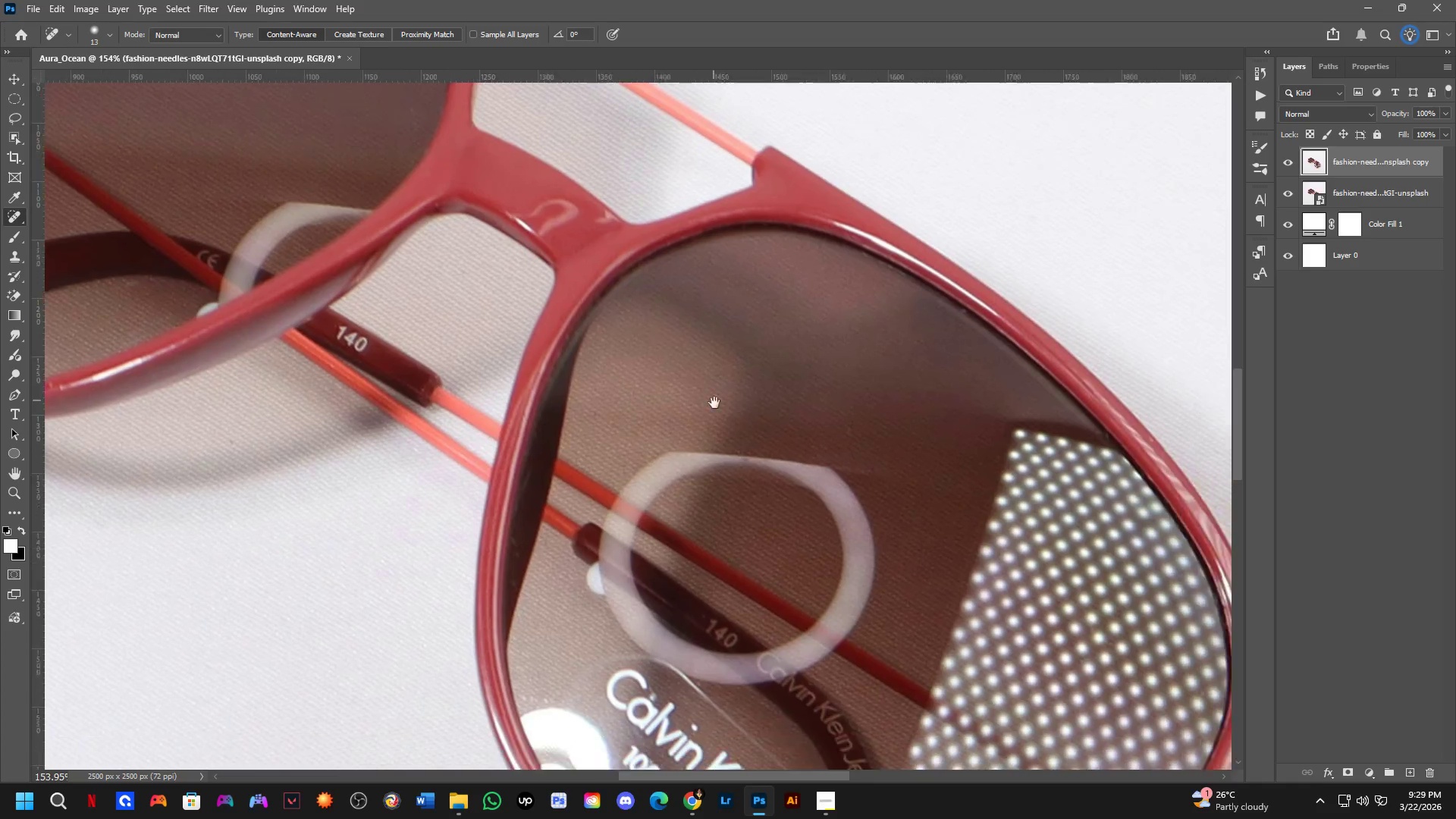 
hold_key(key=Space, duration=0.62)
 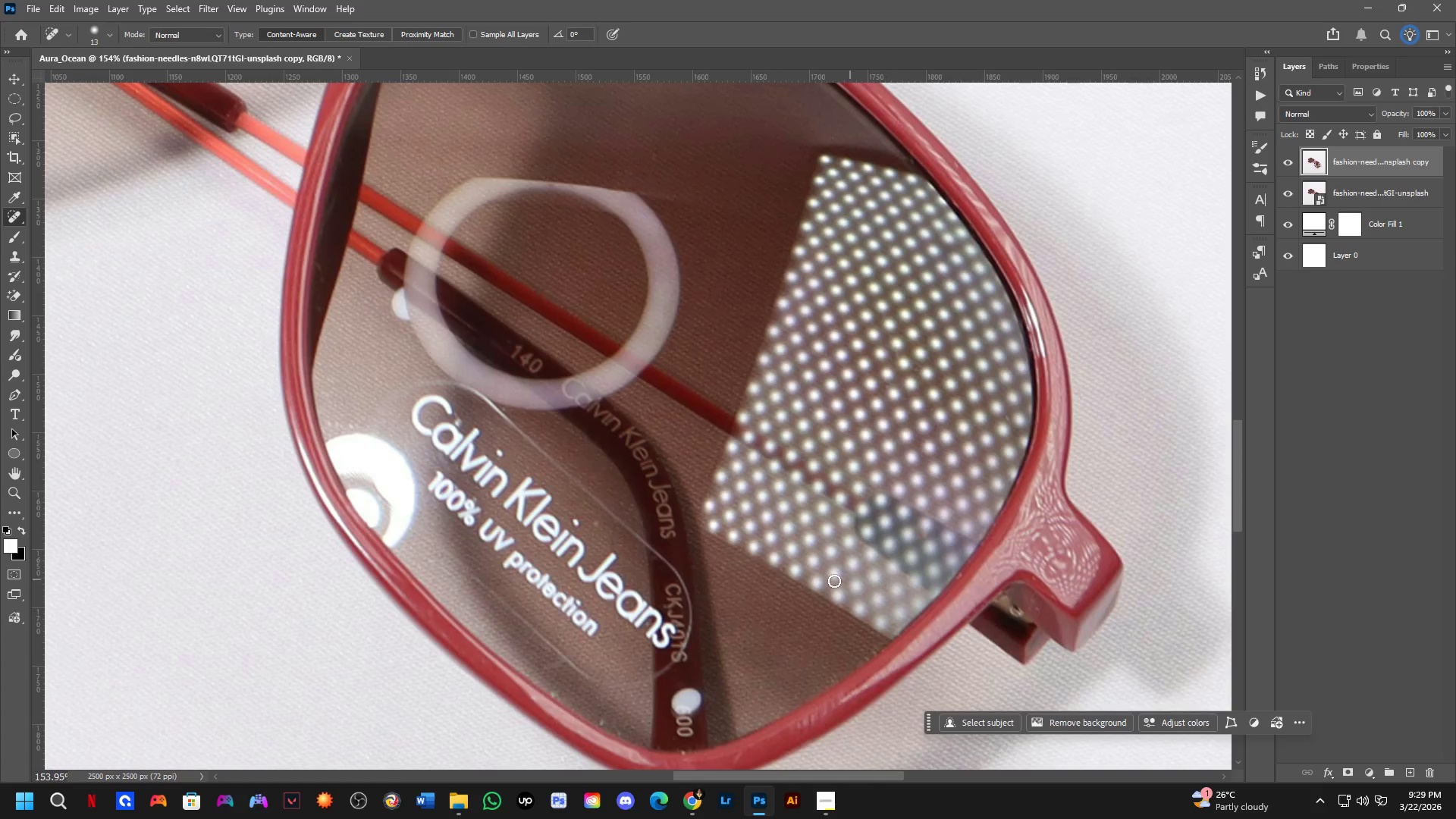 
left_click_drag(start_coordinate=[706, 426], to_coordinate=[632, 240])
 